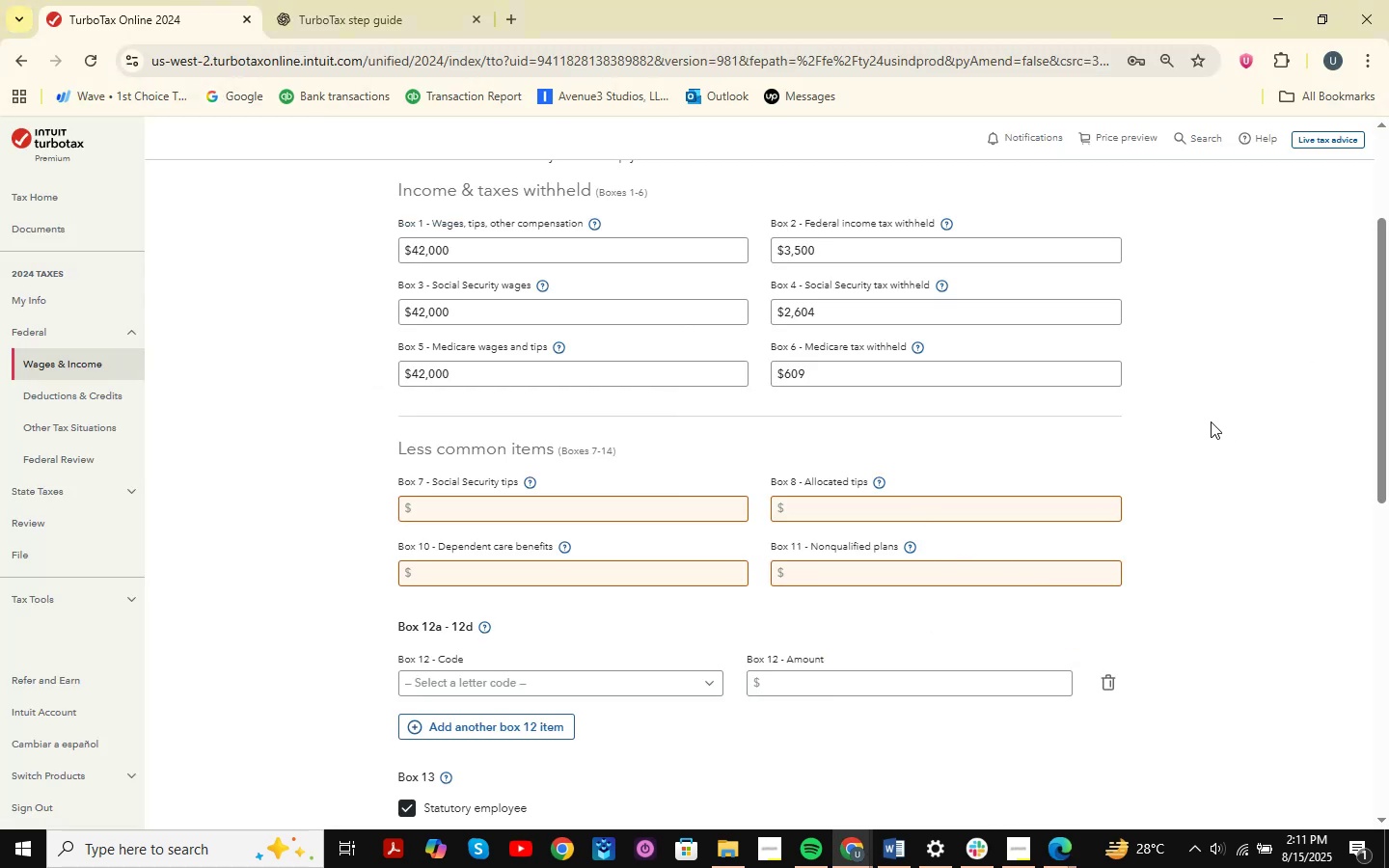 
scroll: coordinate [1146, 371], scroll_direction: down, amount: 8.0
 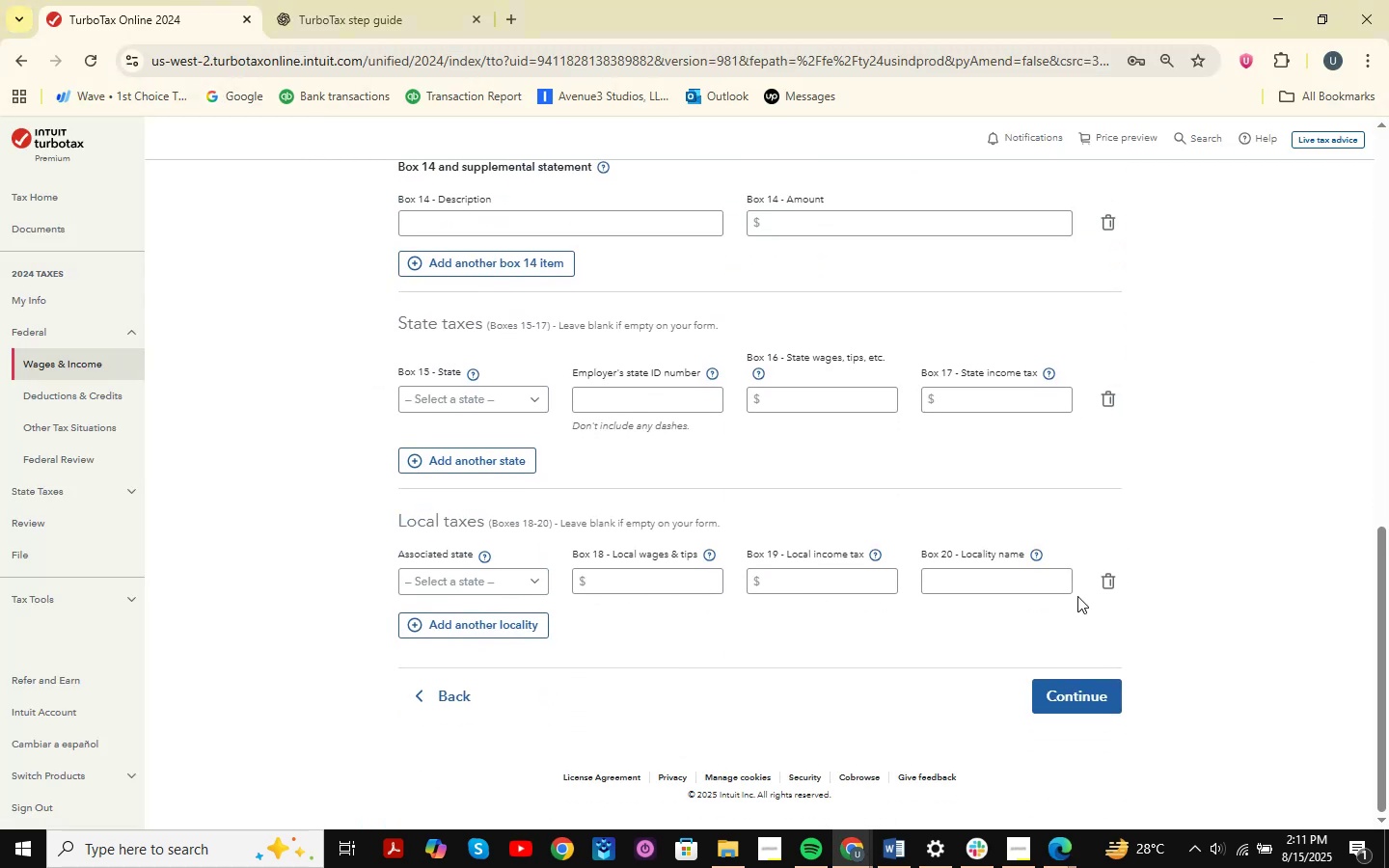 
scroll: coordinate [1072, 537], scroll_direction: up, amount: 13.0
 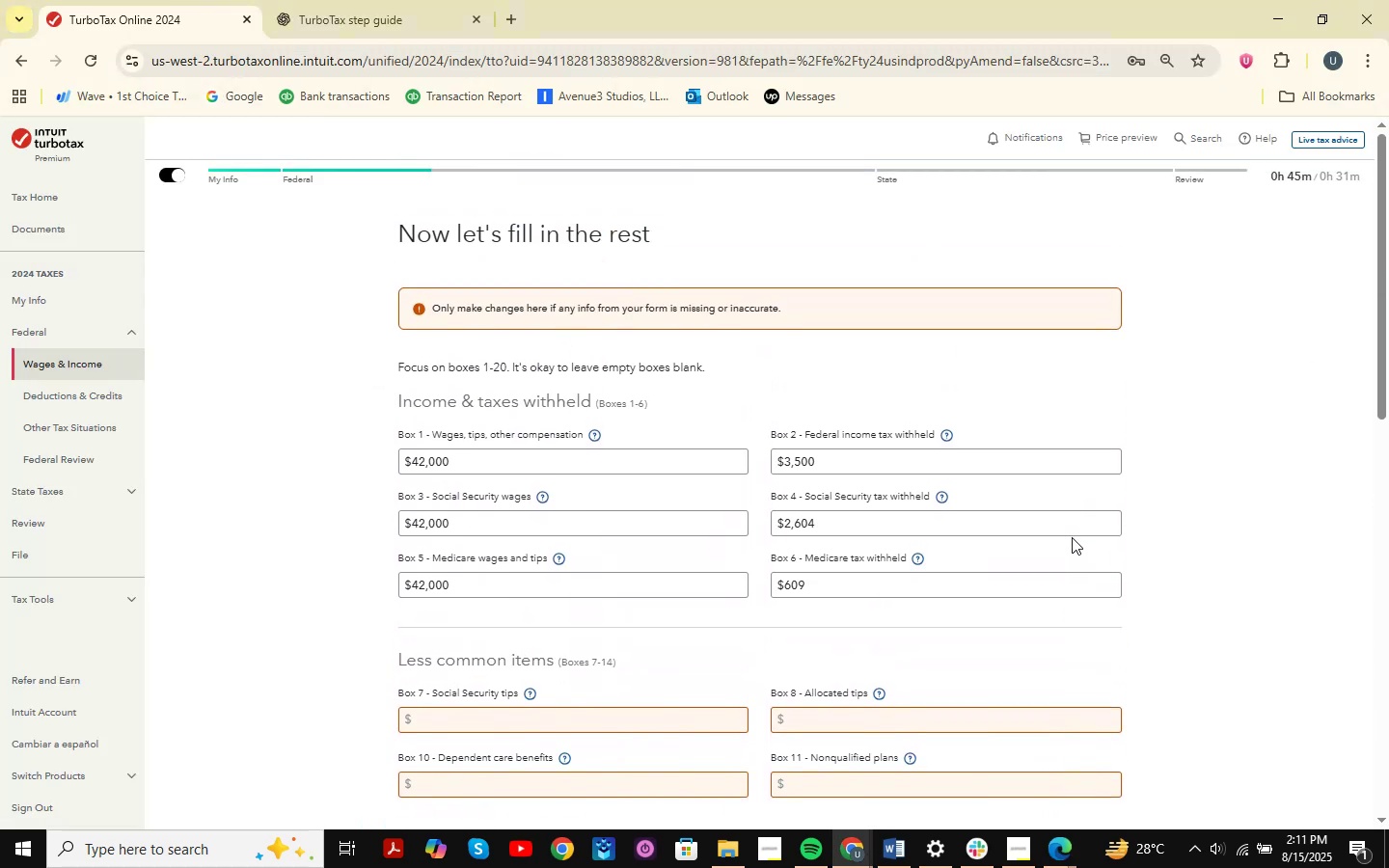 
scroll: coordinate [1092, 547], scroll_direction: down, amount: 11.0
 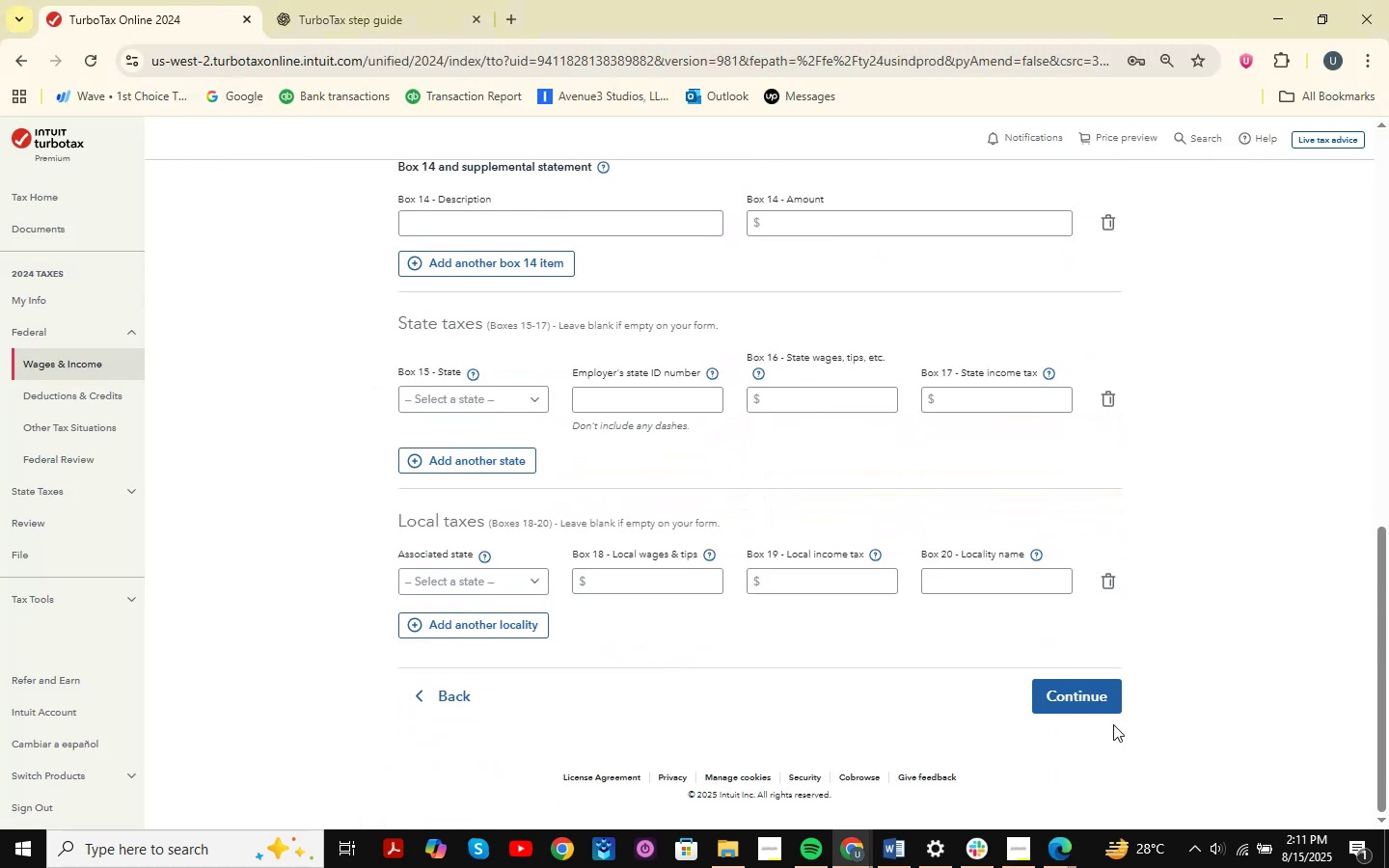 
left_click([1102, 709])
 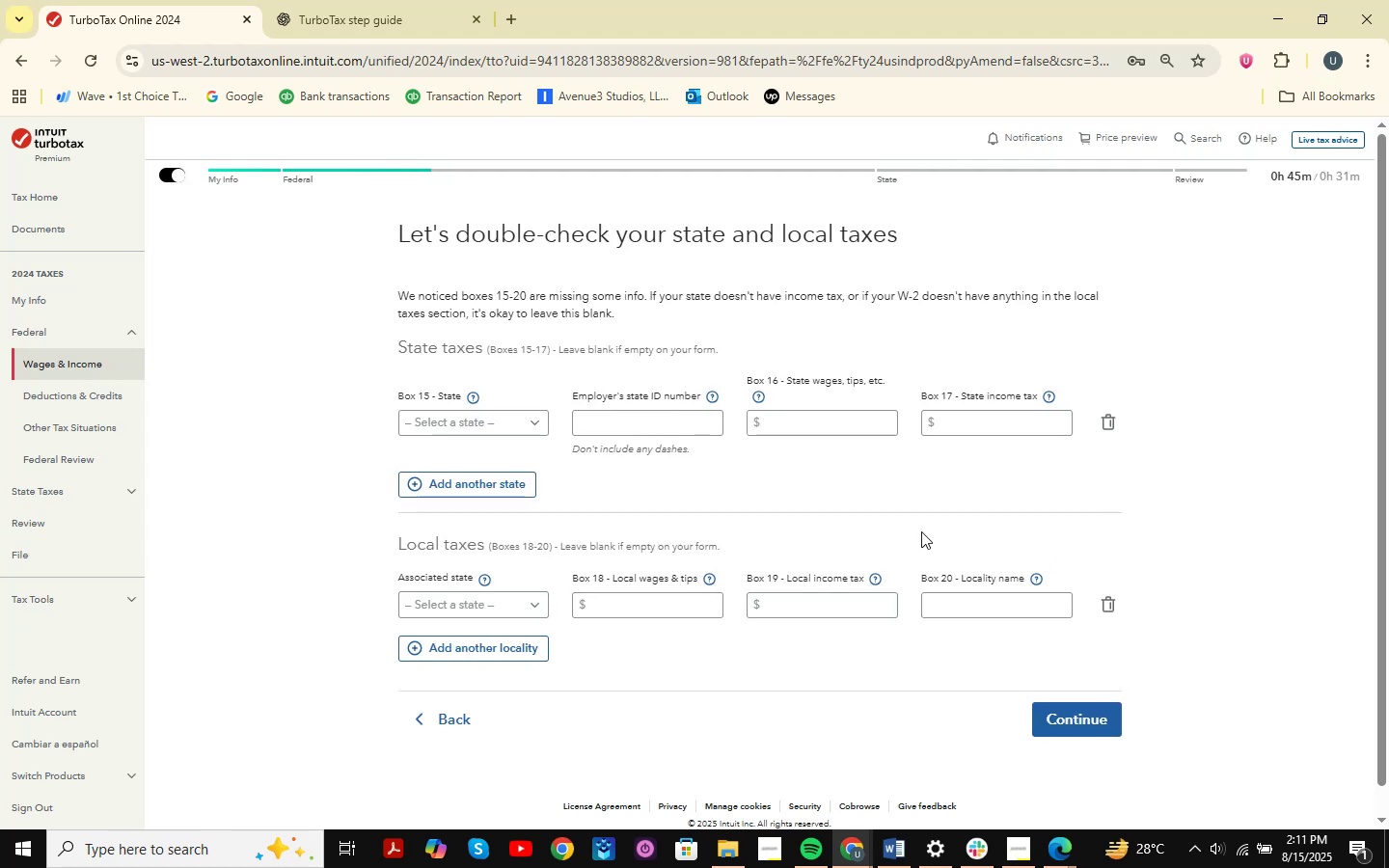 
wait(12.82)
 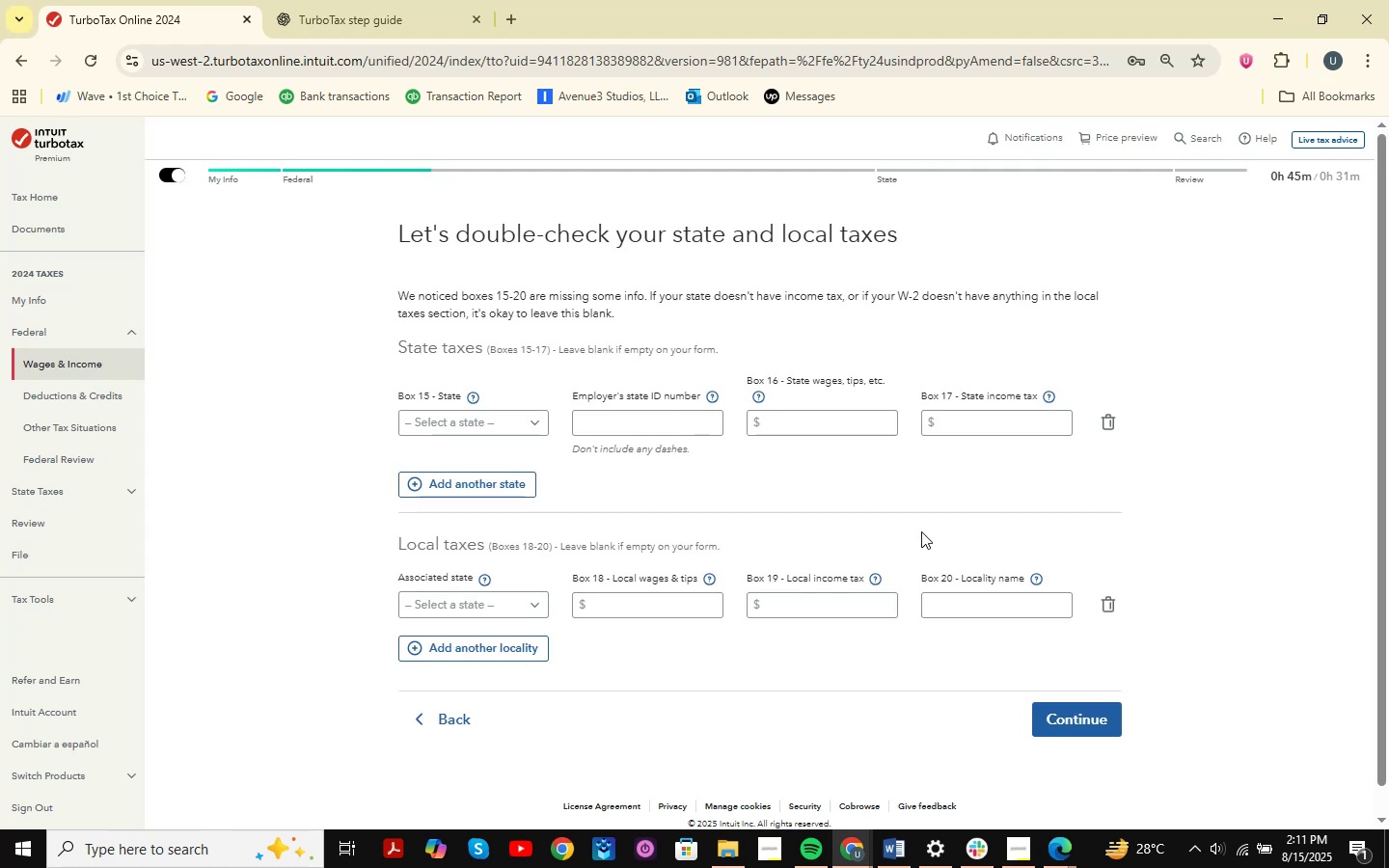 
scroll: coordinate [921, 531], scroll_direction: down, amount: 1.0
 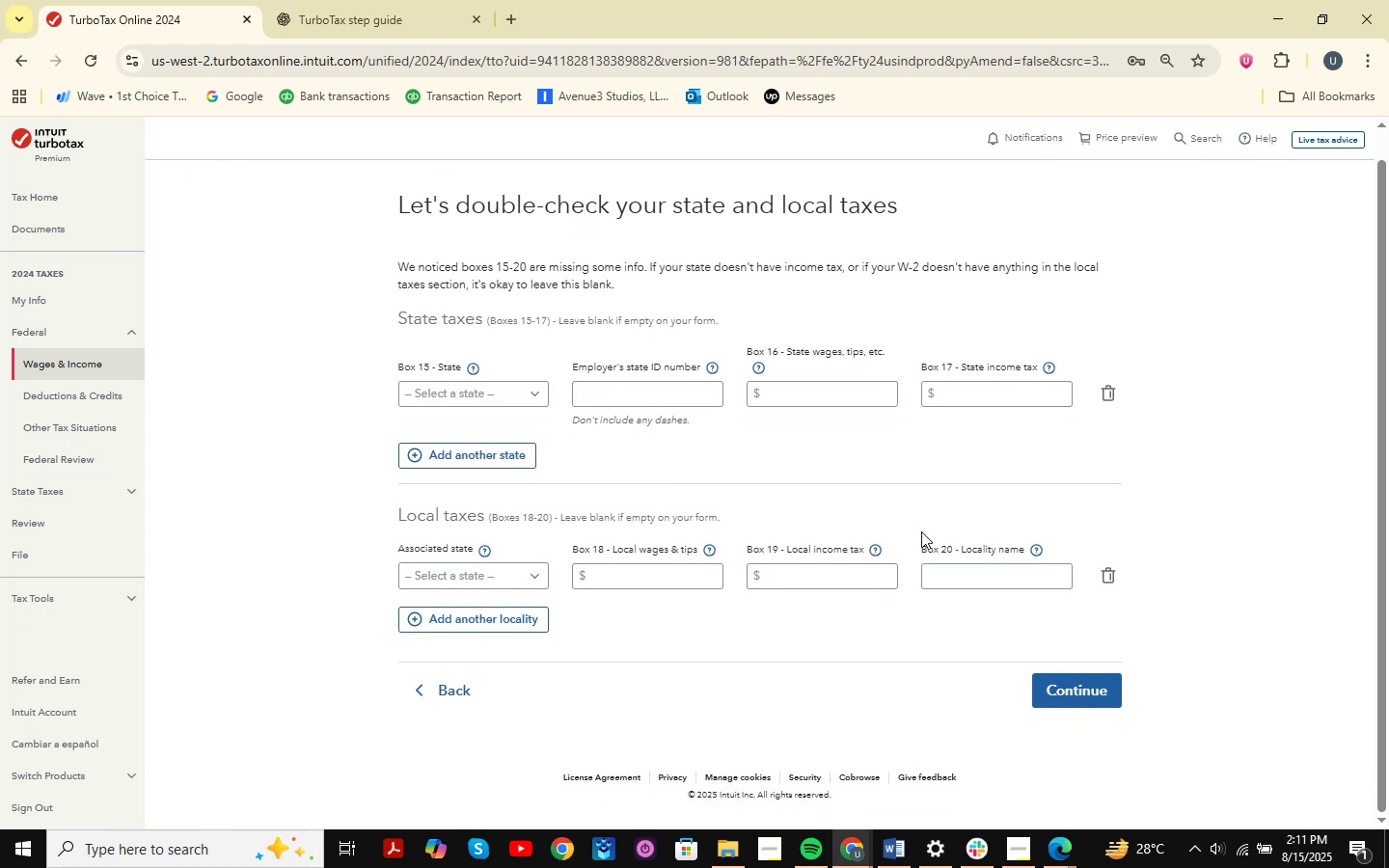 
wait(14.67)
 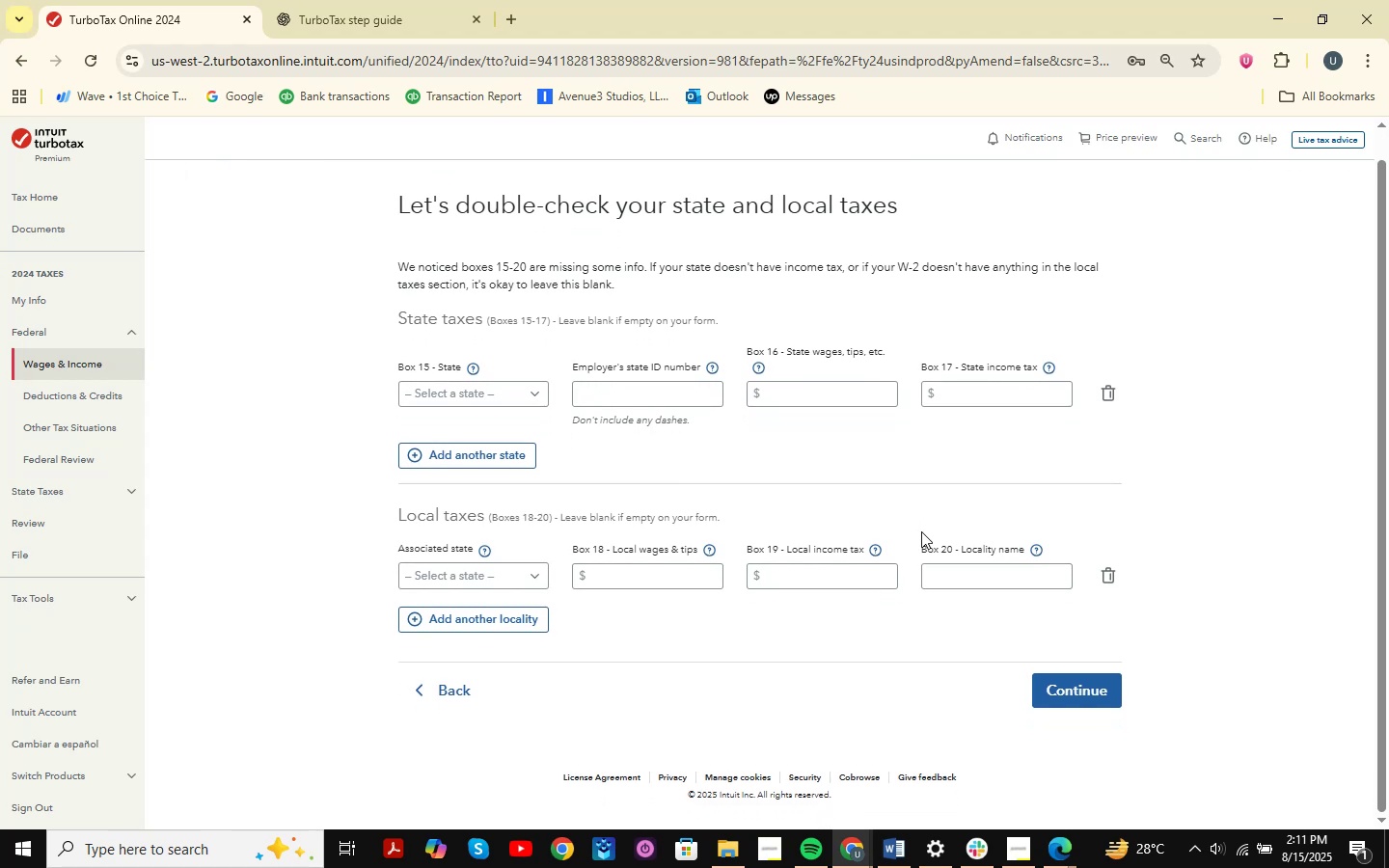 
scroll: coordinate [873, 493], scroll_direction: down, amount: 2.0
 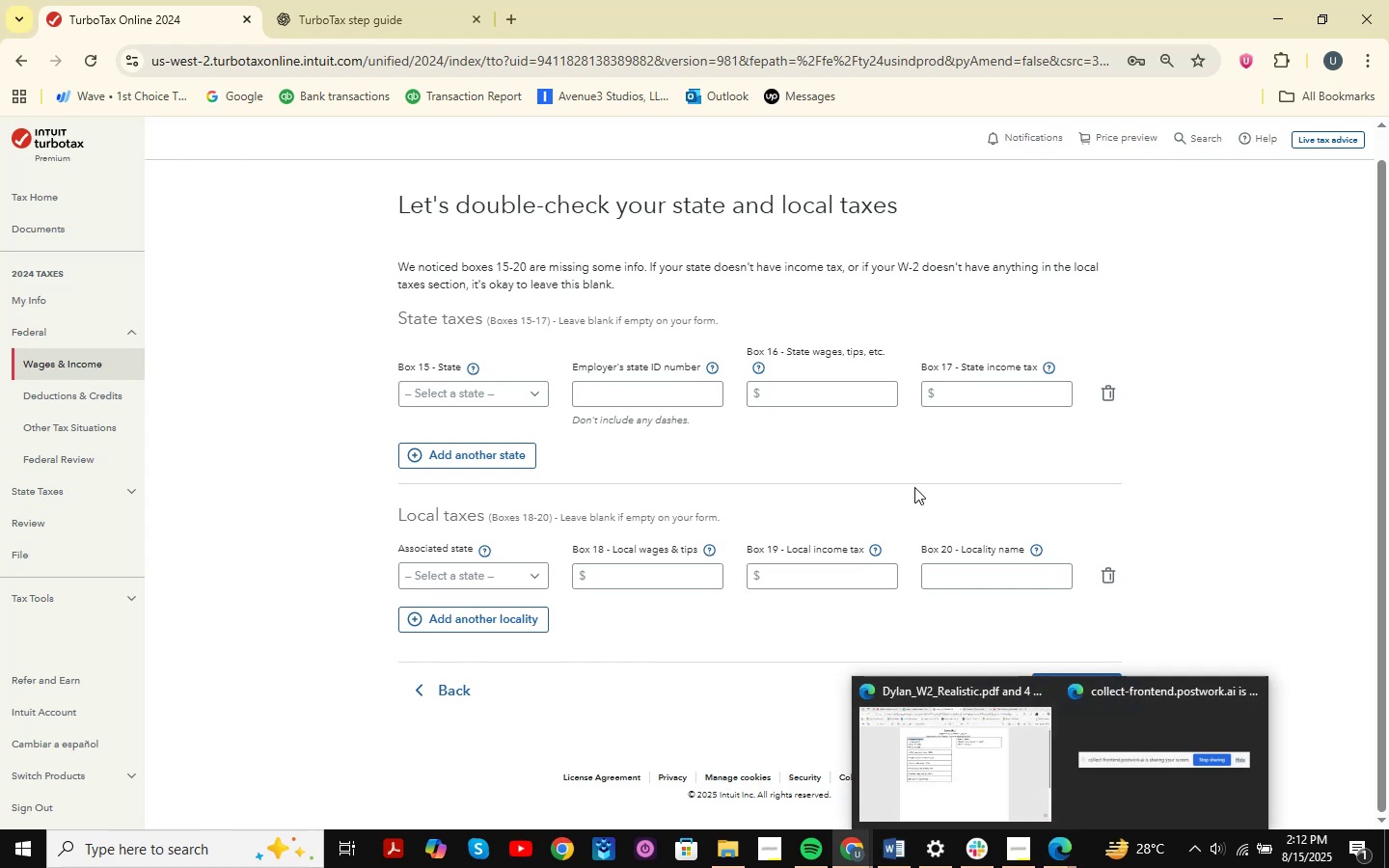 
wait(26.48)
 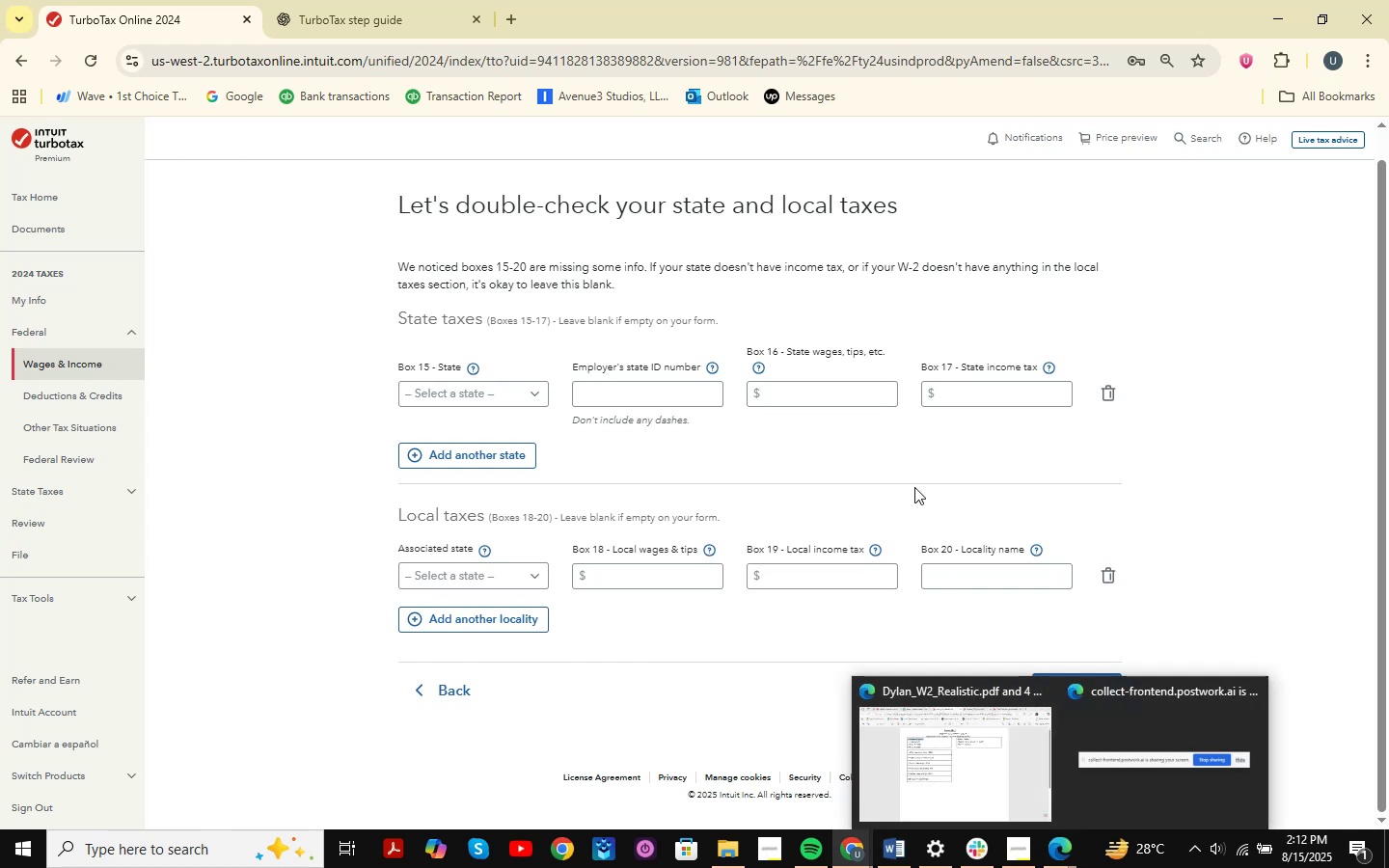 
scroll: coordinate [931, 431], scroll_direction: up, amount: 3.0
 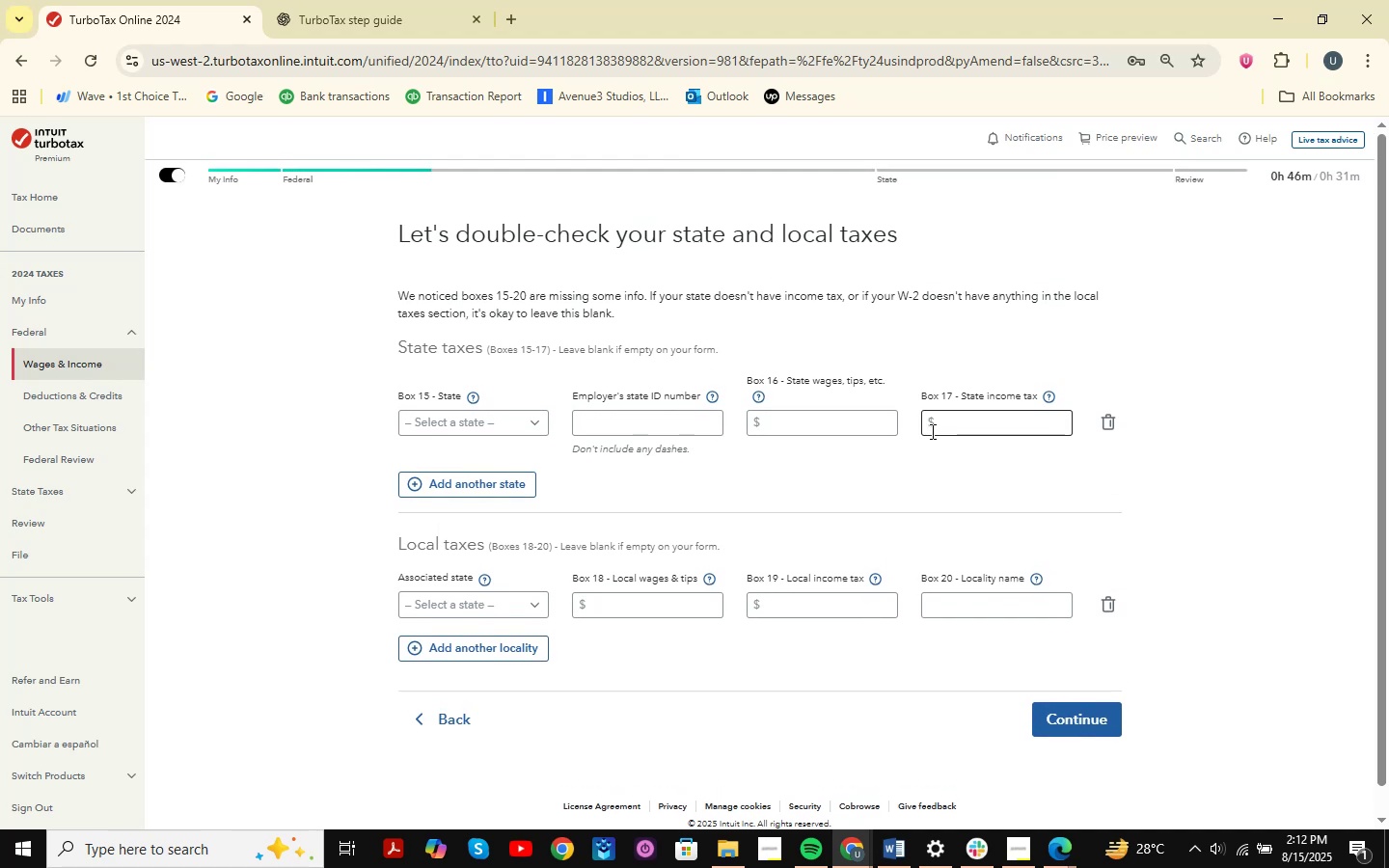 
scroll: coordinate [931, 431], scroll_direction: down, amount: 3.0
 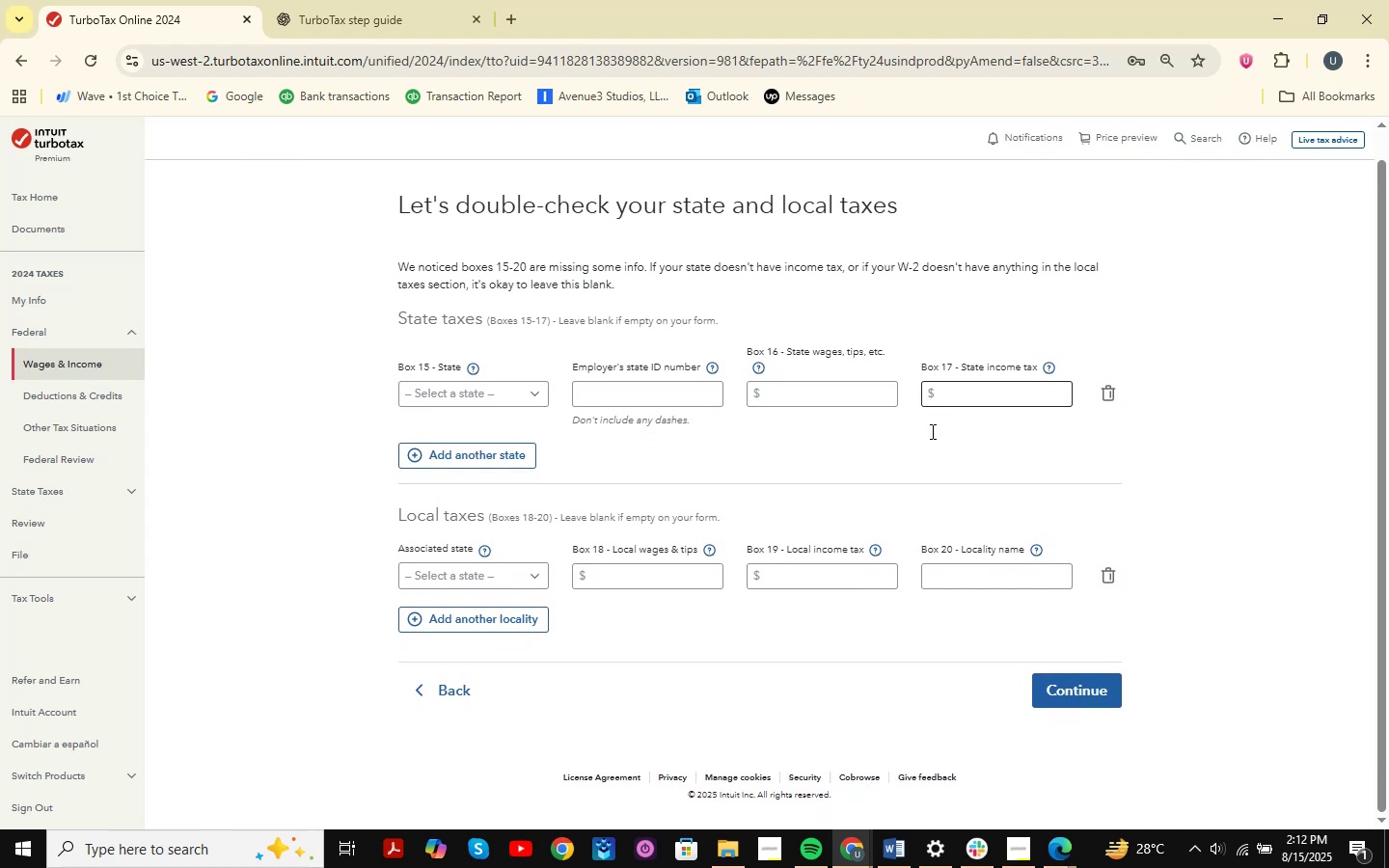 
scroll: coordinate [931, 431], scroll_direction: up, amount: 3.0
 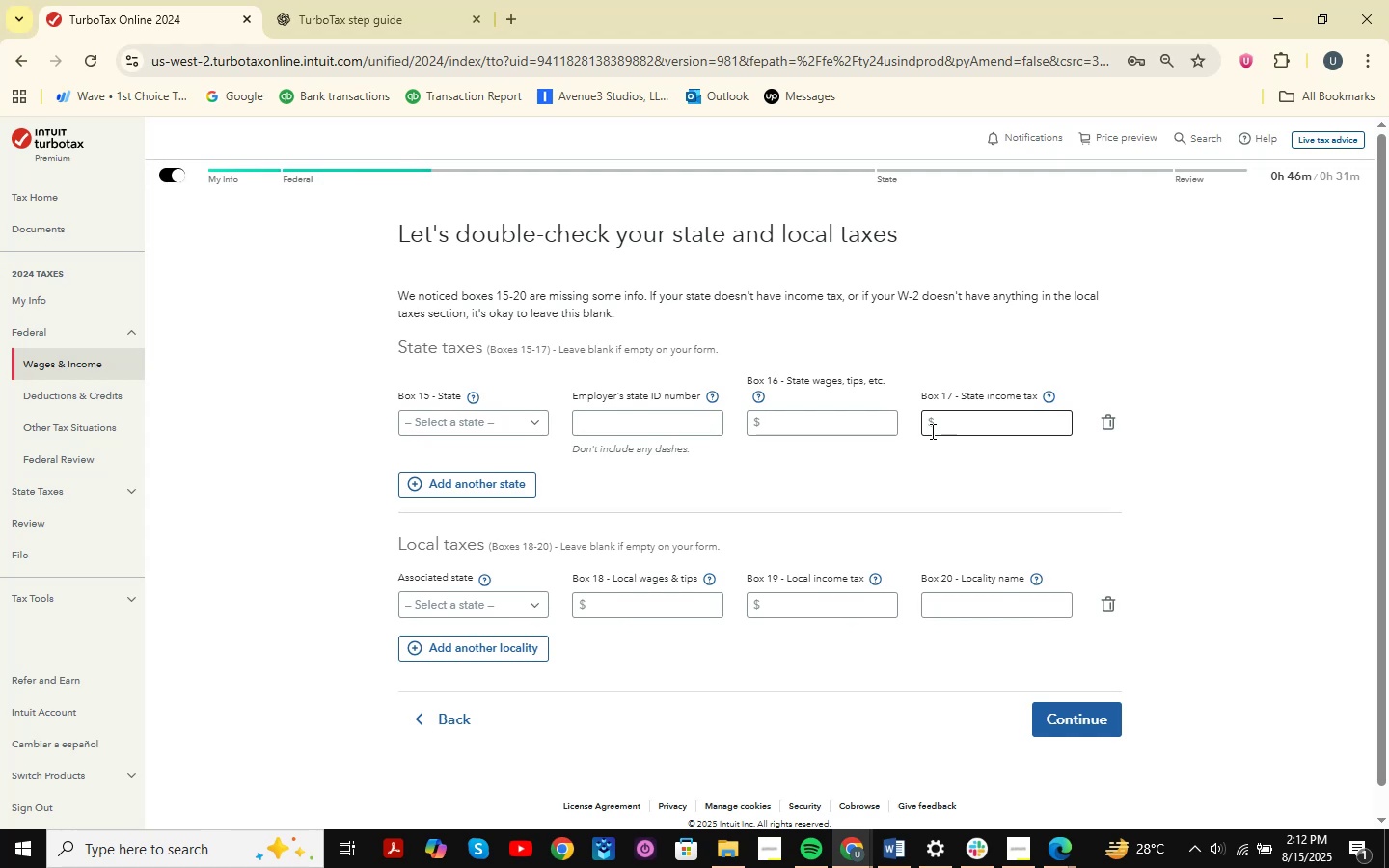 
wait(14.63)
 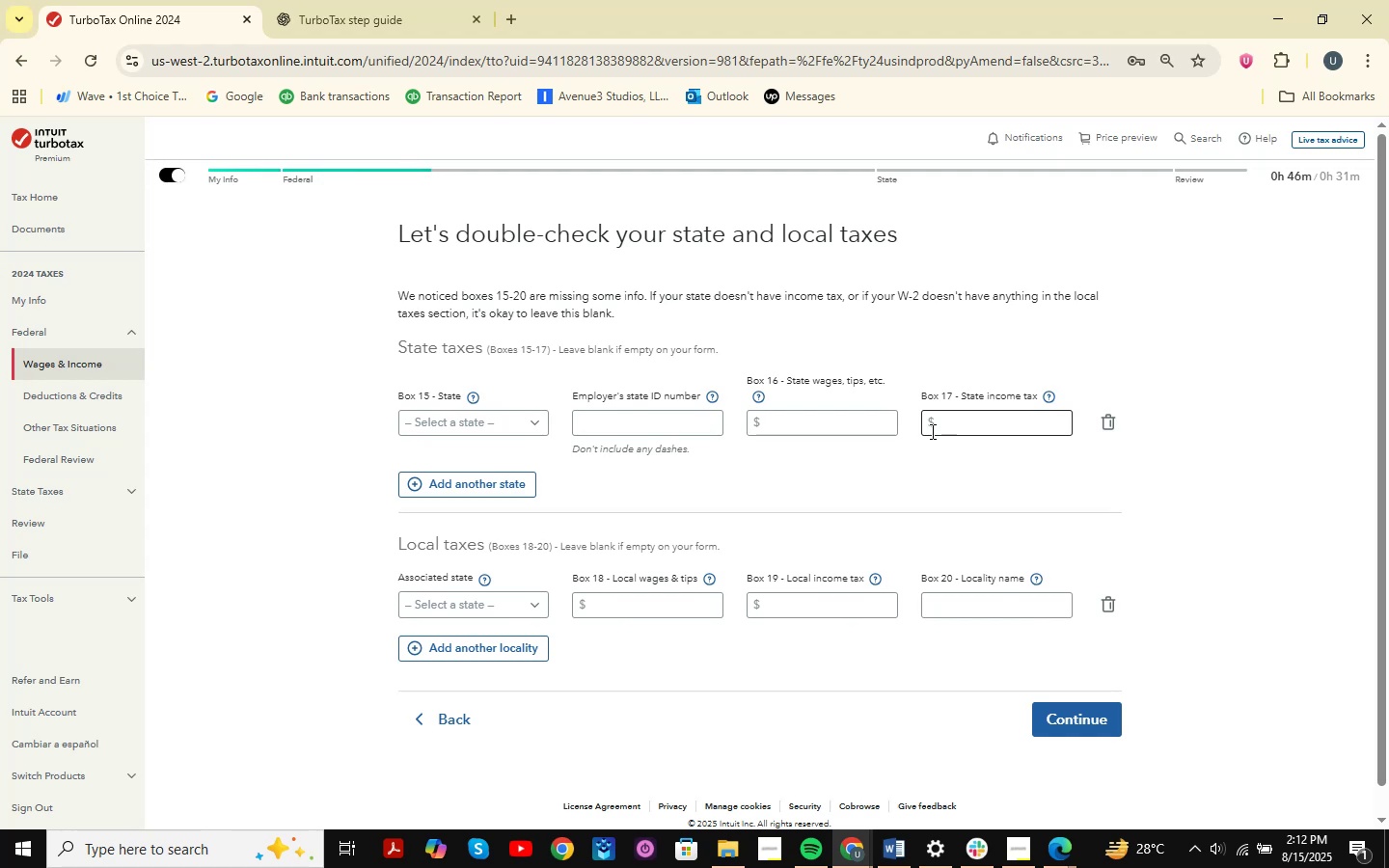 
scroll: coordinate [934, 446], scroll_direction: down, amount: 3.0
 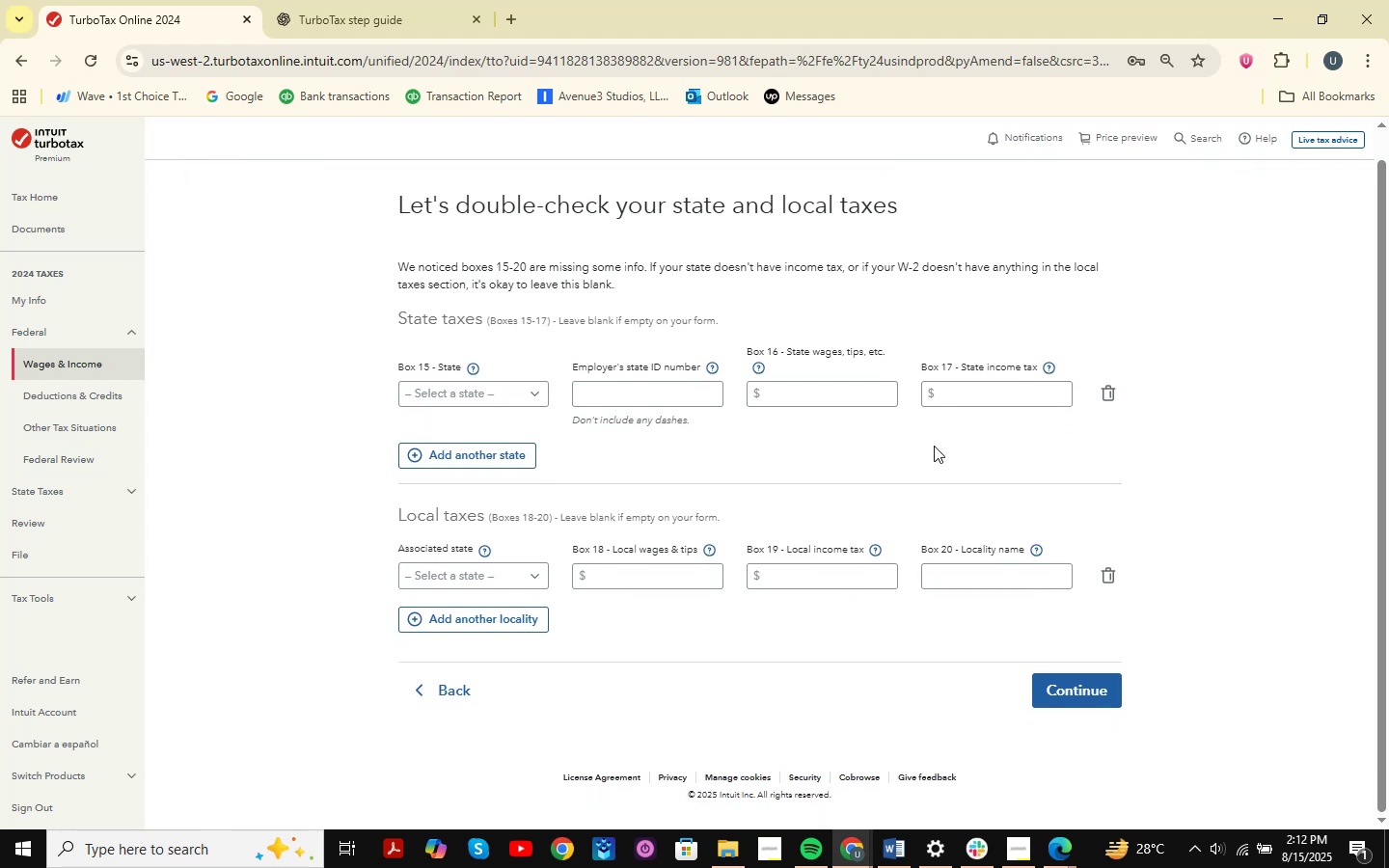 
scroll: coordinate [934, 446], scroll_direction: up, amount: 4.0
 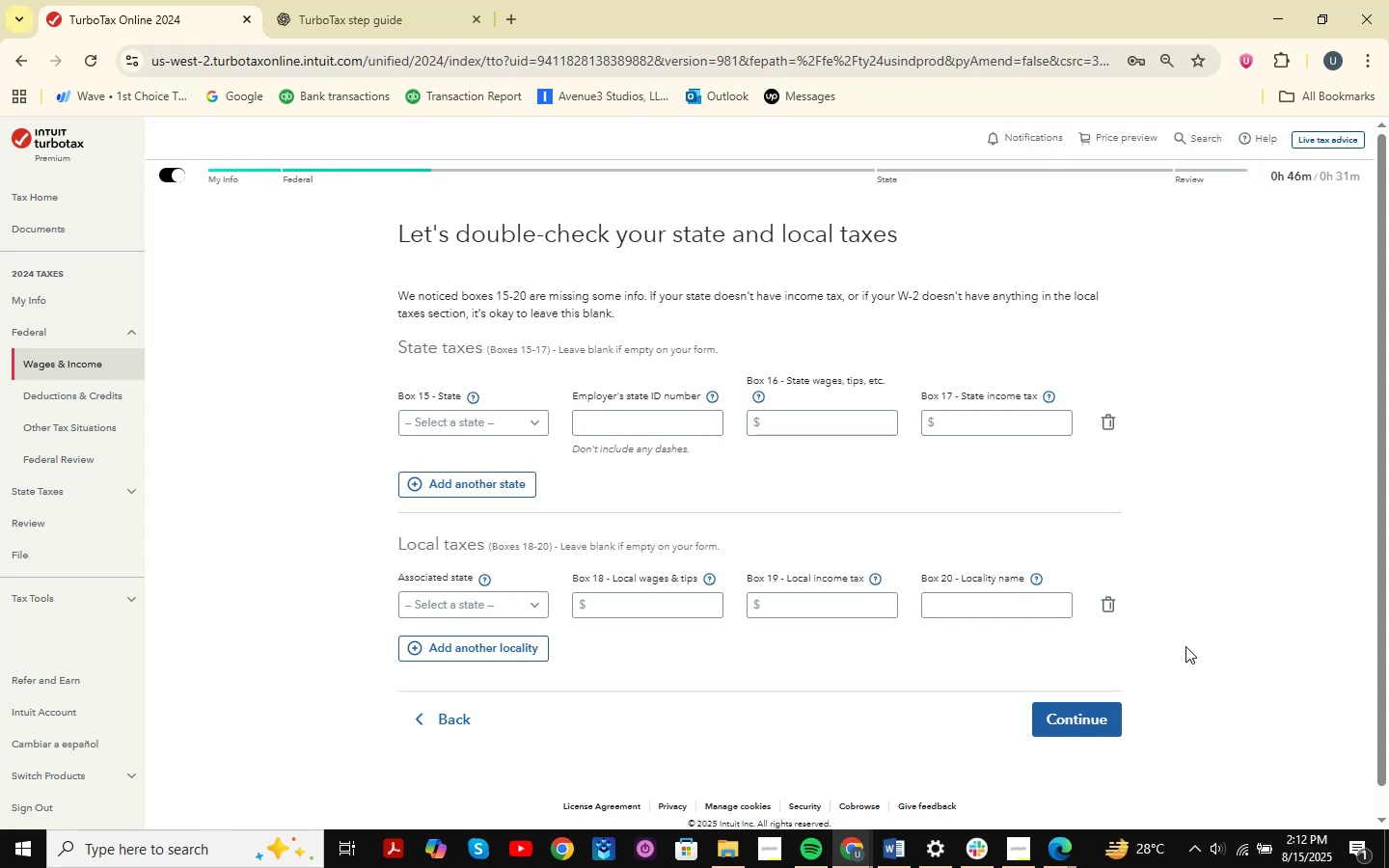 
wait(13.58)
 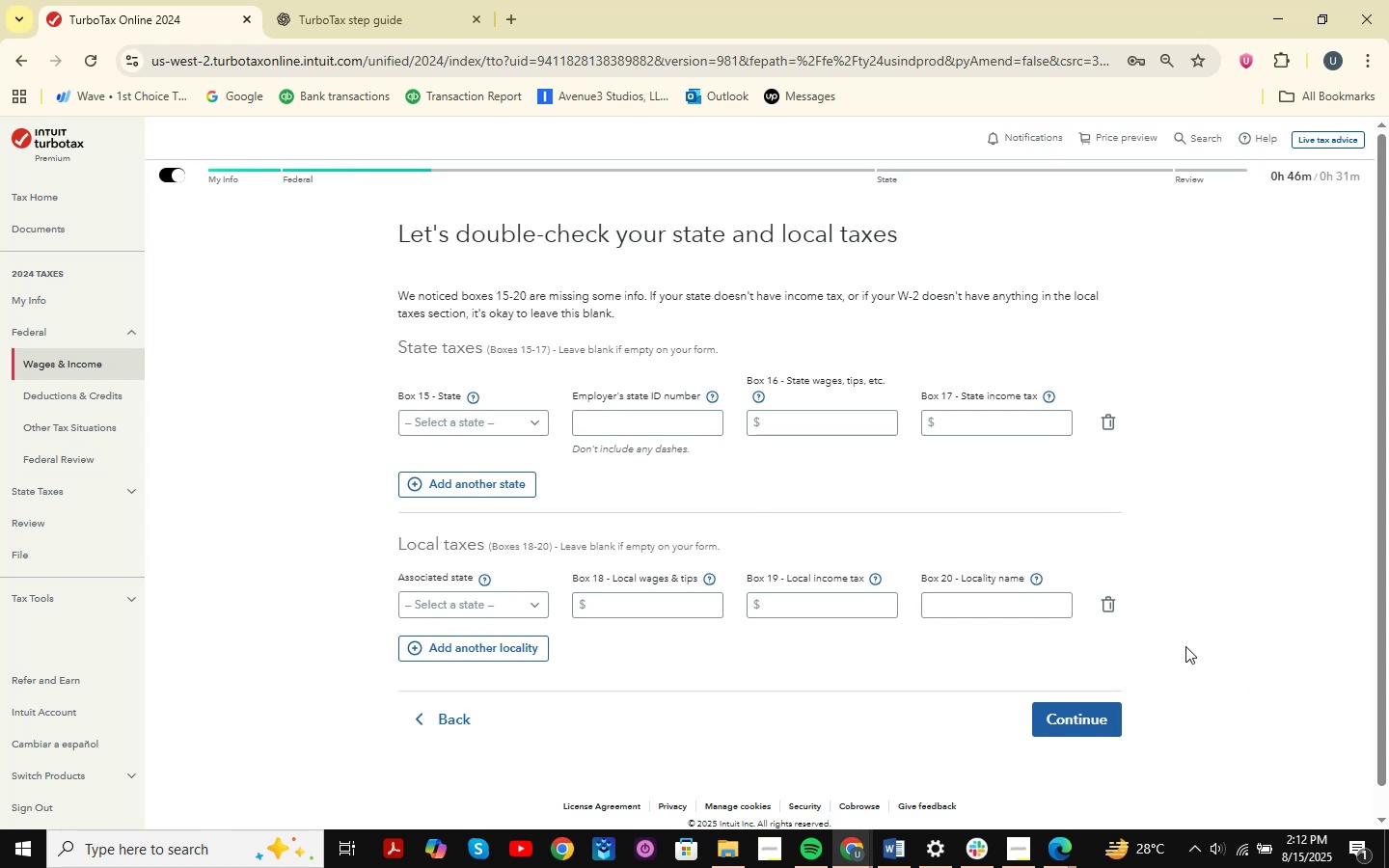 
left_click([1097, 714])
 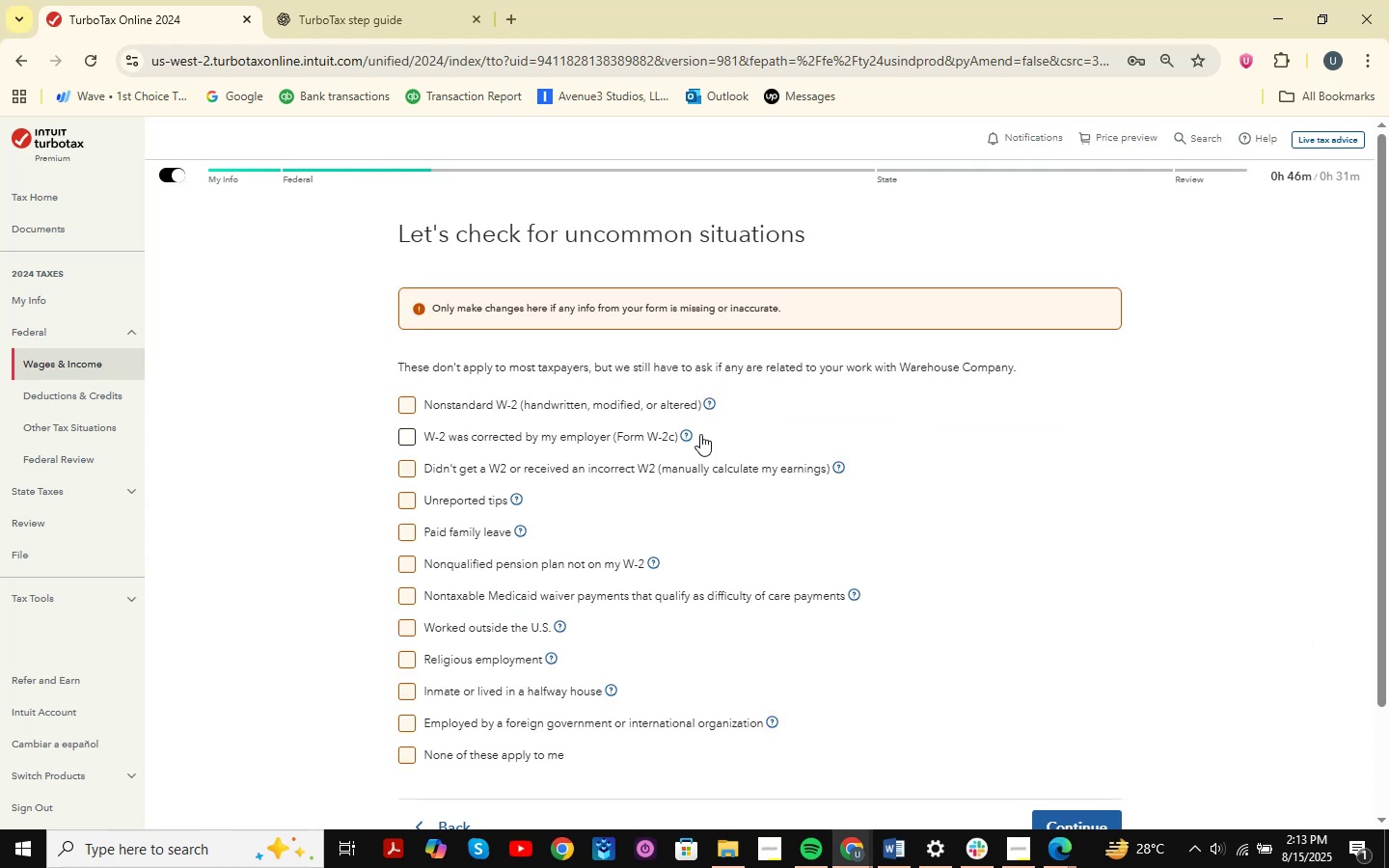 
wait(6.94)
 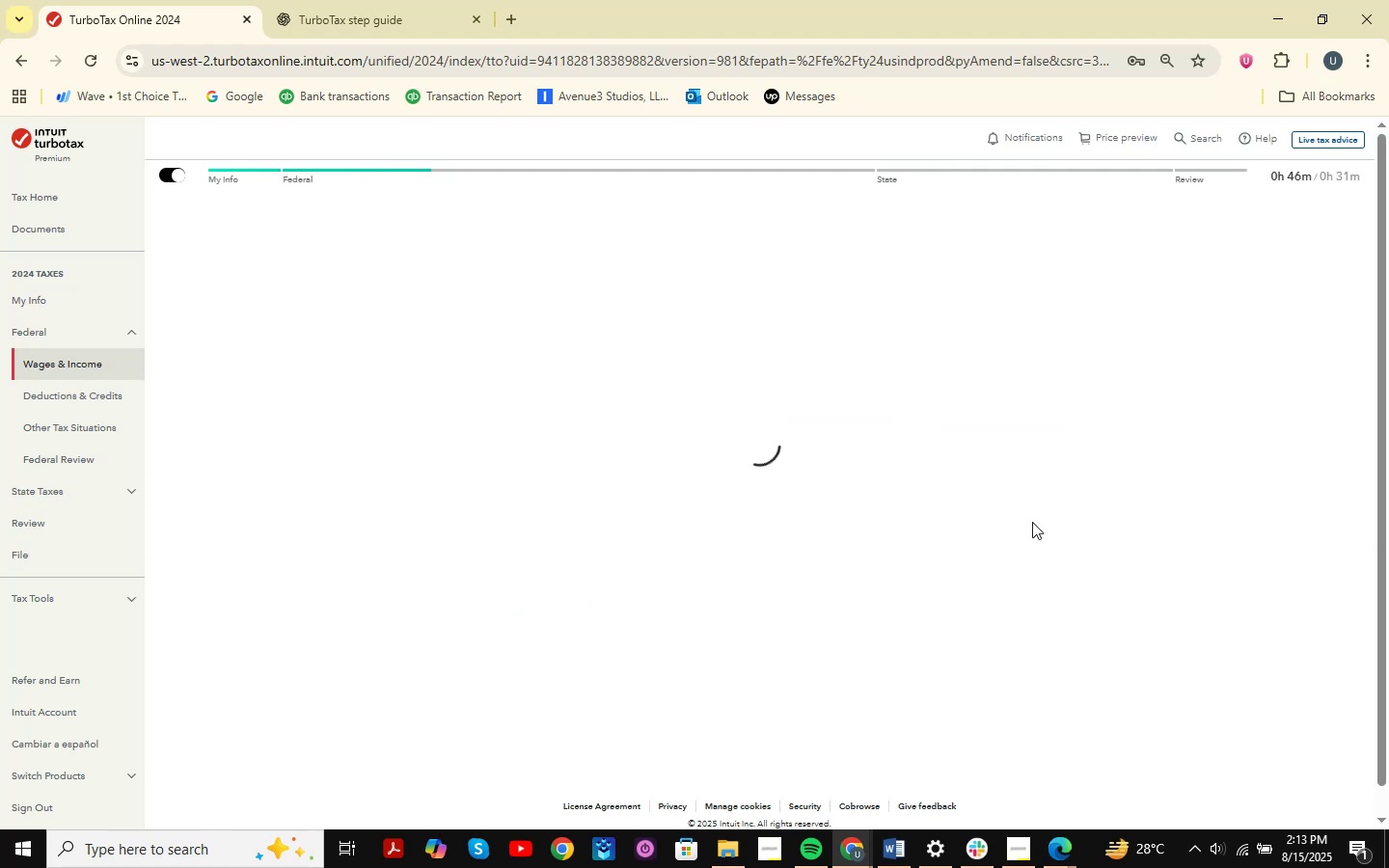 
scroll: coordinate [755, 412], scroll_direction: down, amount: 1.0
 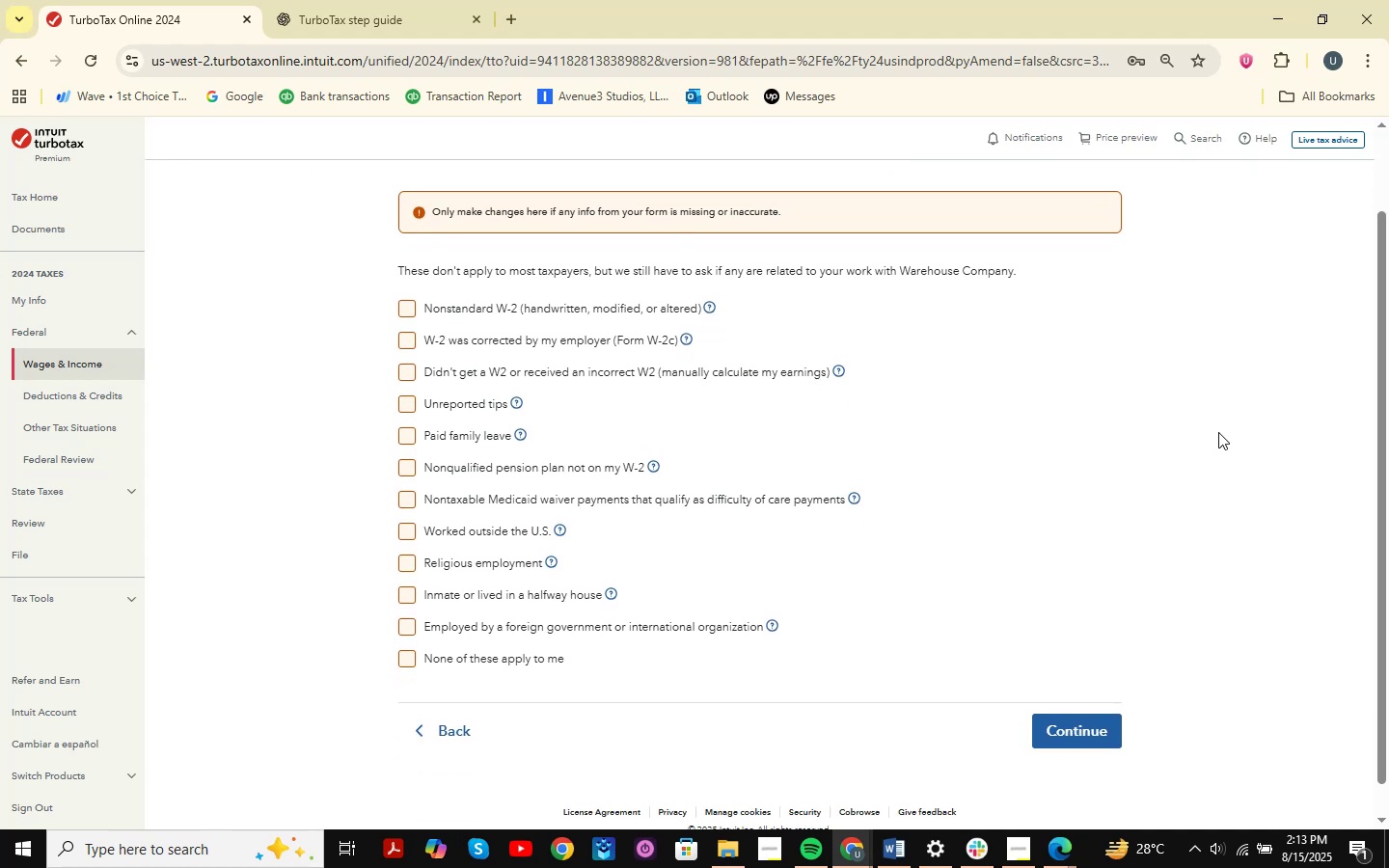 
key(Shift+ShiftLeft)
 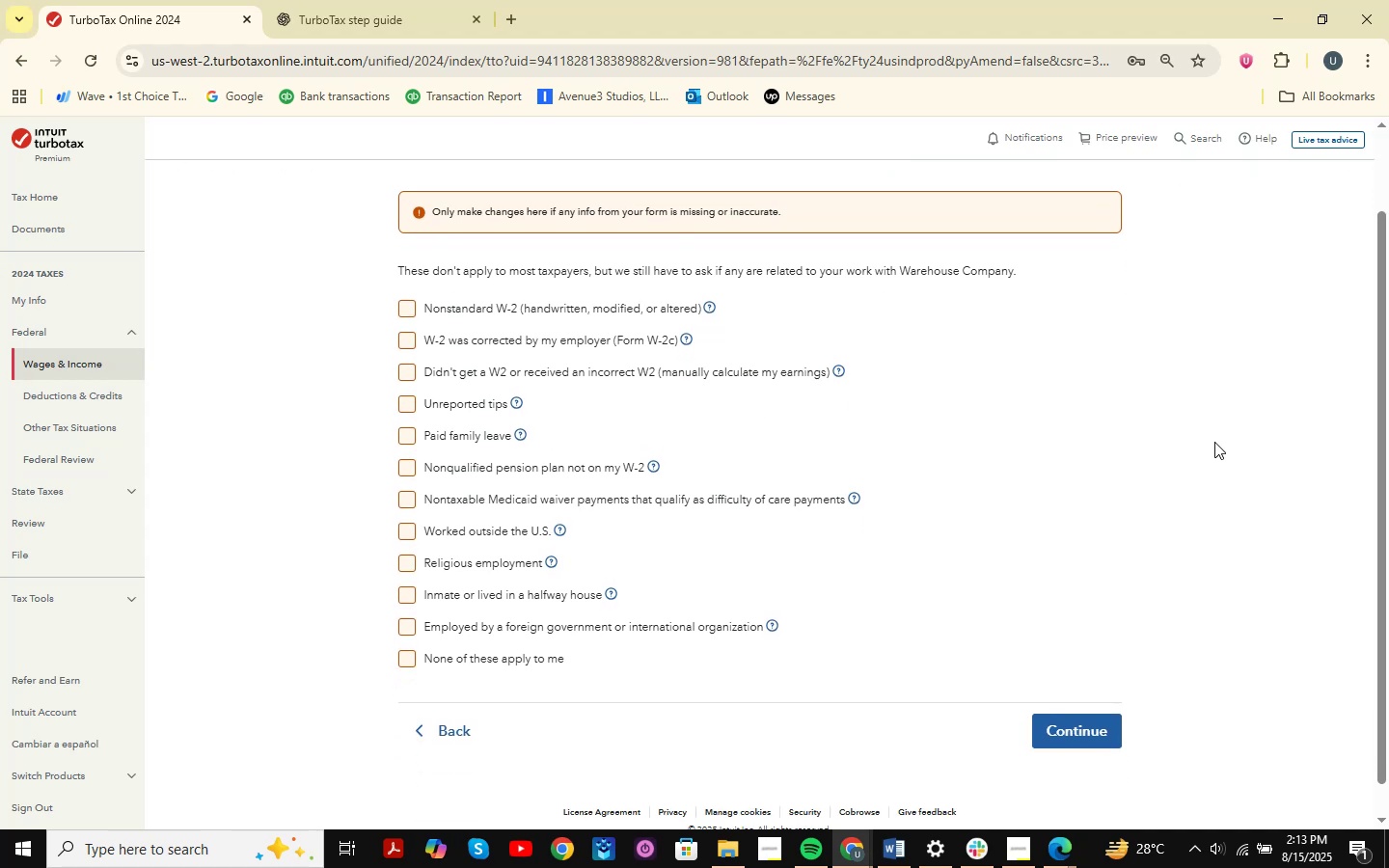 
key(Meta+Shift+MetaLeft)
 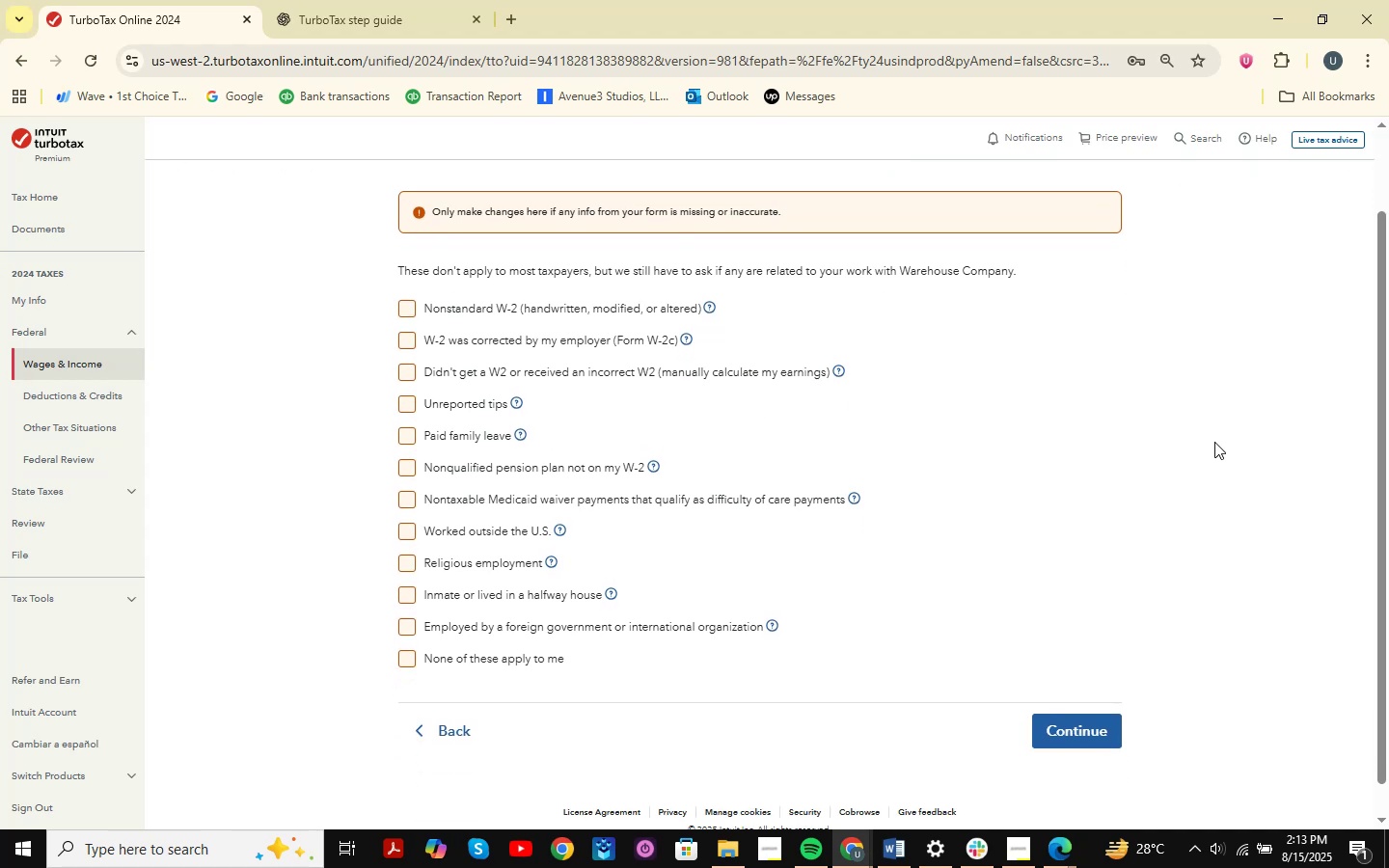 
key(Meta+Shift+S)
 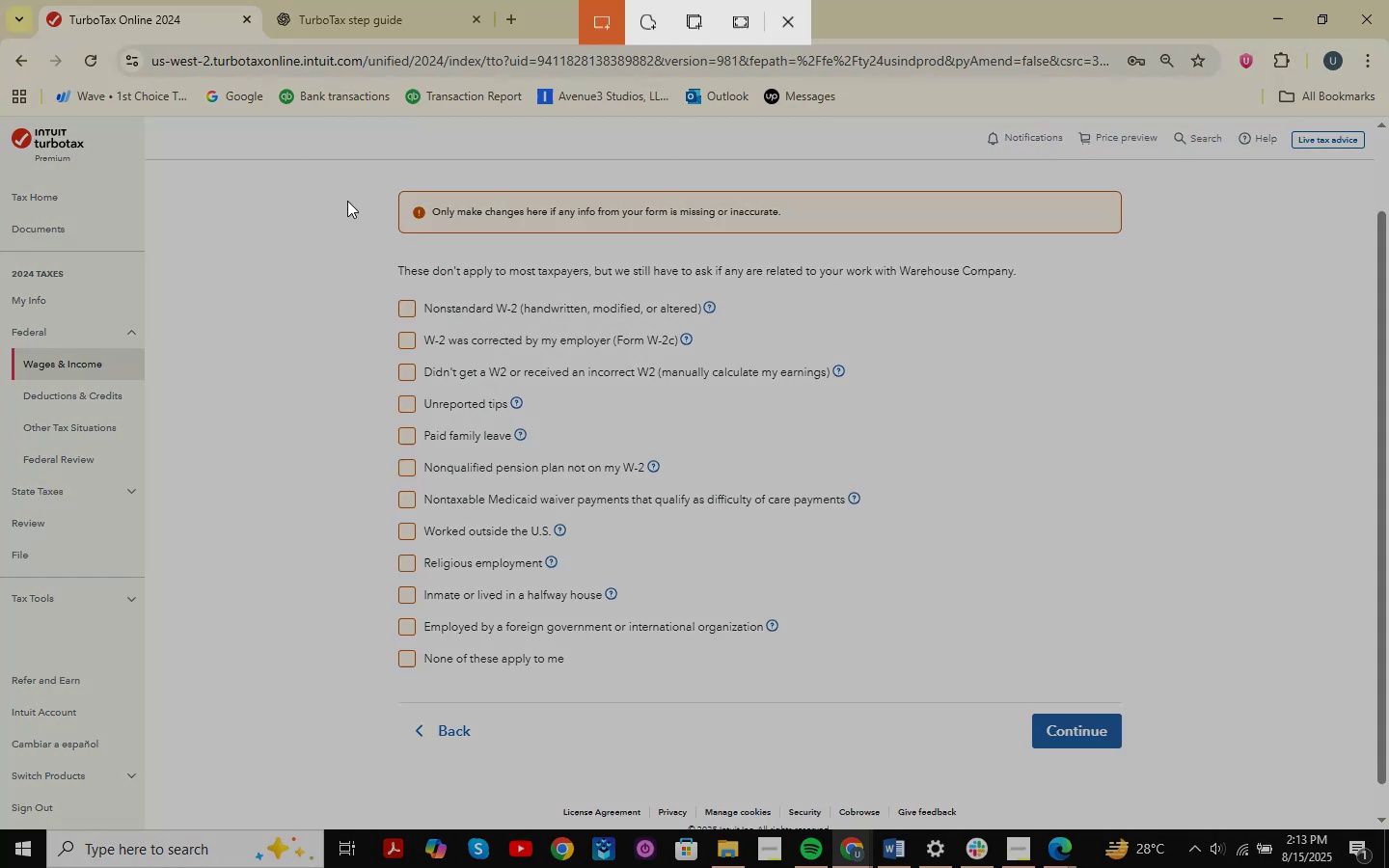 
left_click_drag(start_coordinate=[283, 171], to_coordinate=[1330, 790])
 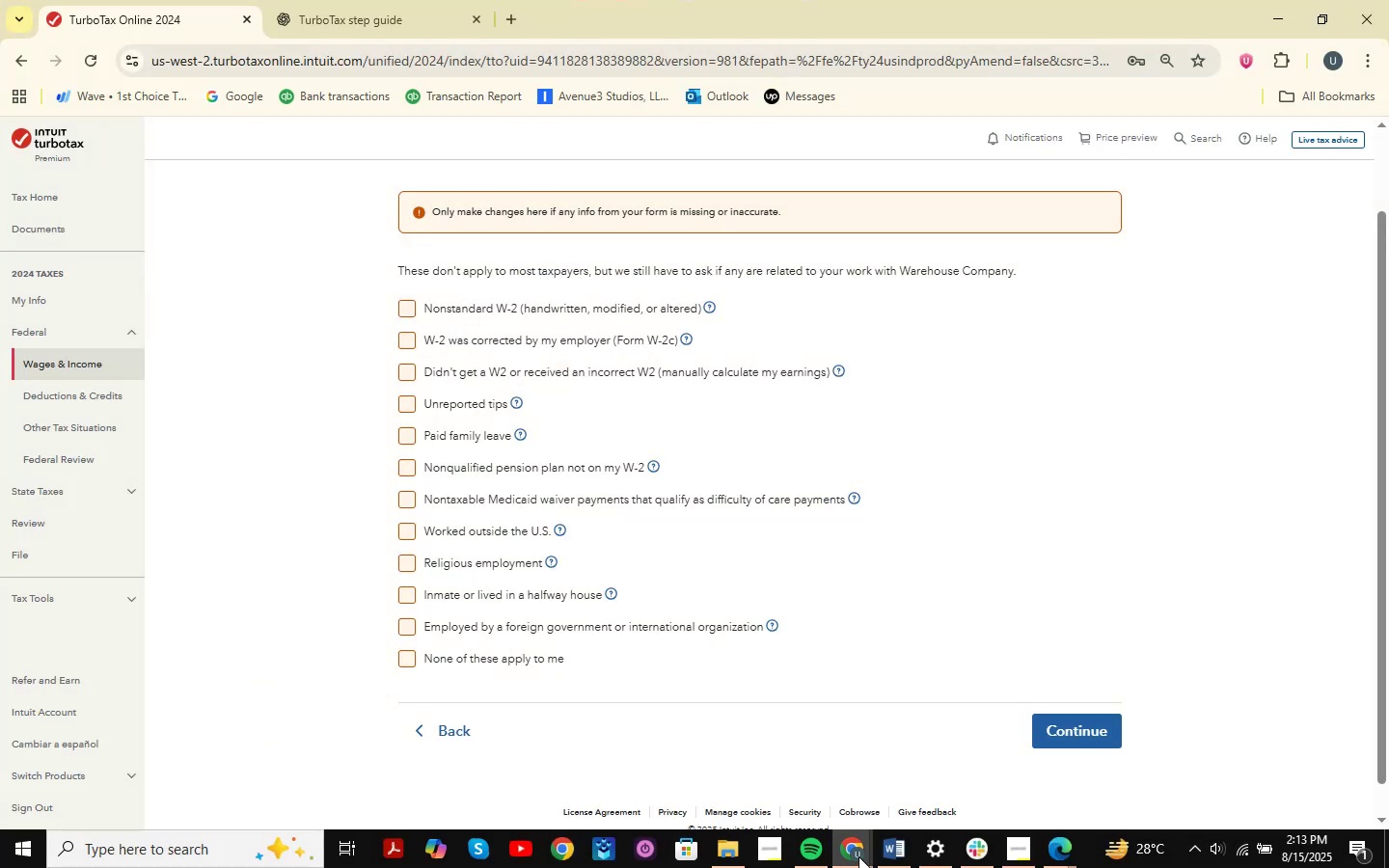 
double_click([955, 764])
 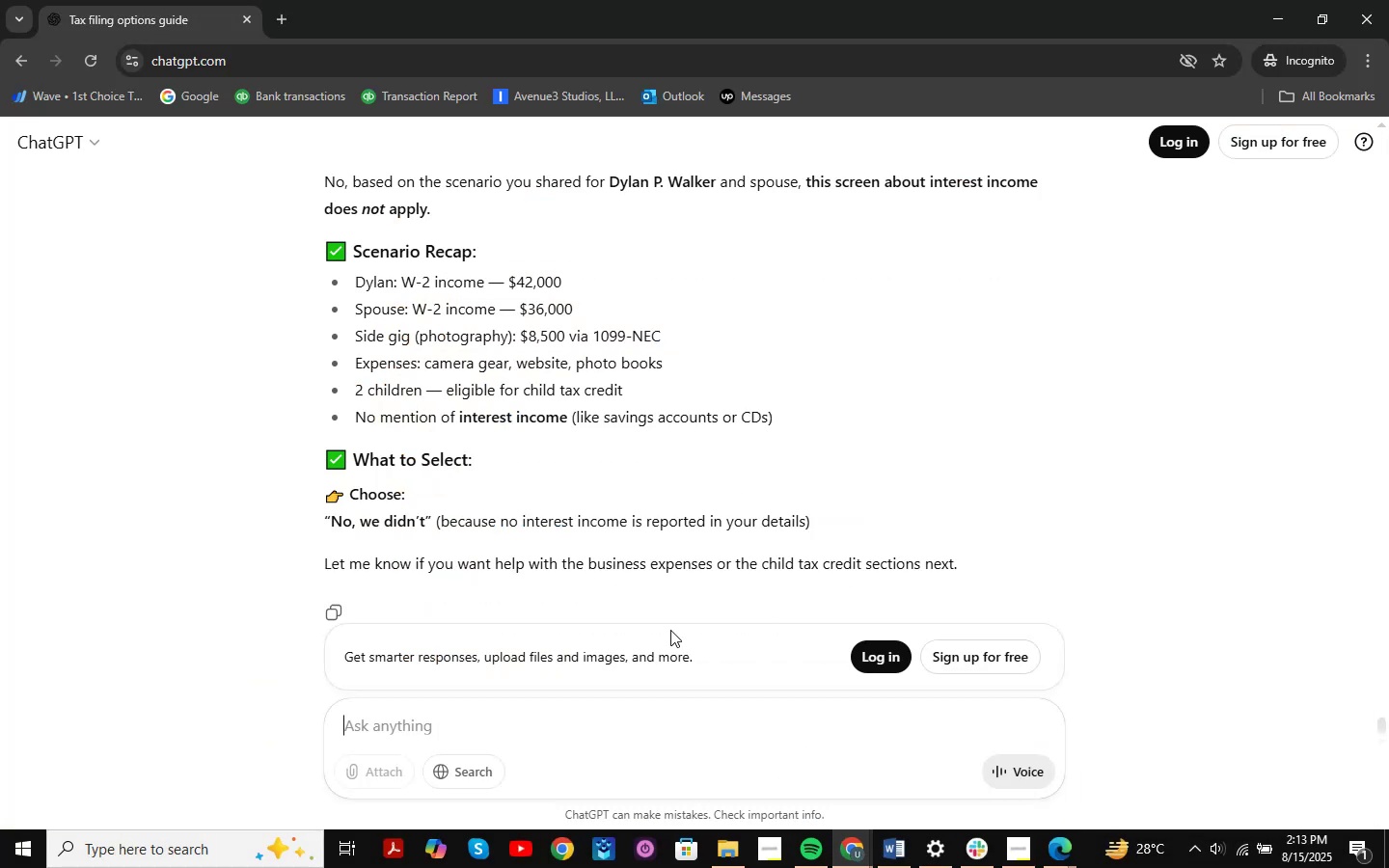 
key(Control+V)
 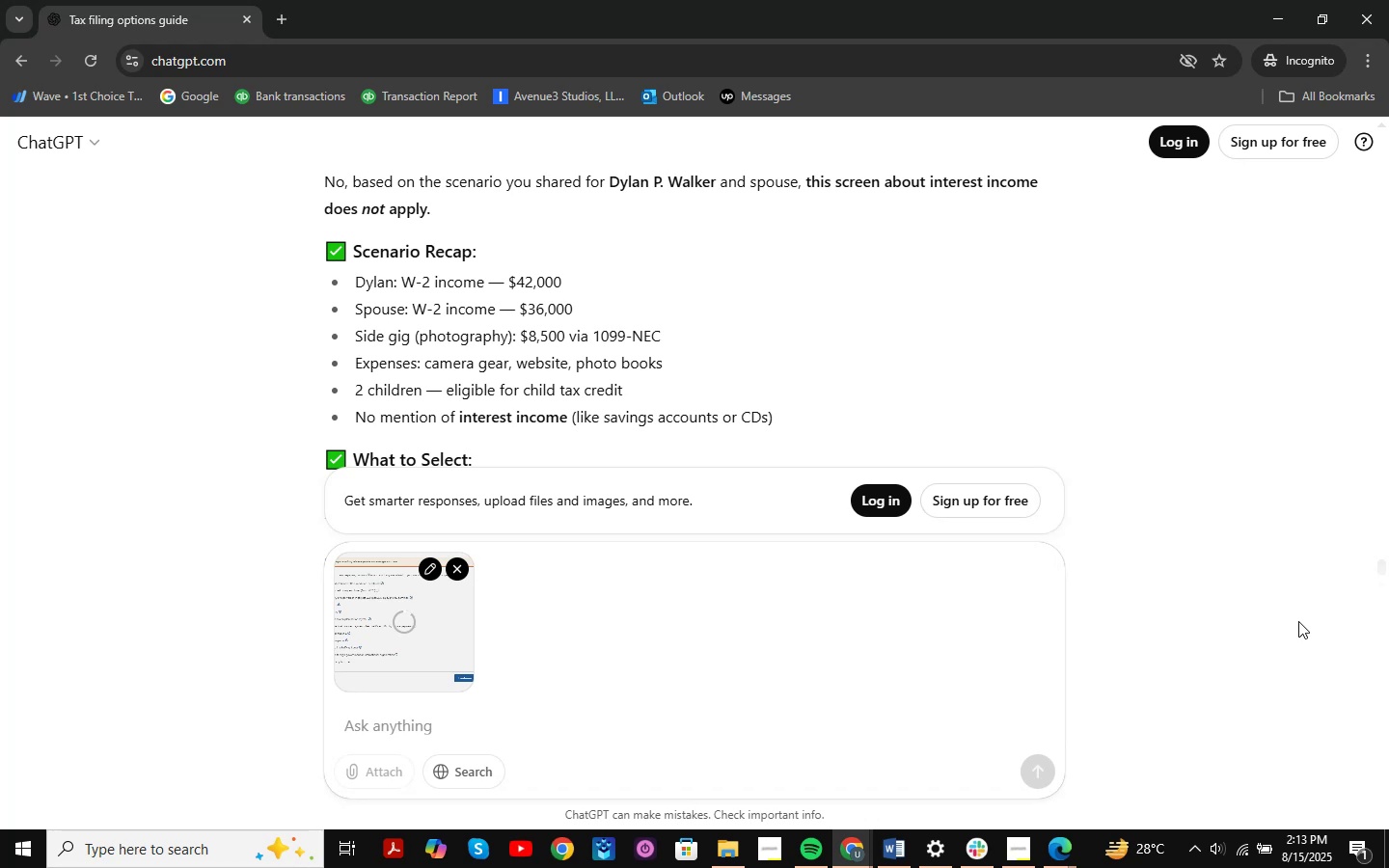 
type(based on the abv)
key(Backspace)
type(ove scenaro)
key(Backspace)
type(io )
 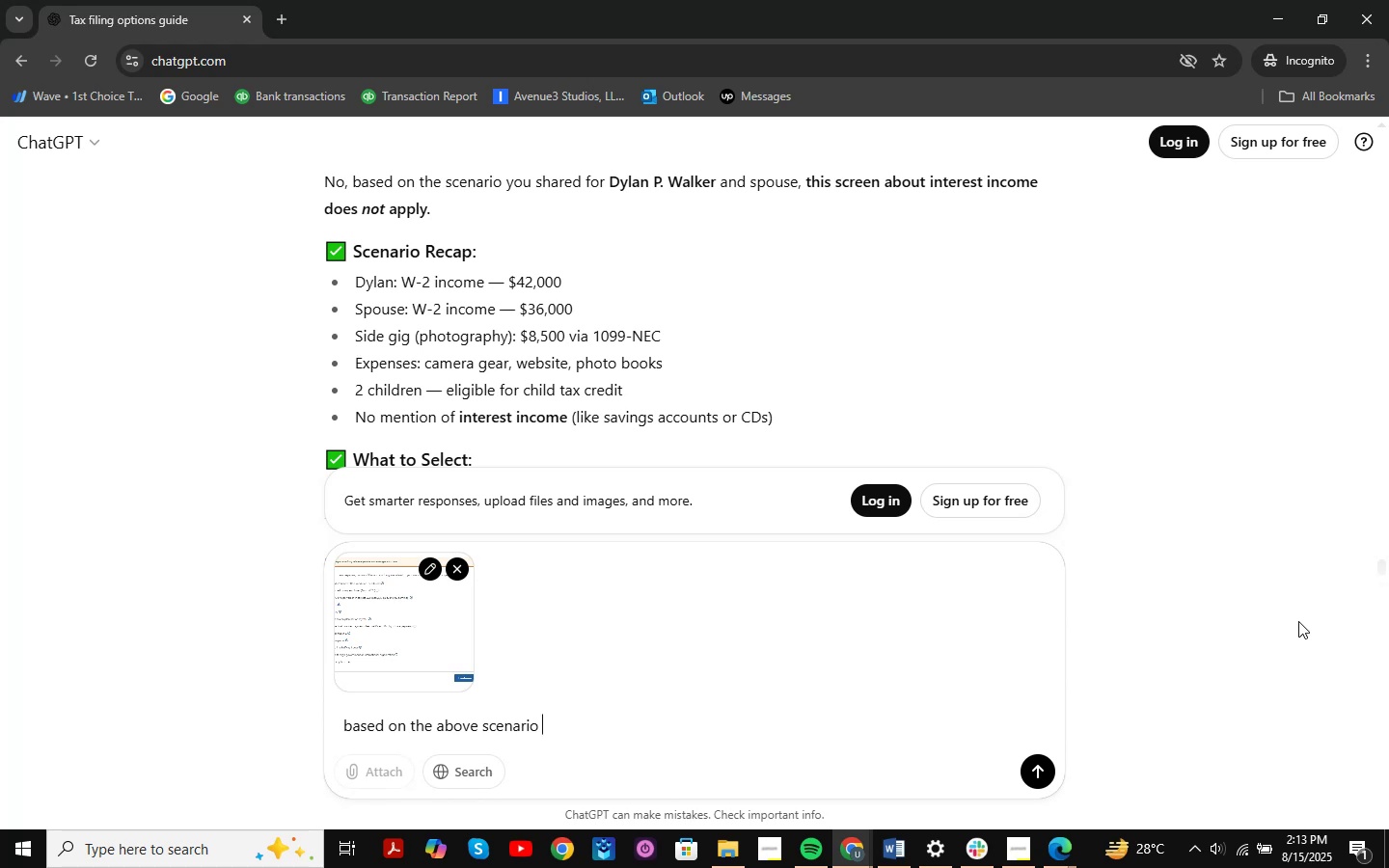 
wait(8.65)
 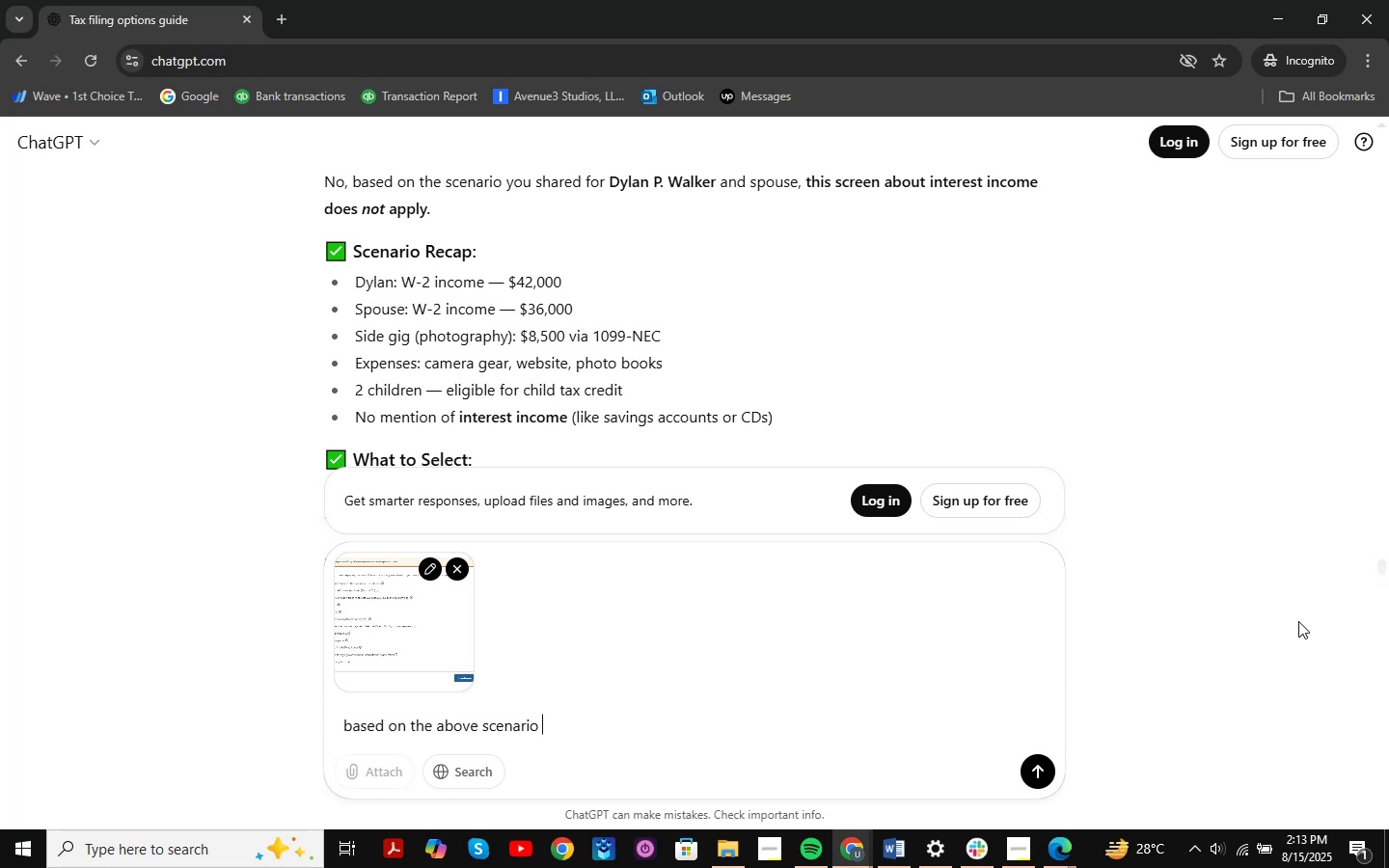 
type(which )
key(Backspace)
type( things shoud i check )
 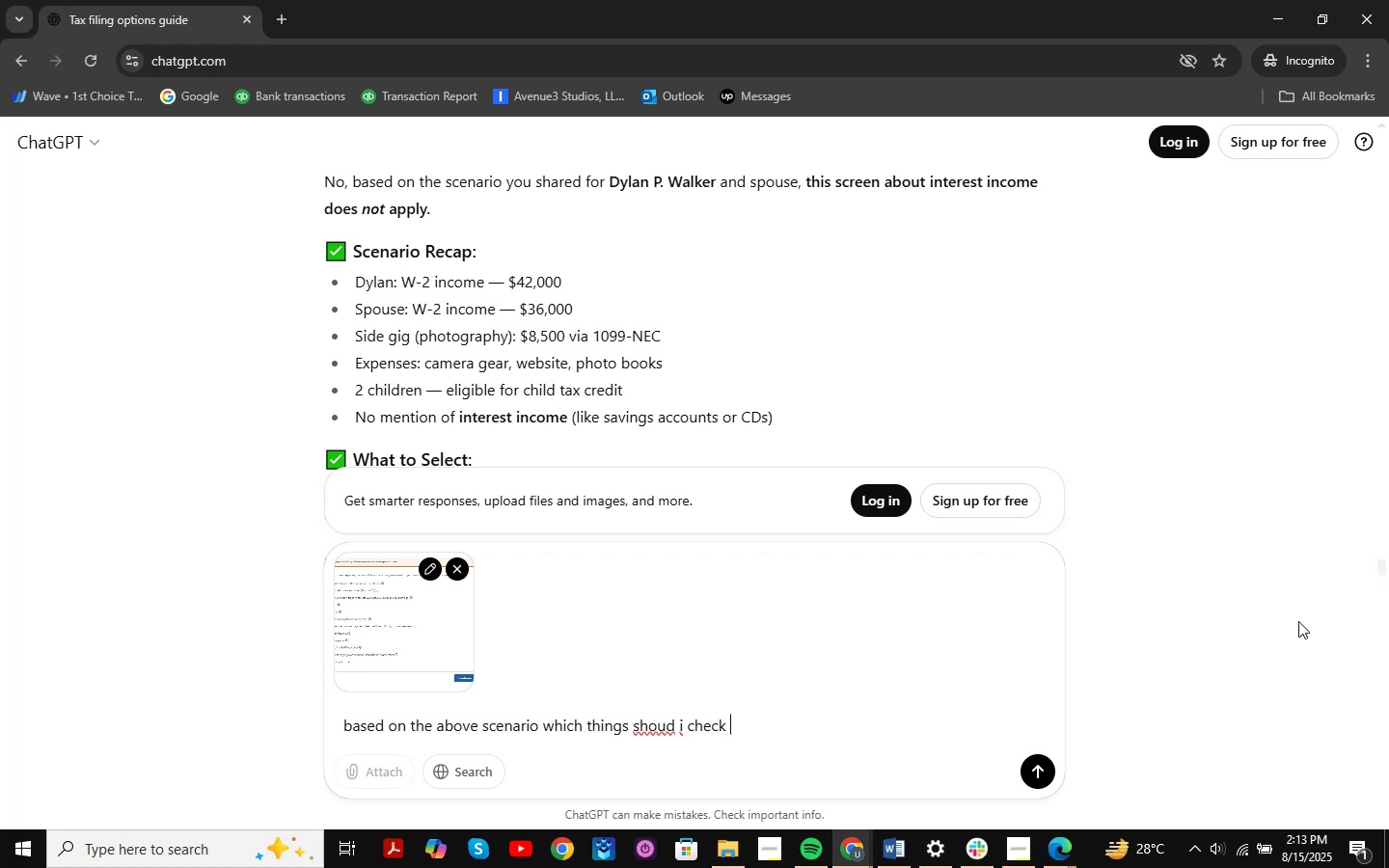 
key(Enter)
 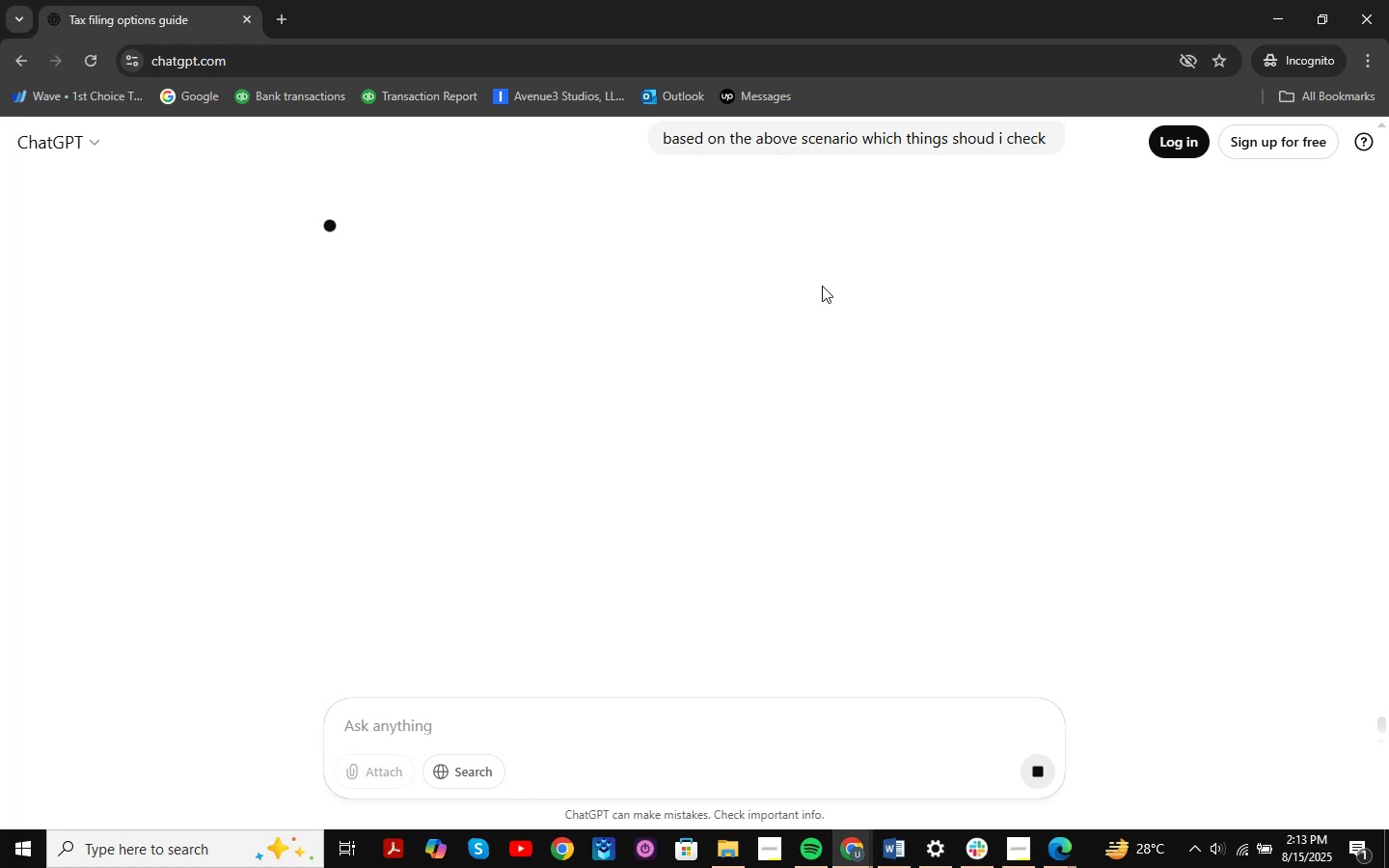 
wait(6.28)
 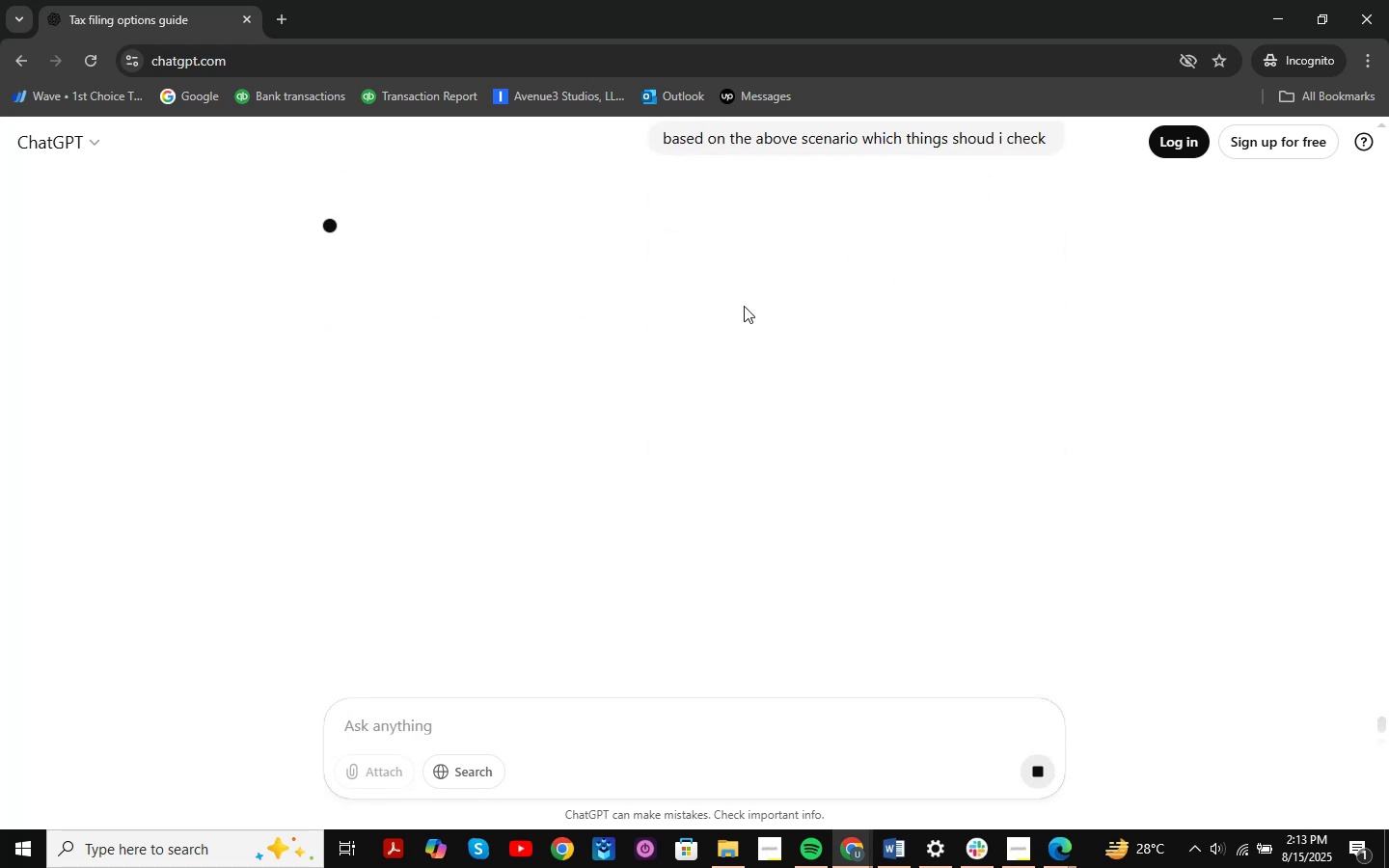 
scroll: coordinate [603, 312], scroll_direction: none, amount: 0.0
 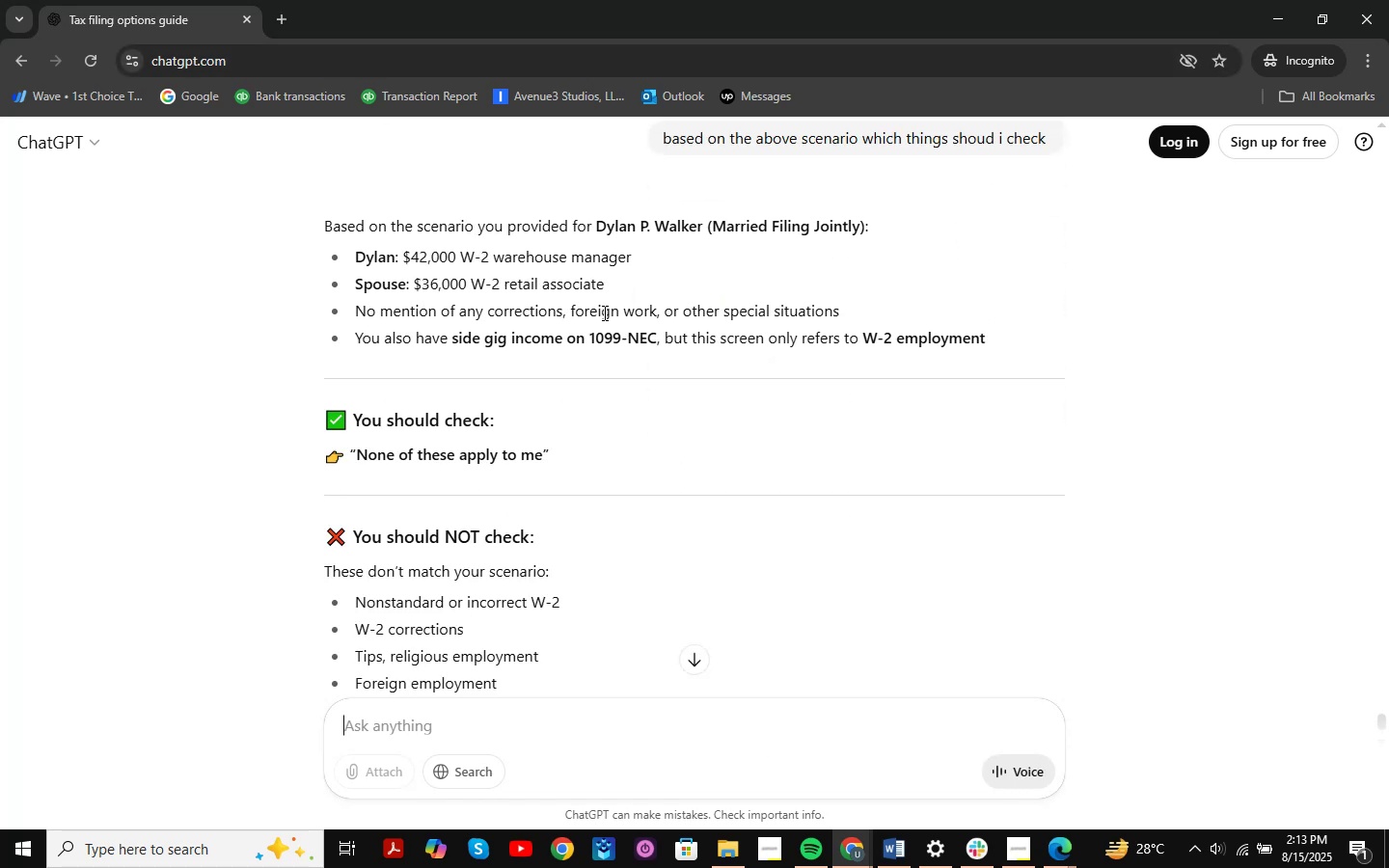 
scroll: coordinate [604, 299], scroll_direction: down, amount: 2.0
 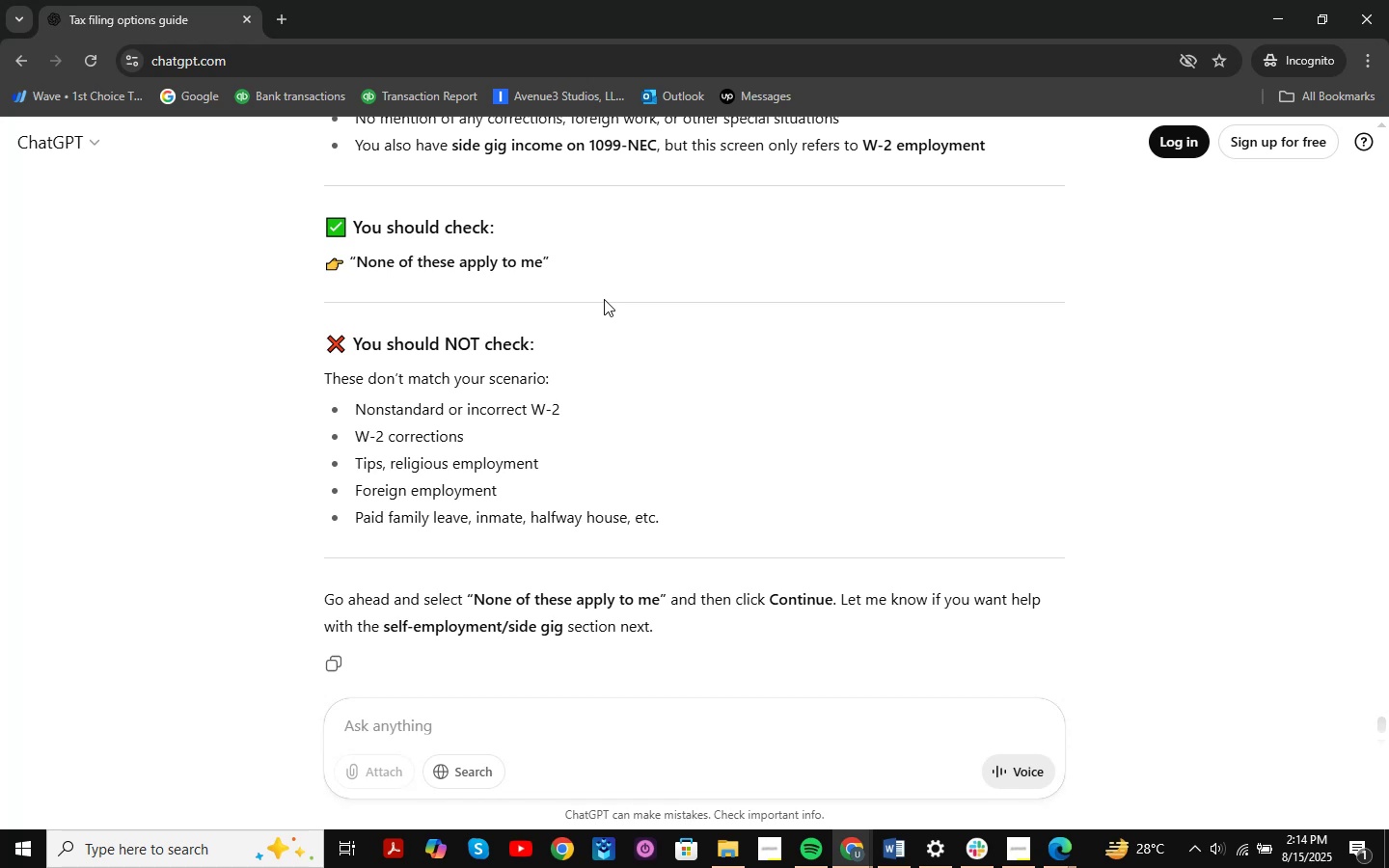 
wait(9.68)
 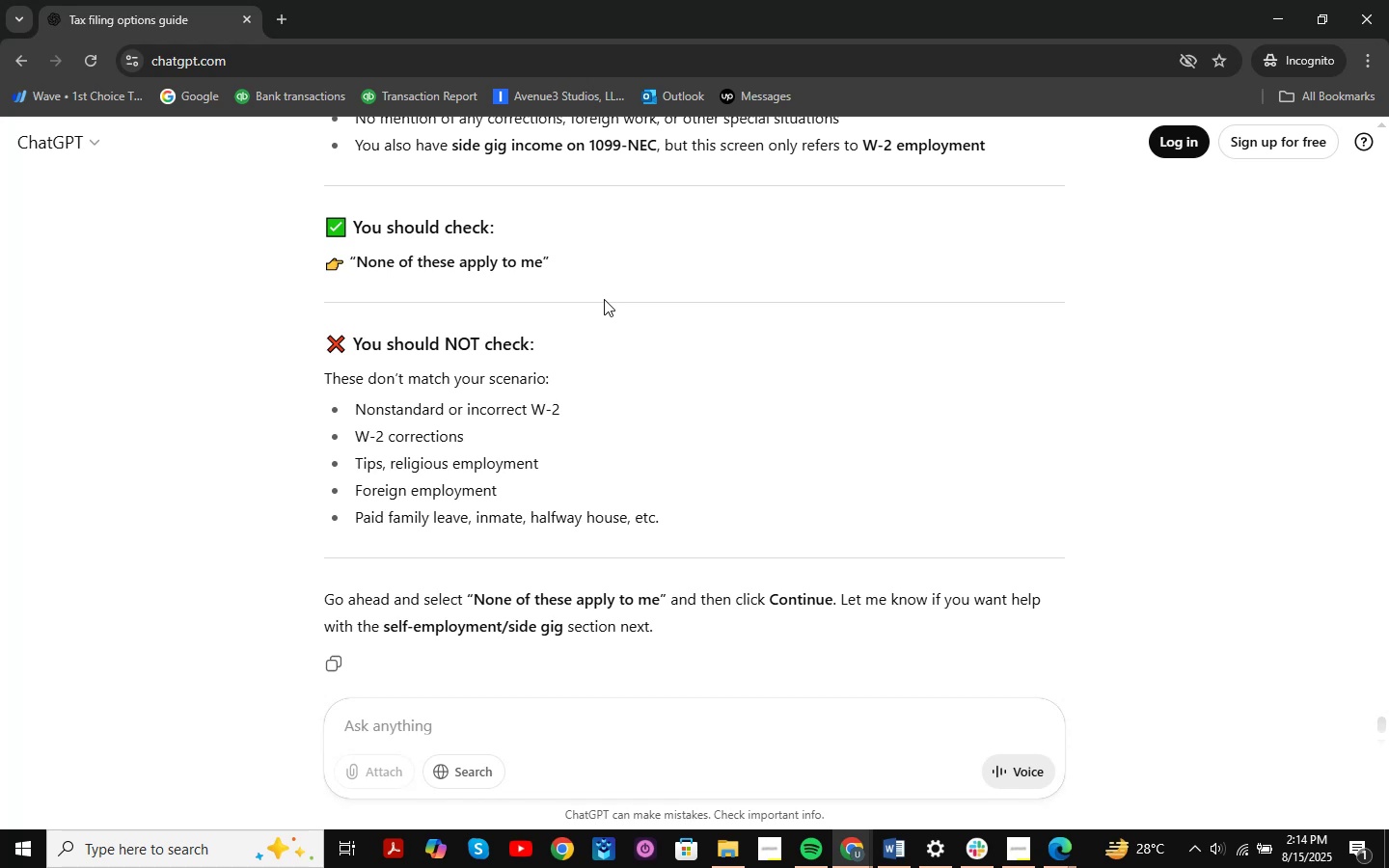 
left_click([1282, 14])
 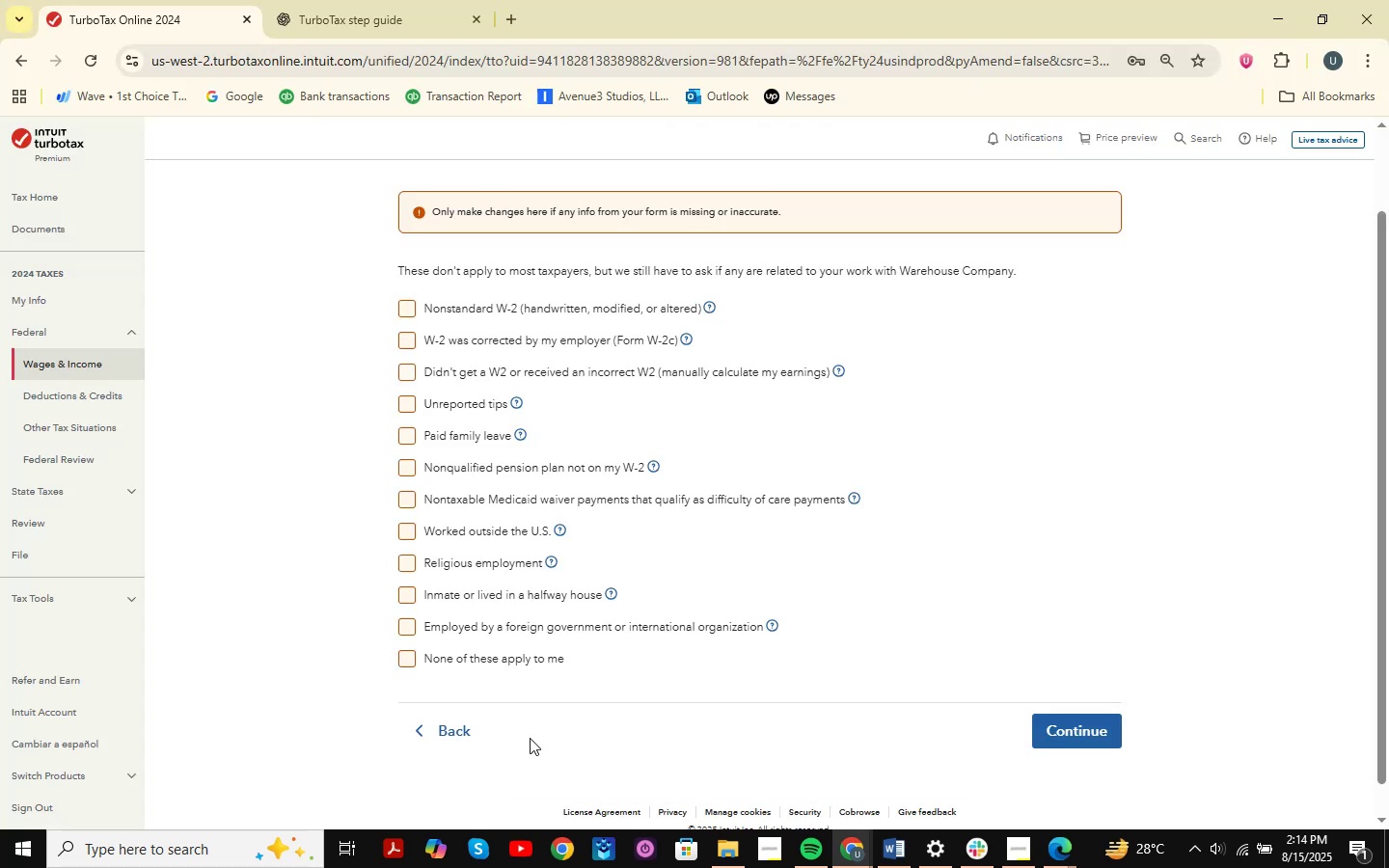 
left_click([502, 668])
 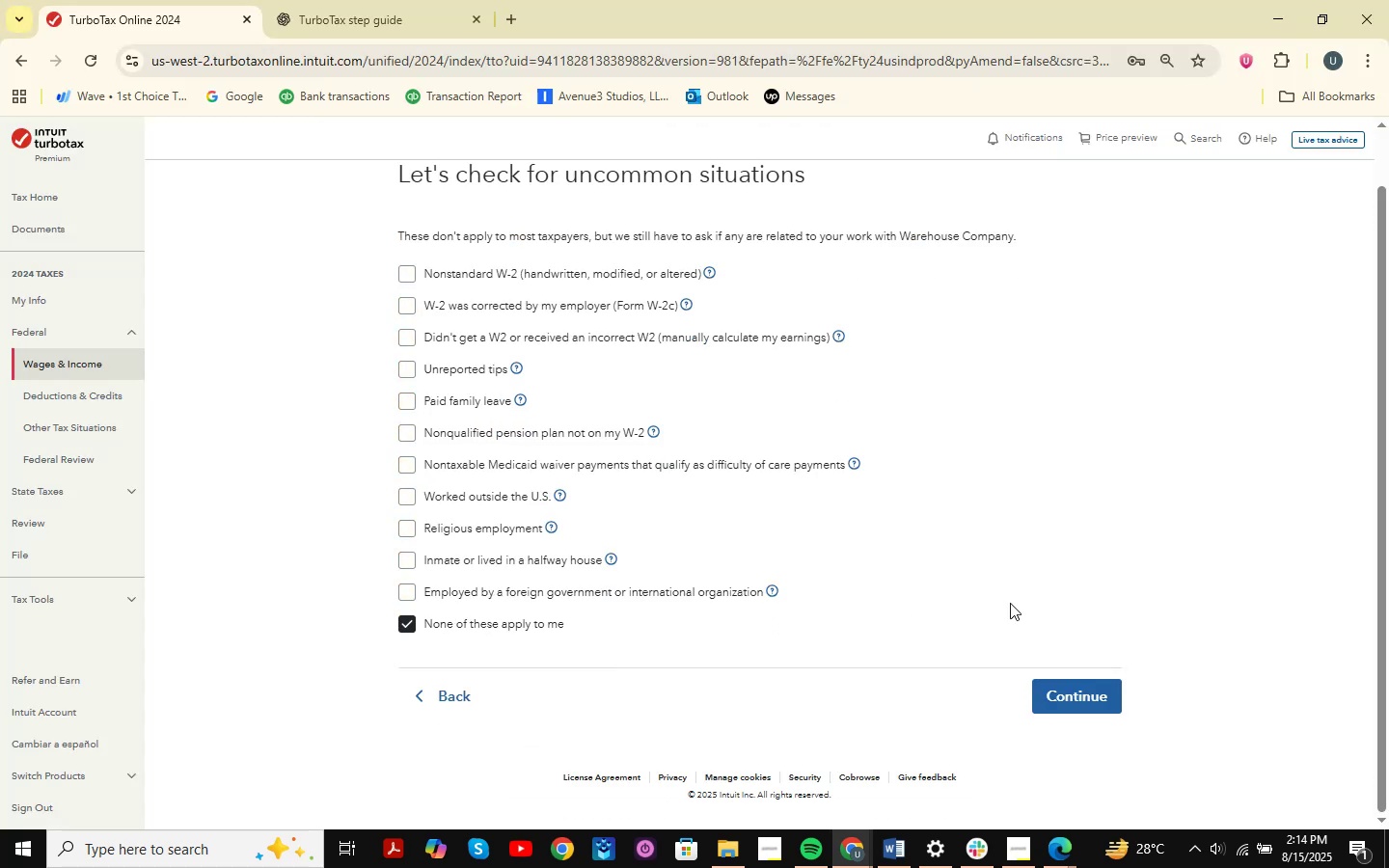 
scroll: coordinate [1010, 603], scroll_direction: up, amount: 6.0
 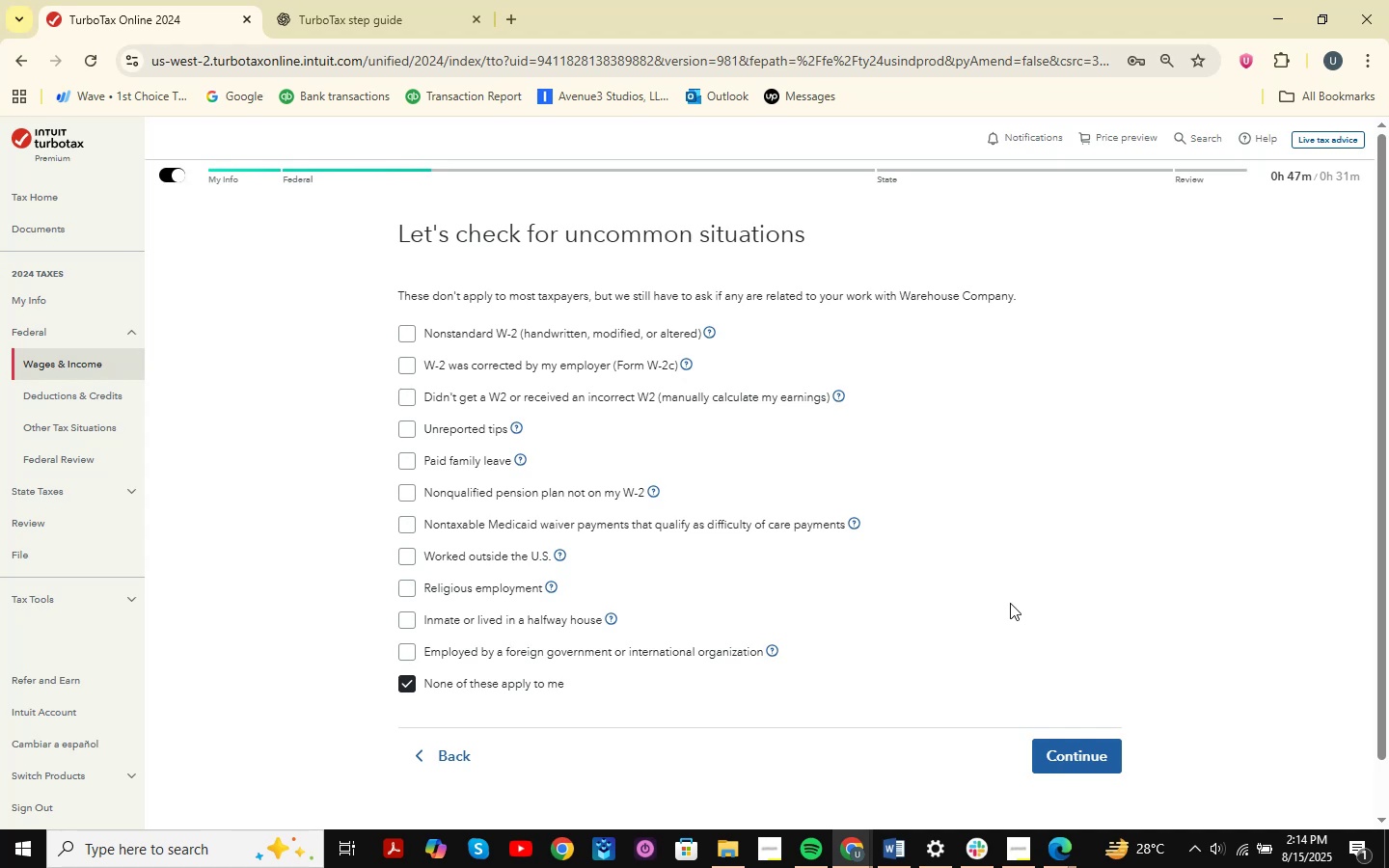 
scroll: coordinate [1010, 603], scroll_direction: down, amount: 2.0
 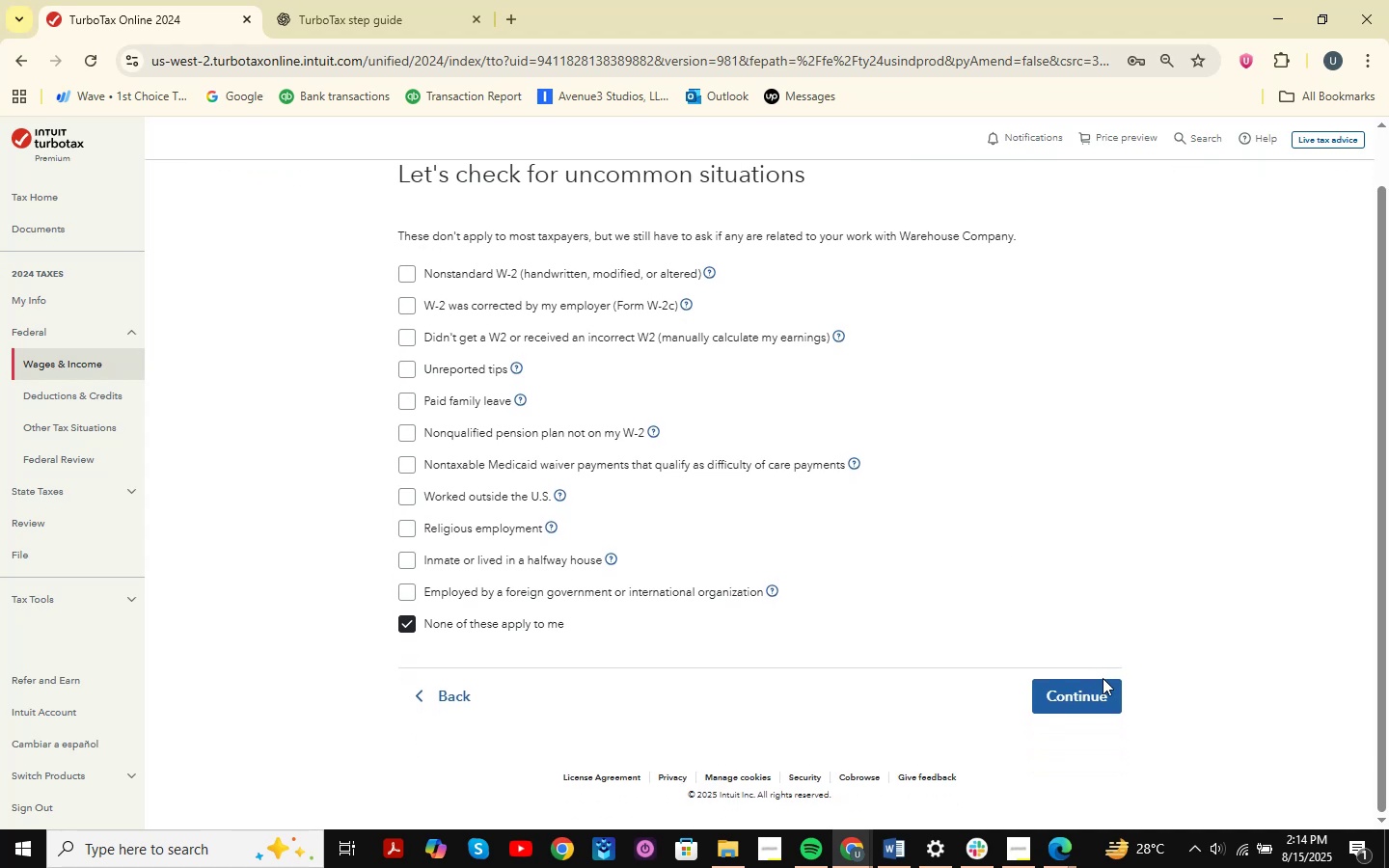 
left_click([1091, 692])
 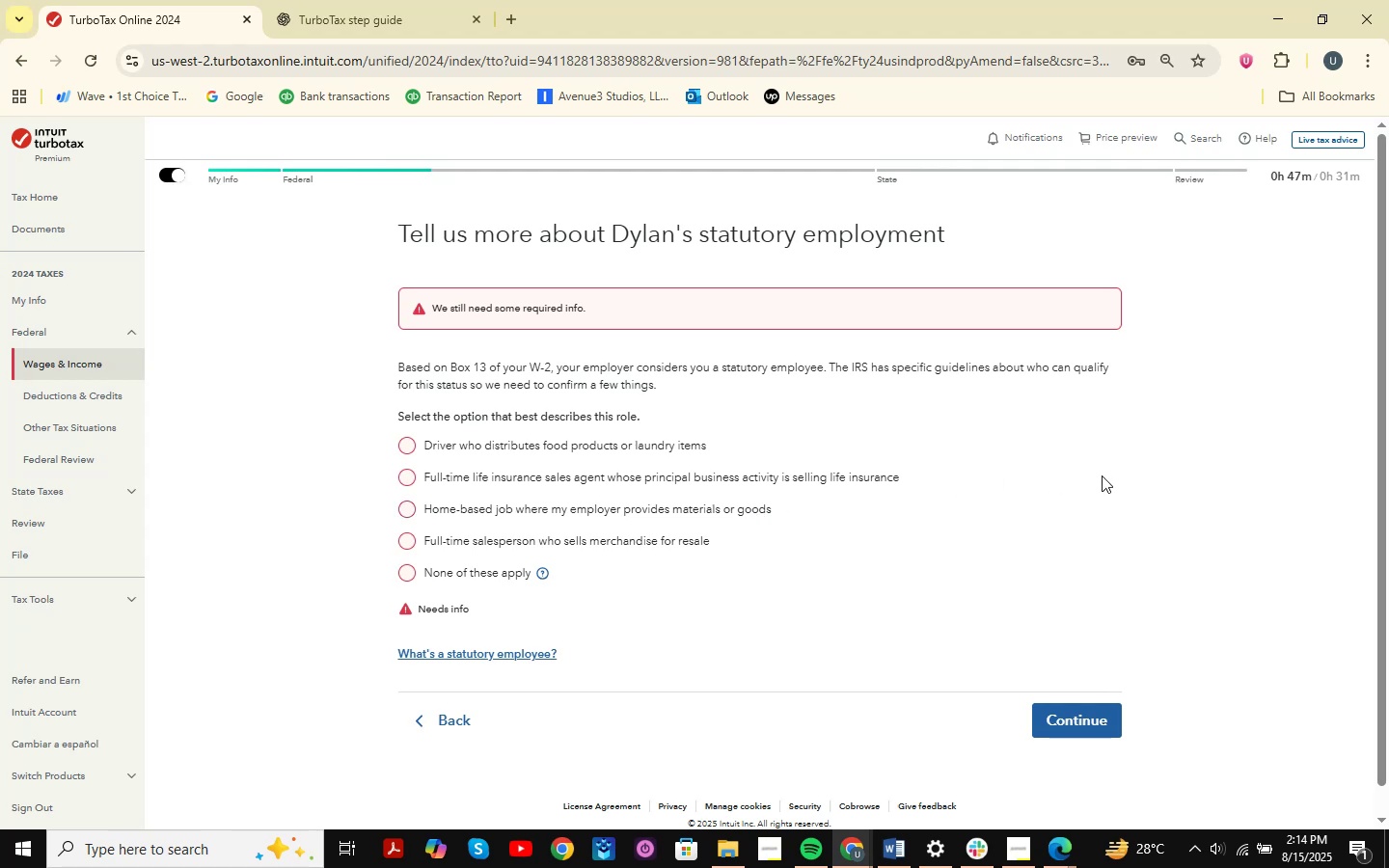 
wait(17.86)
 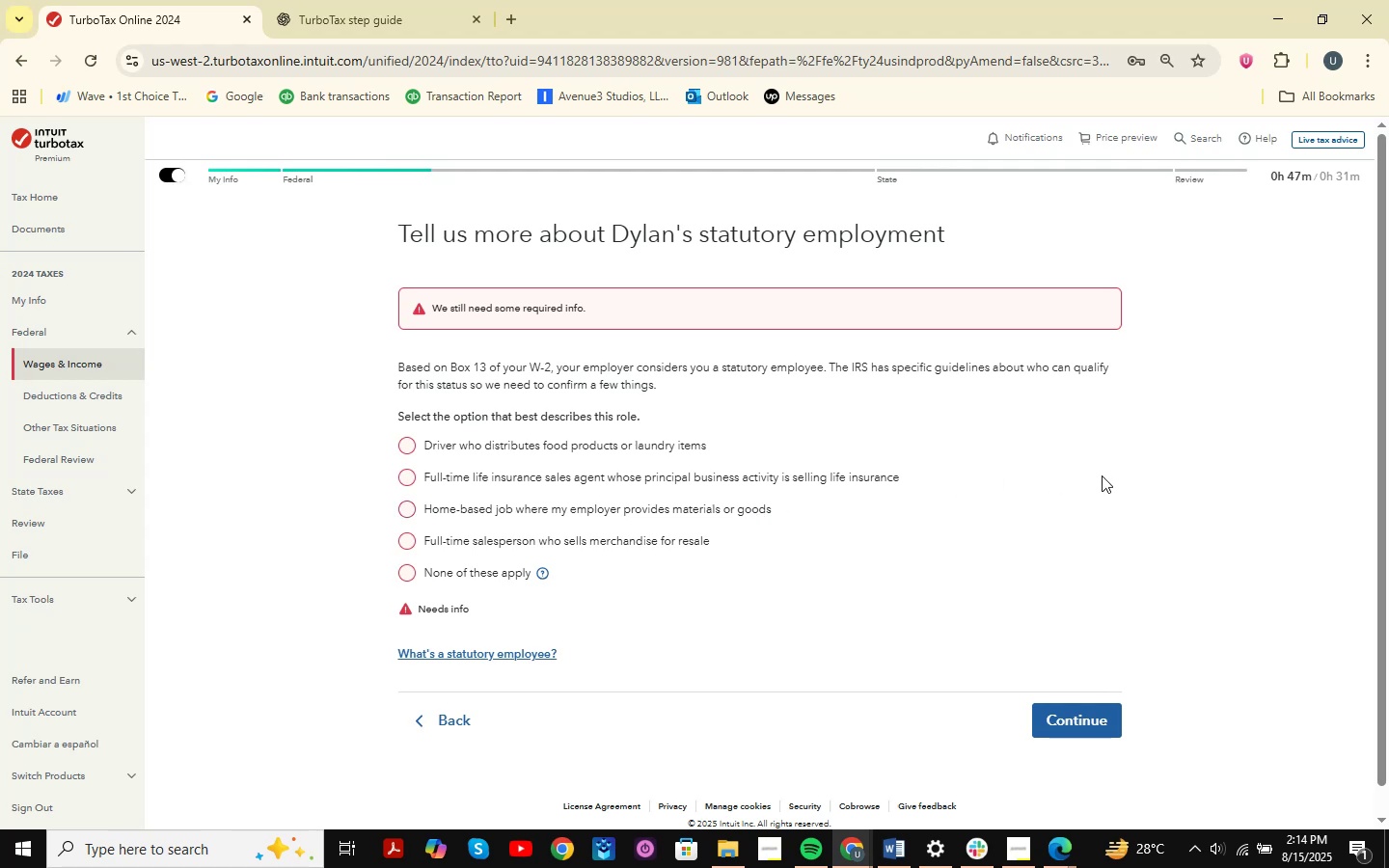 
left_click([1102, 475])
 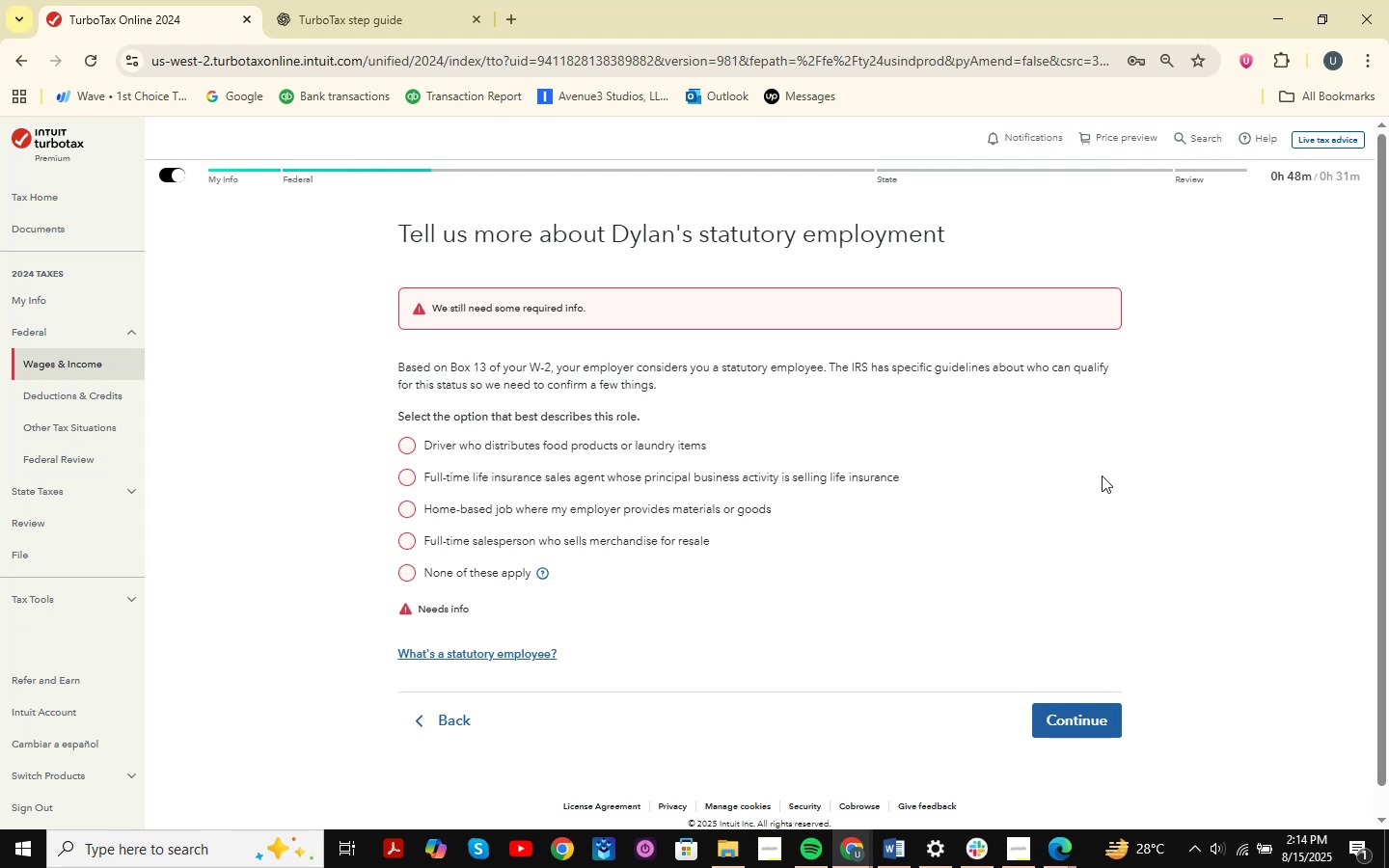 
wait(7.63)
 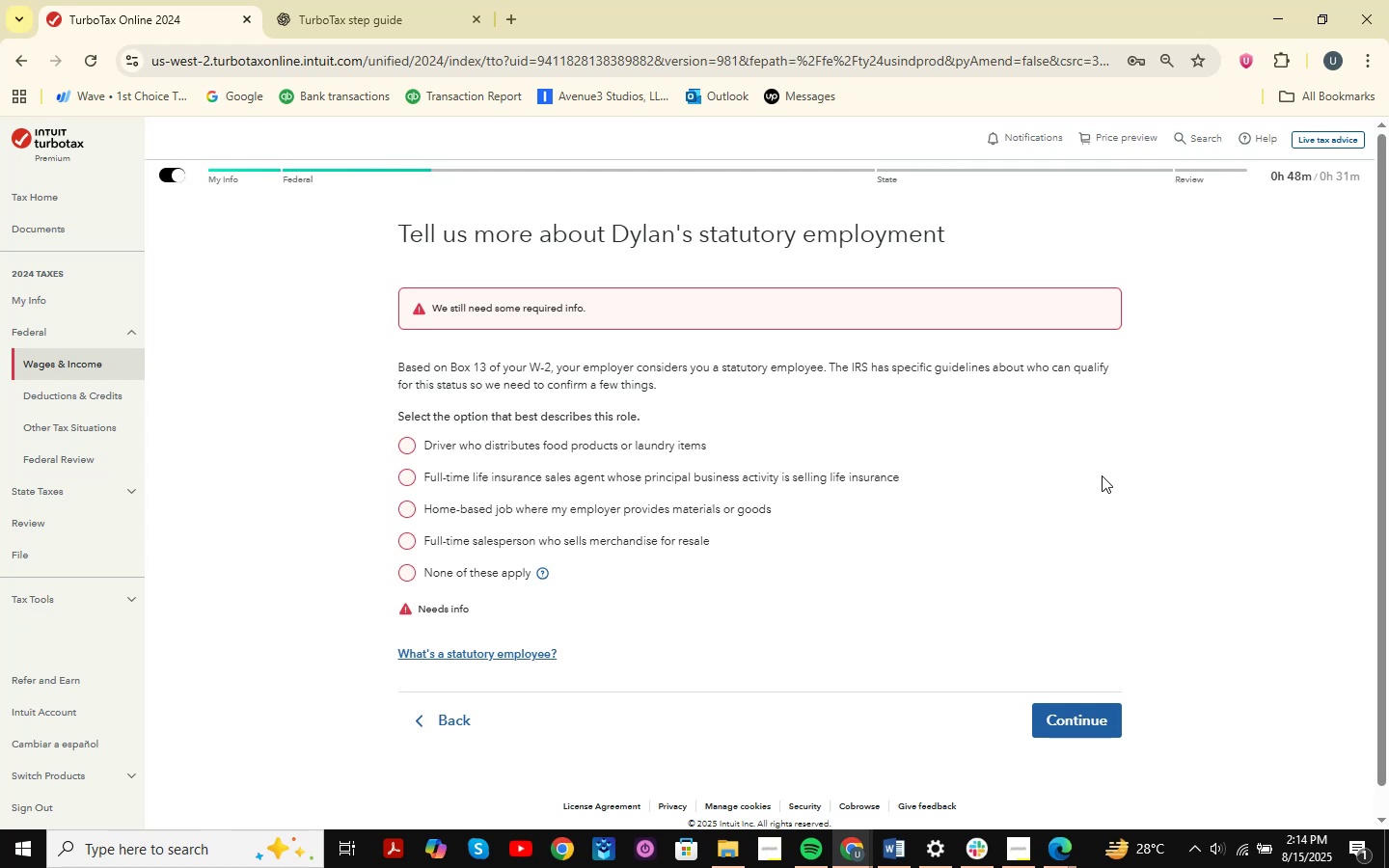 
key(Meta+MetaLeft)
 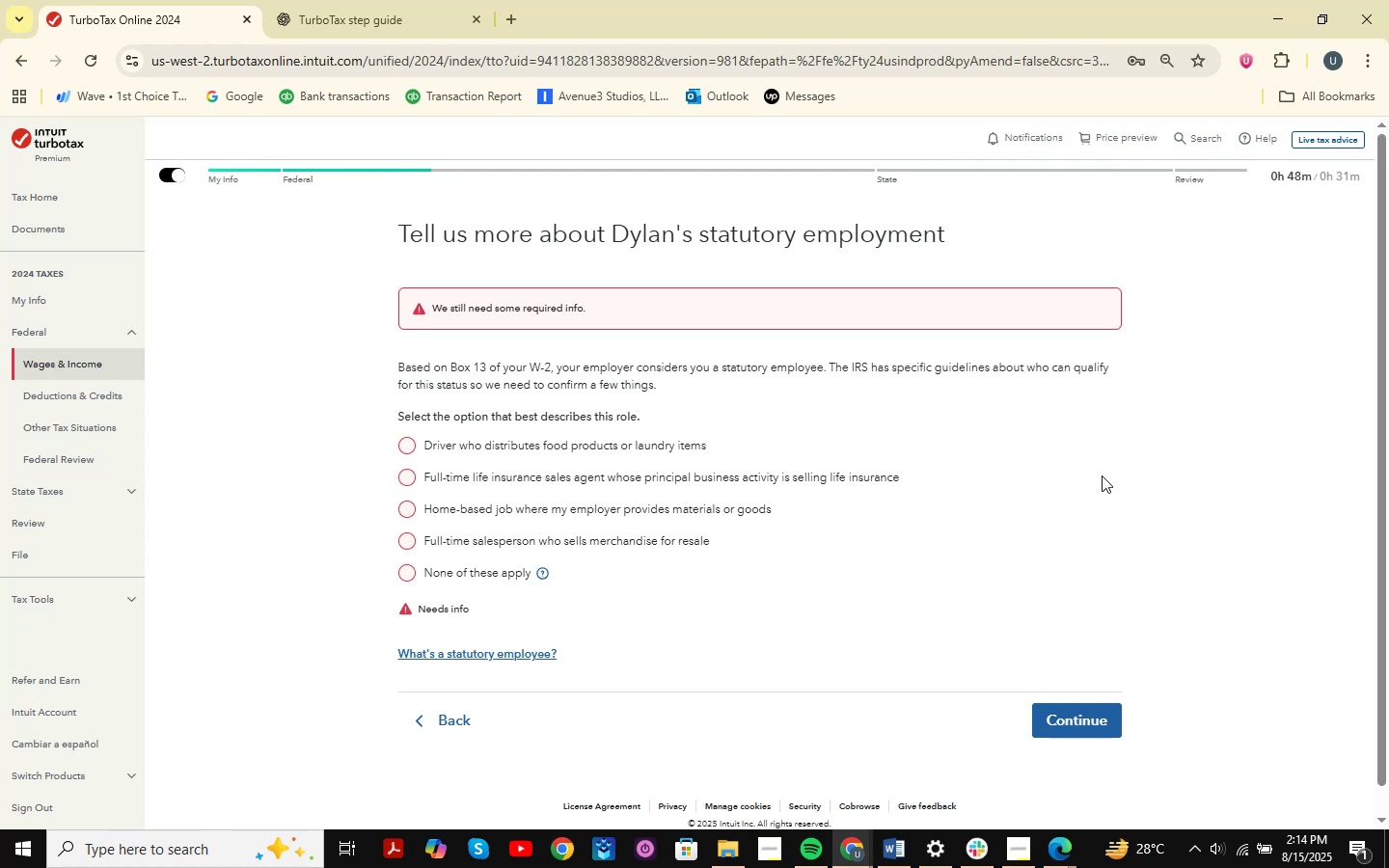 
key(Meta+Shift+ShiftLeft)
 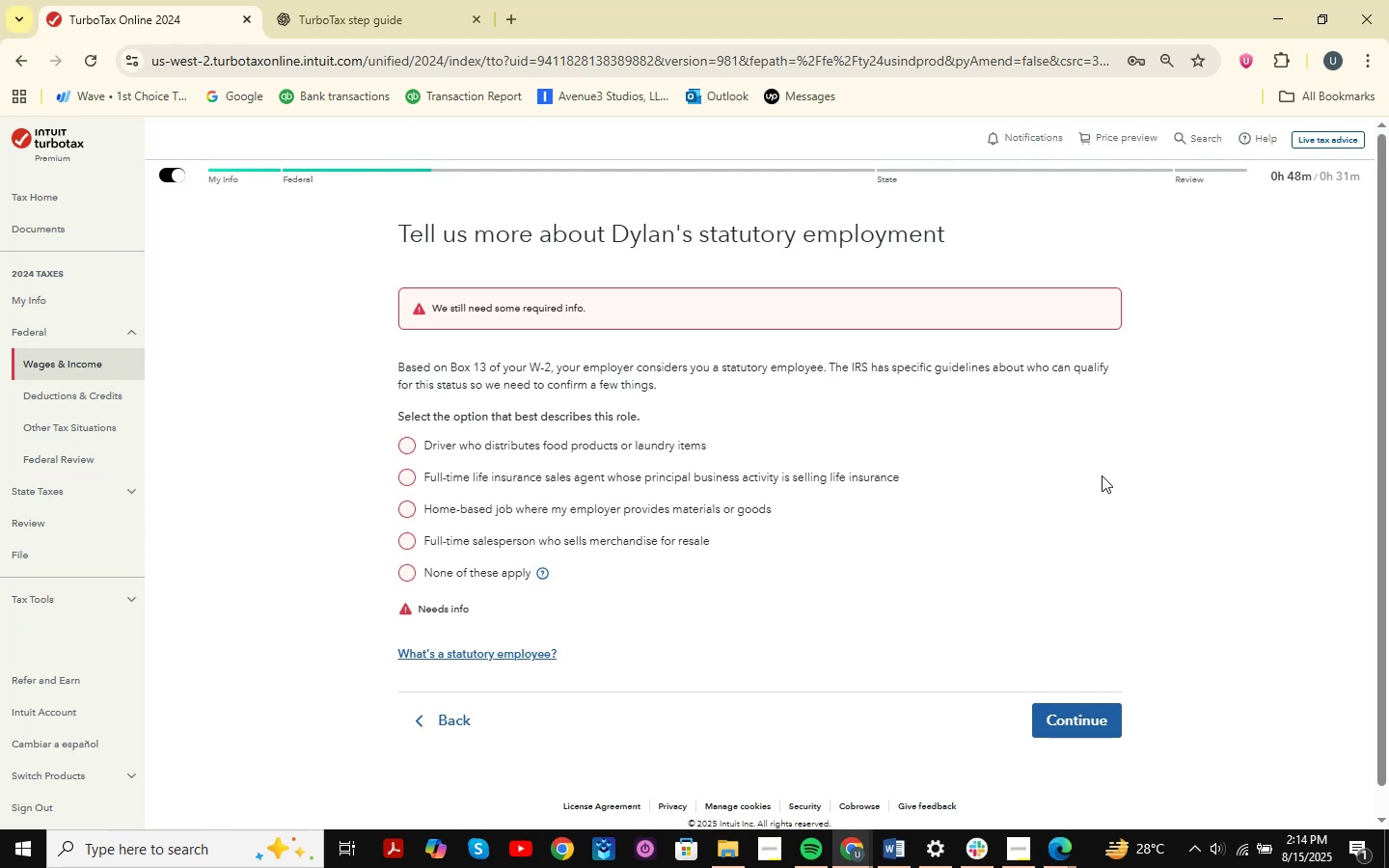 
key(Meta+Shift+S)
 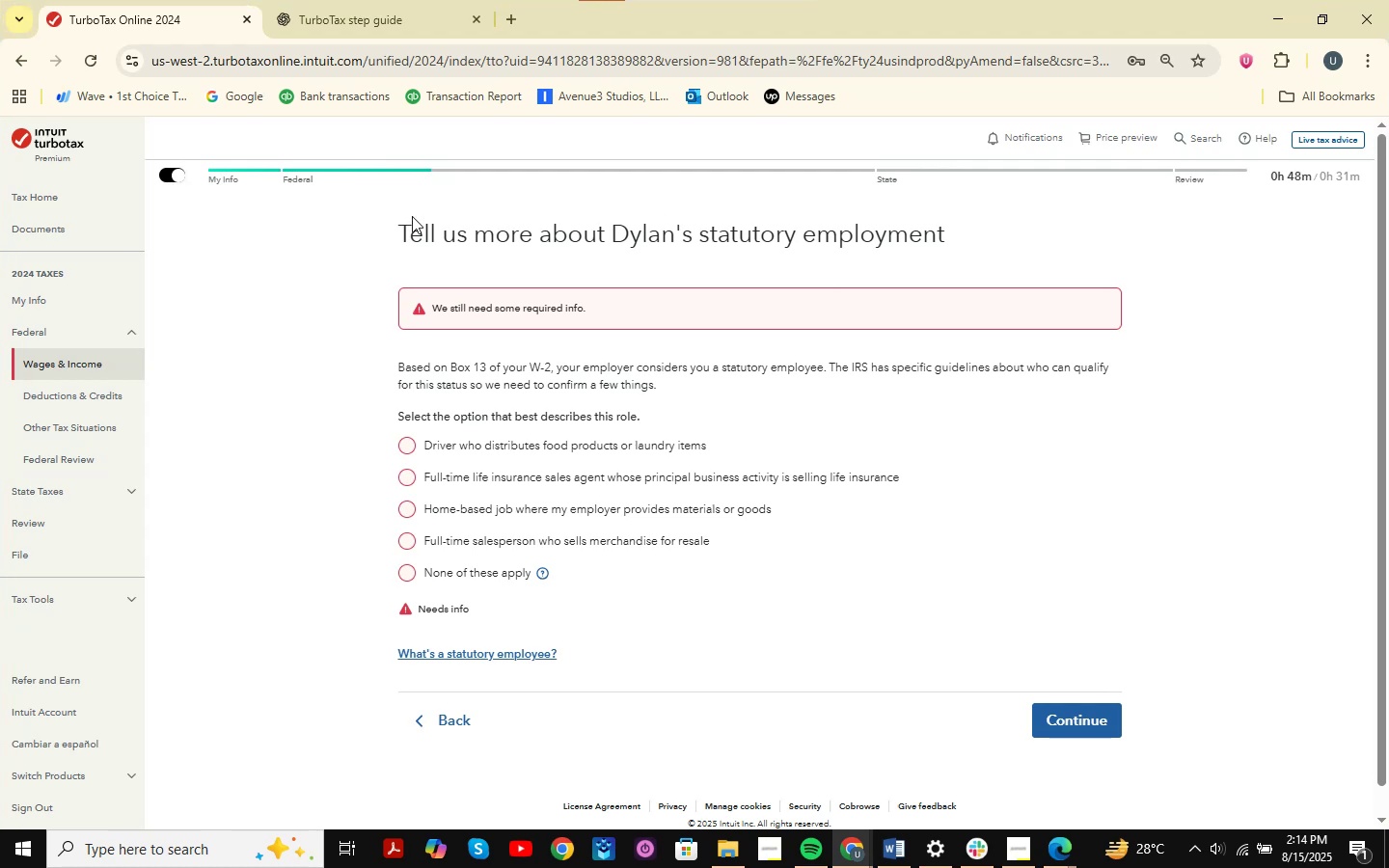 
left_click_drag(start_coordinate=[284, 206], to_coordinate=[1270, 756])
 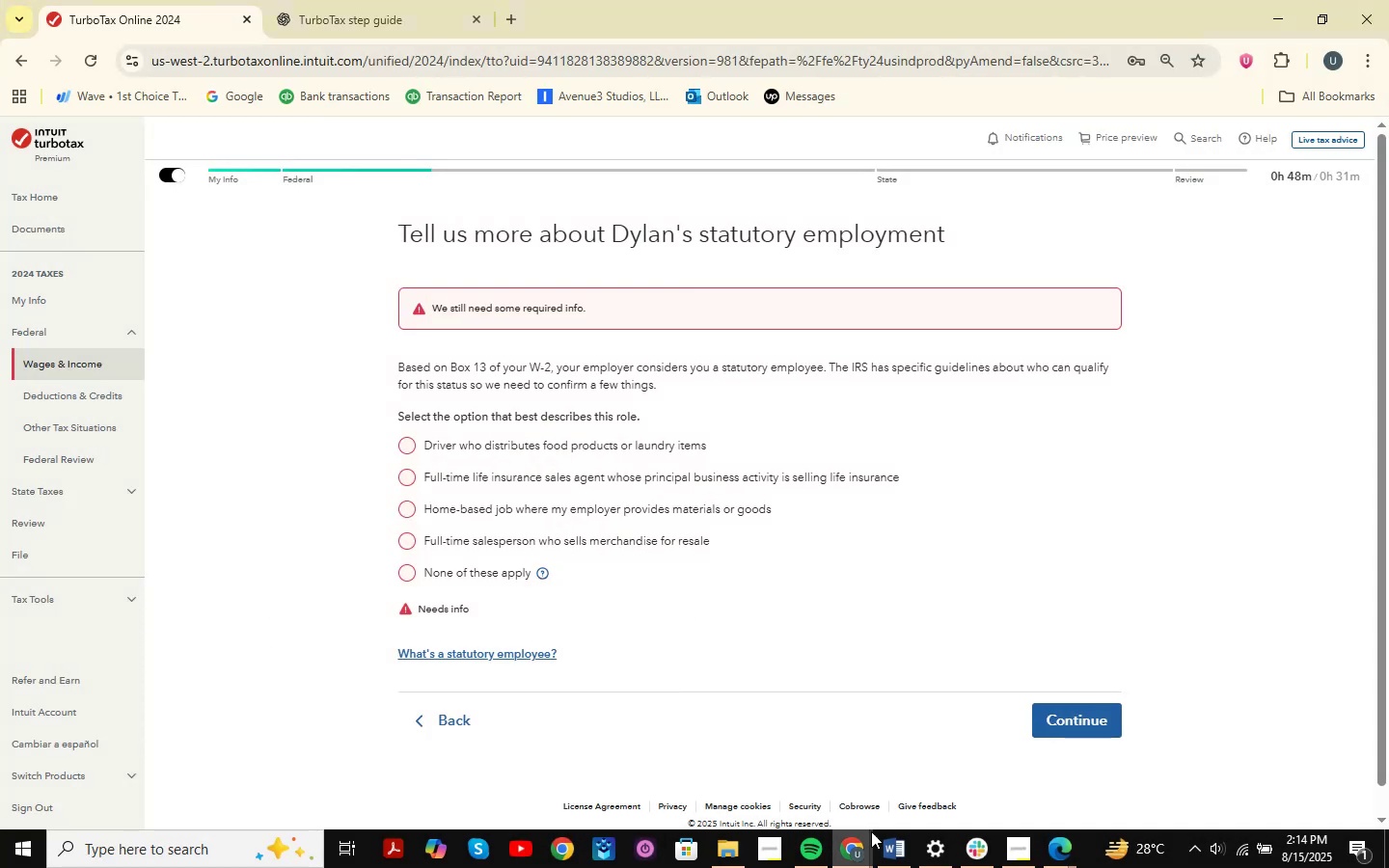 
left_click([836, 854])
 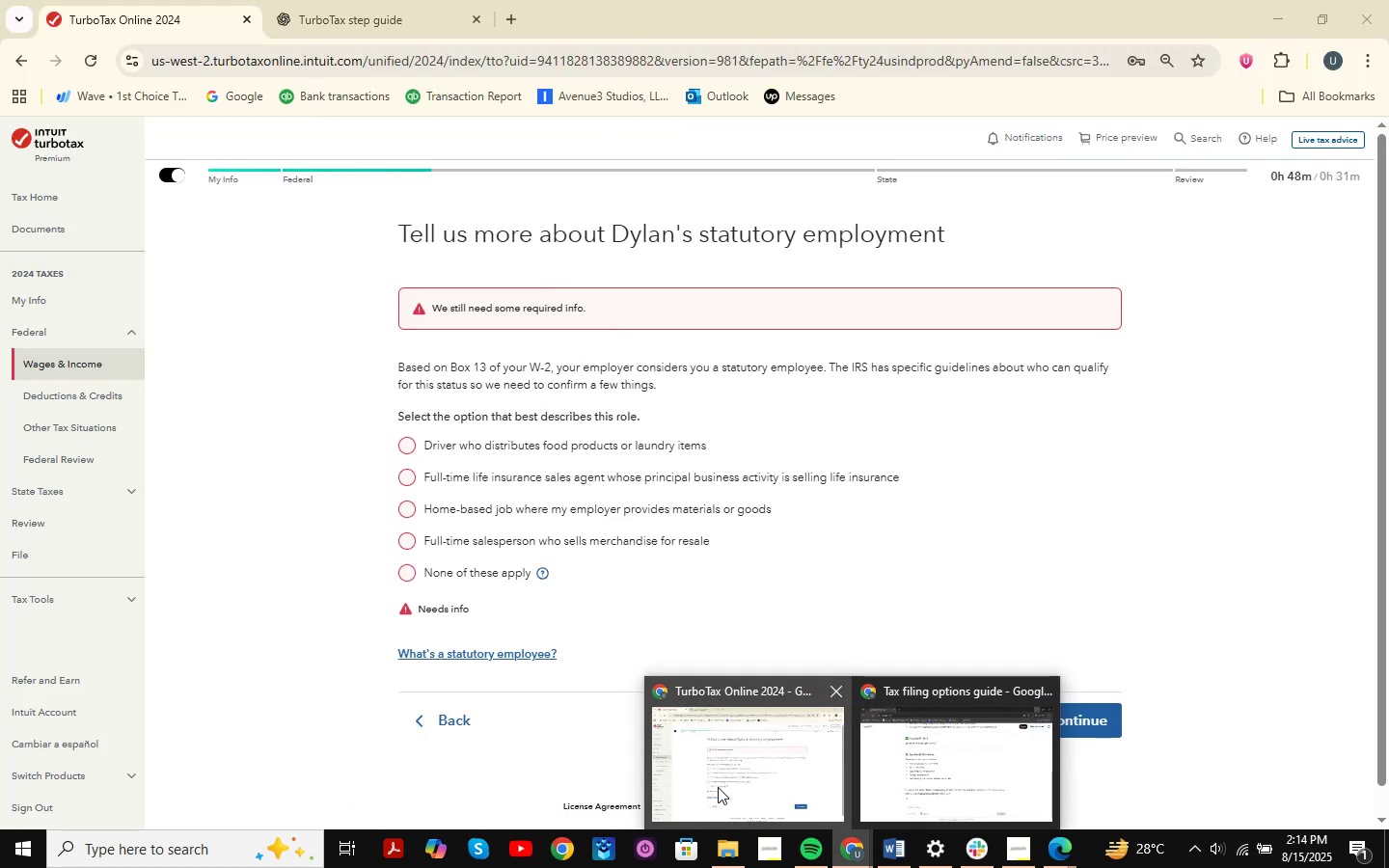 
left_click([899, 790])
 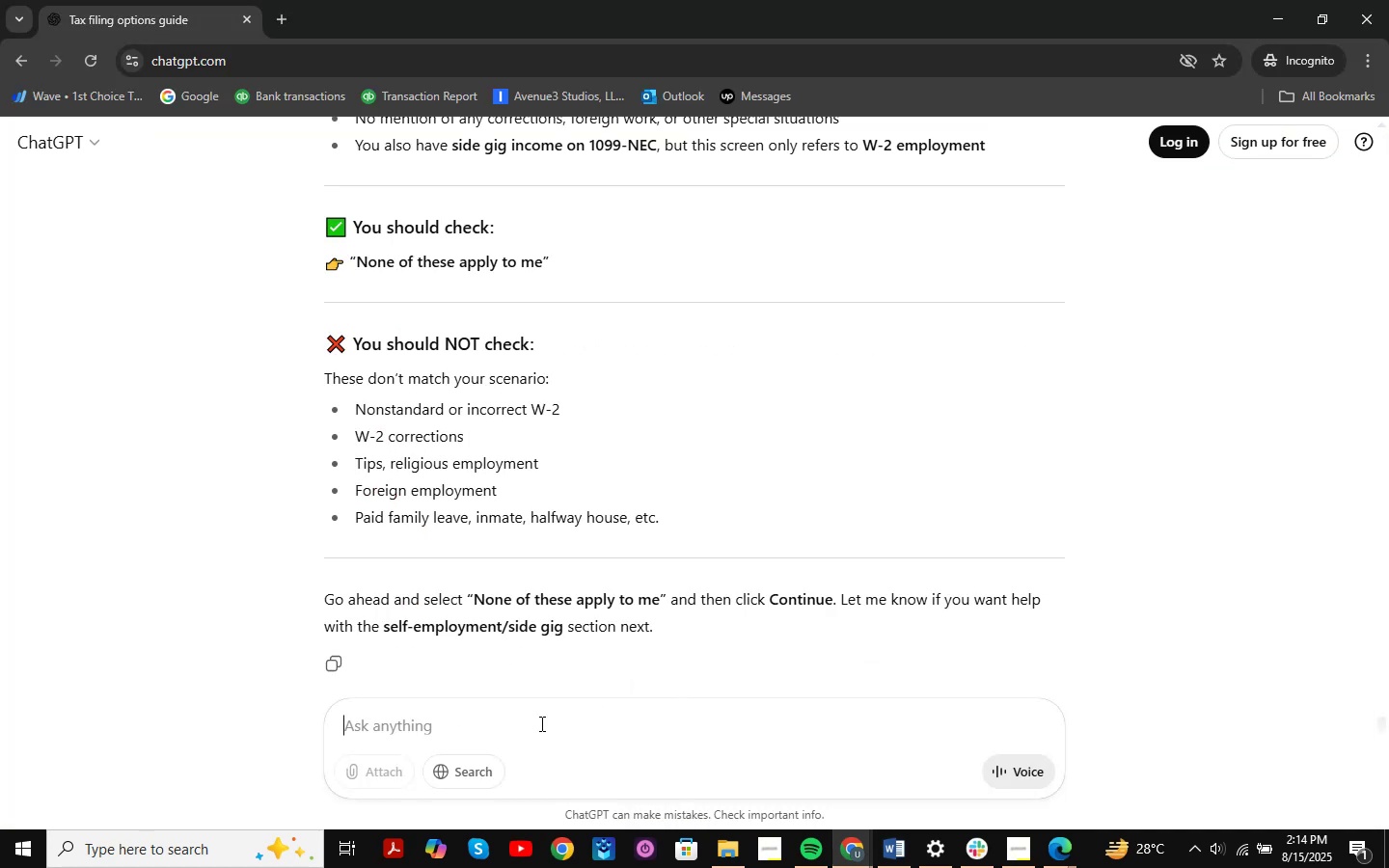 
key(Control+ControlLeft)
 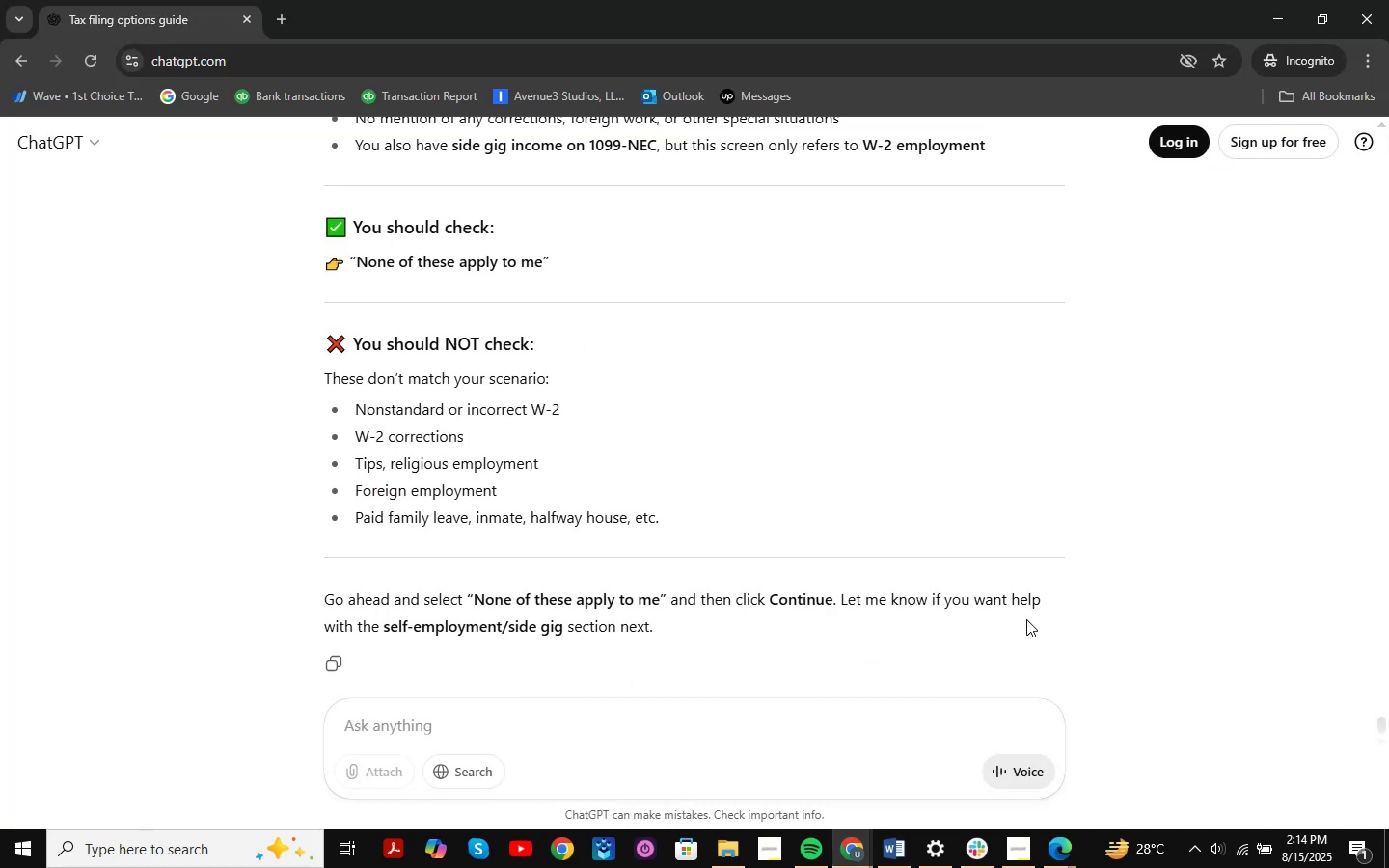 
key(Control+V)
 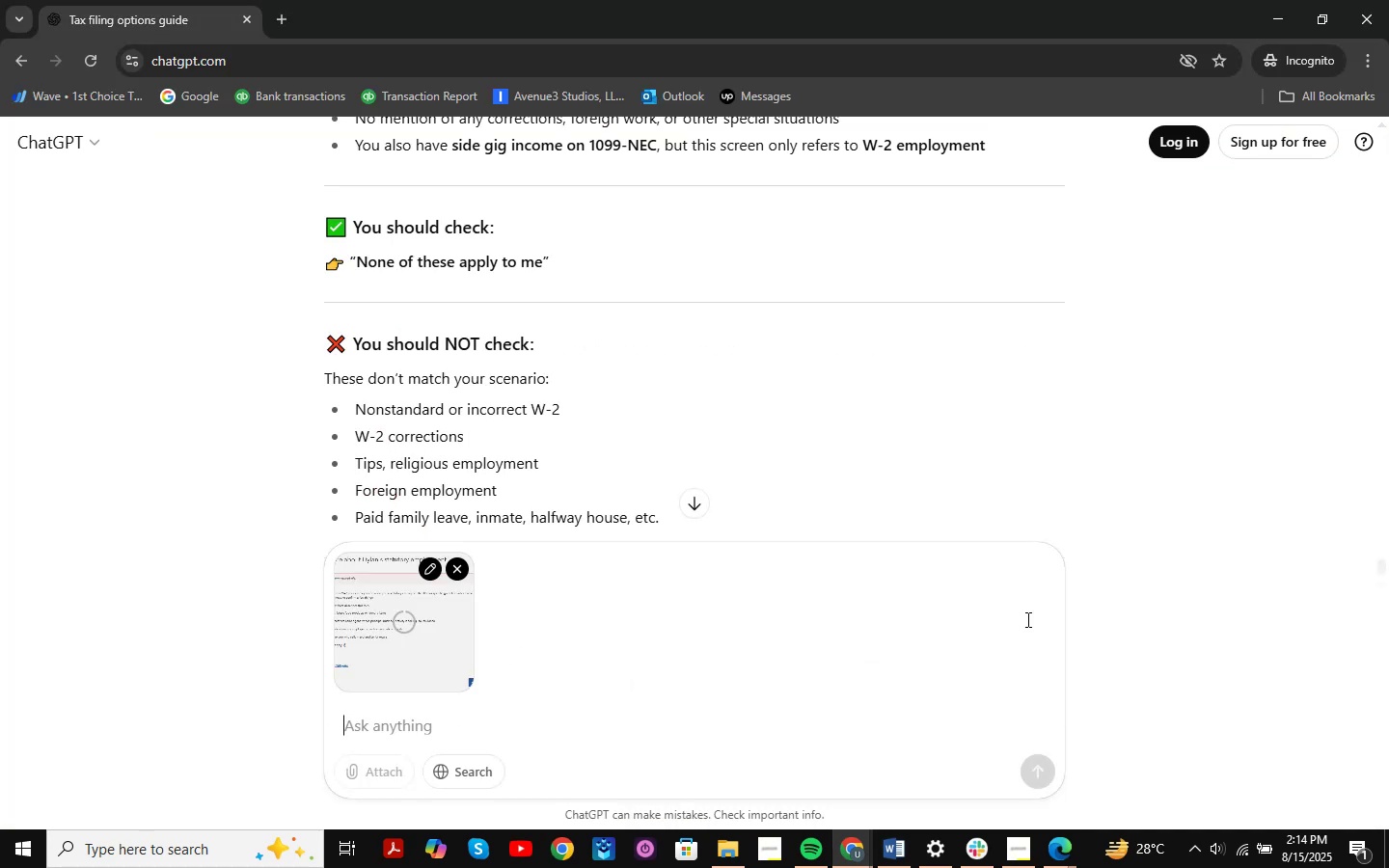 
type(which should i check )
key(Backspace)
type(?)
 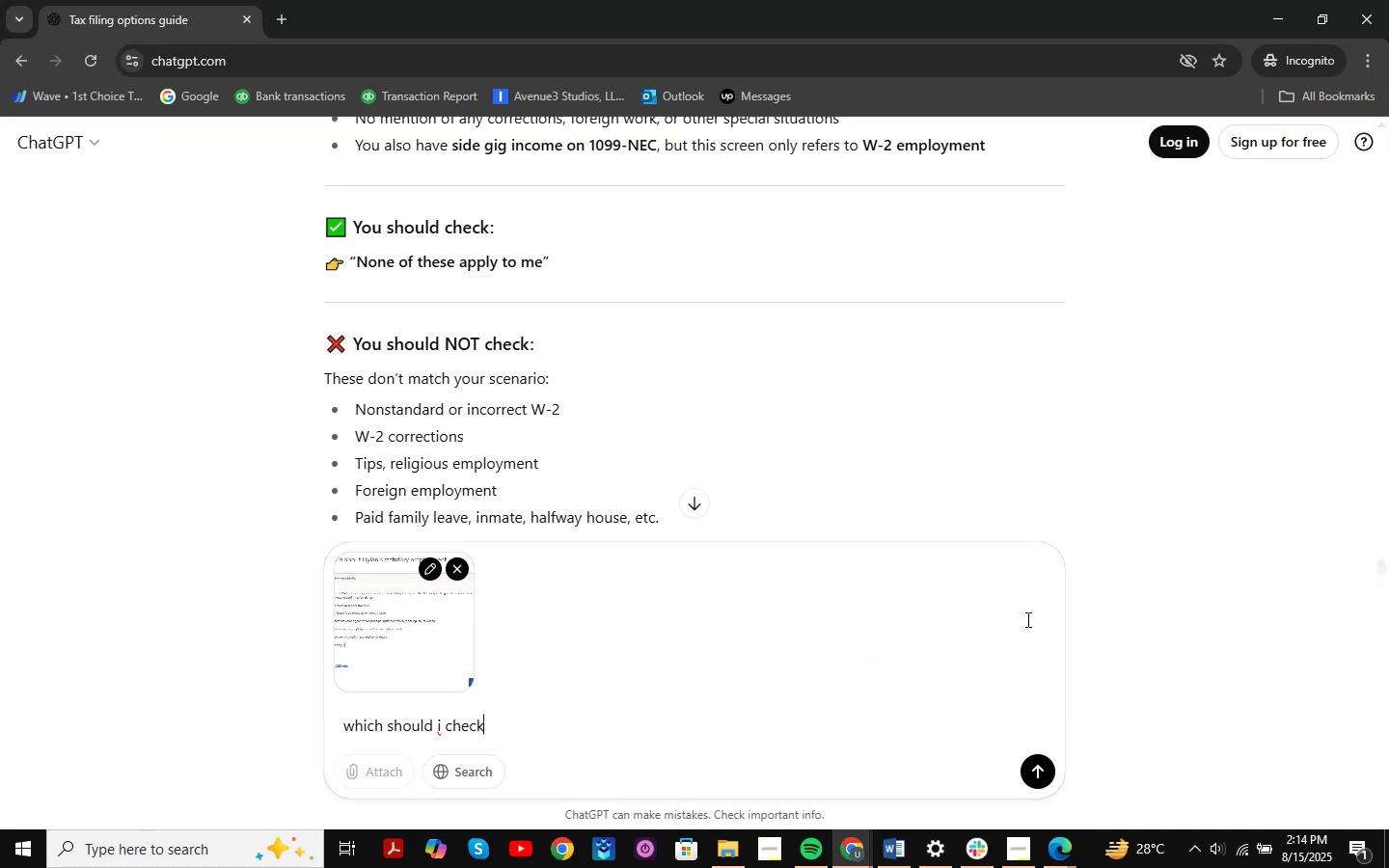 
key(Enter)
 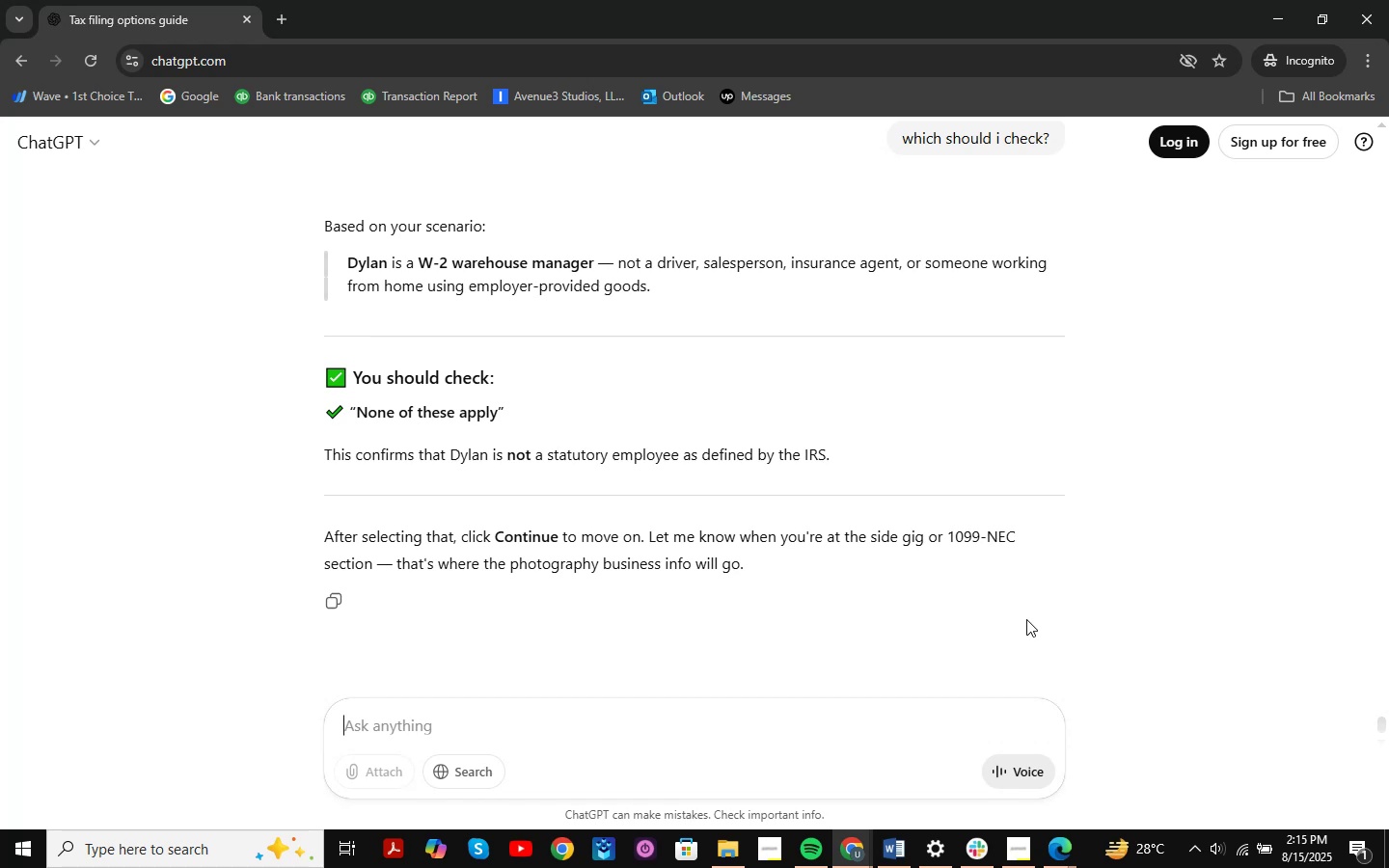 
wait(19.88)
 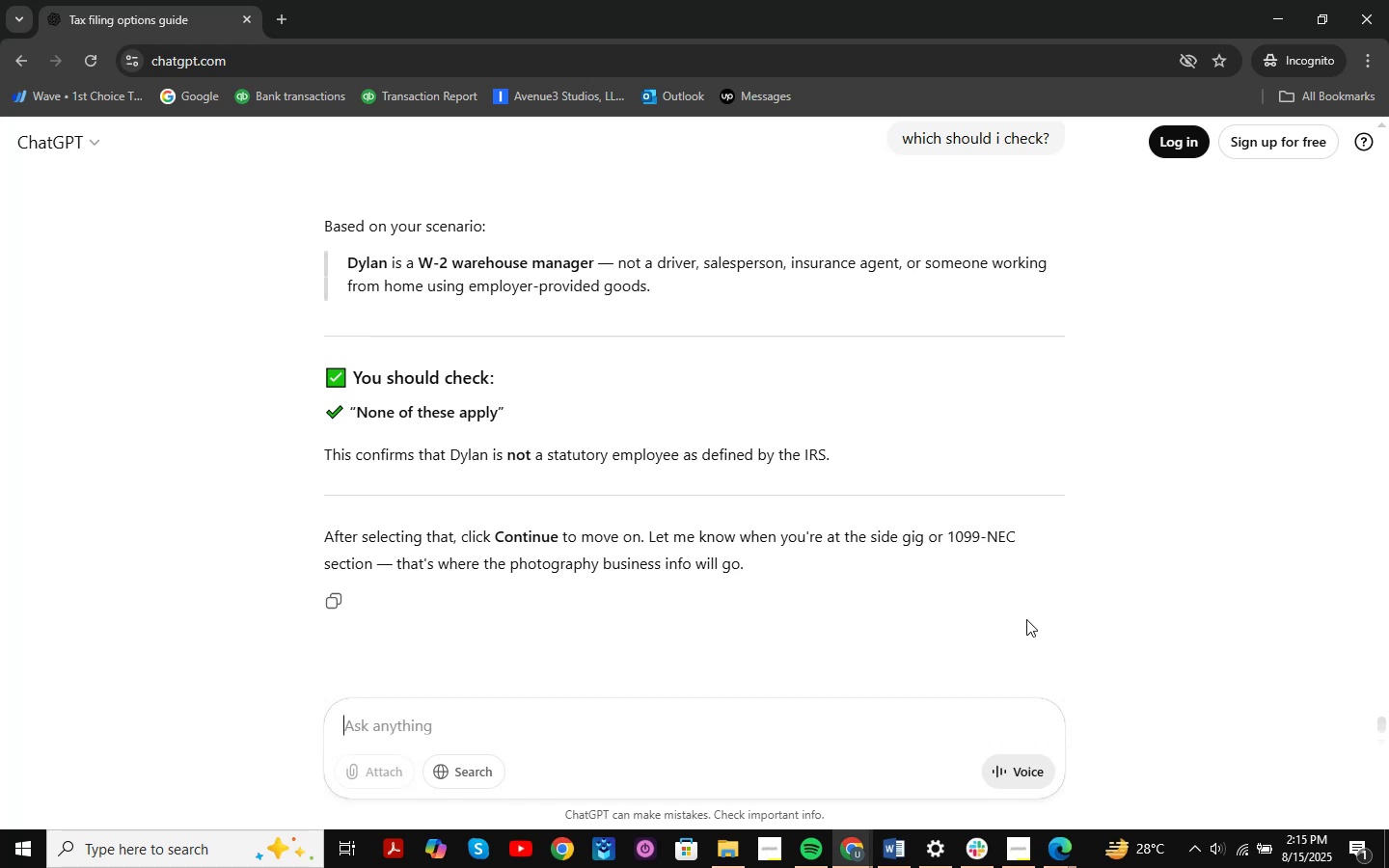 
scroll: coordinate [772, 391], scroll_direction: up, amount: 2.0
 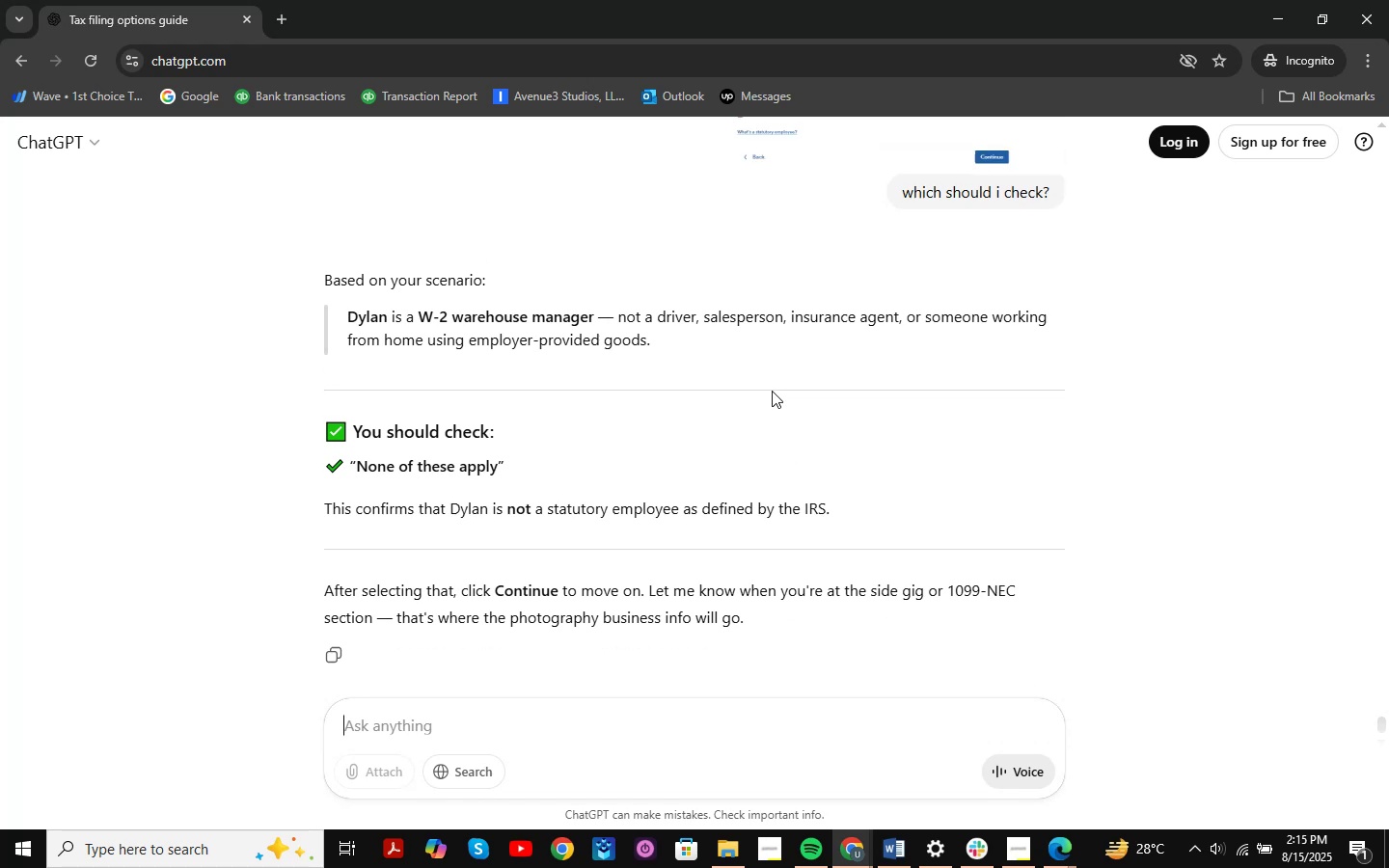 
mouse_move([755, 430])
 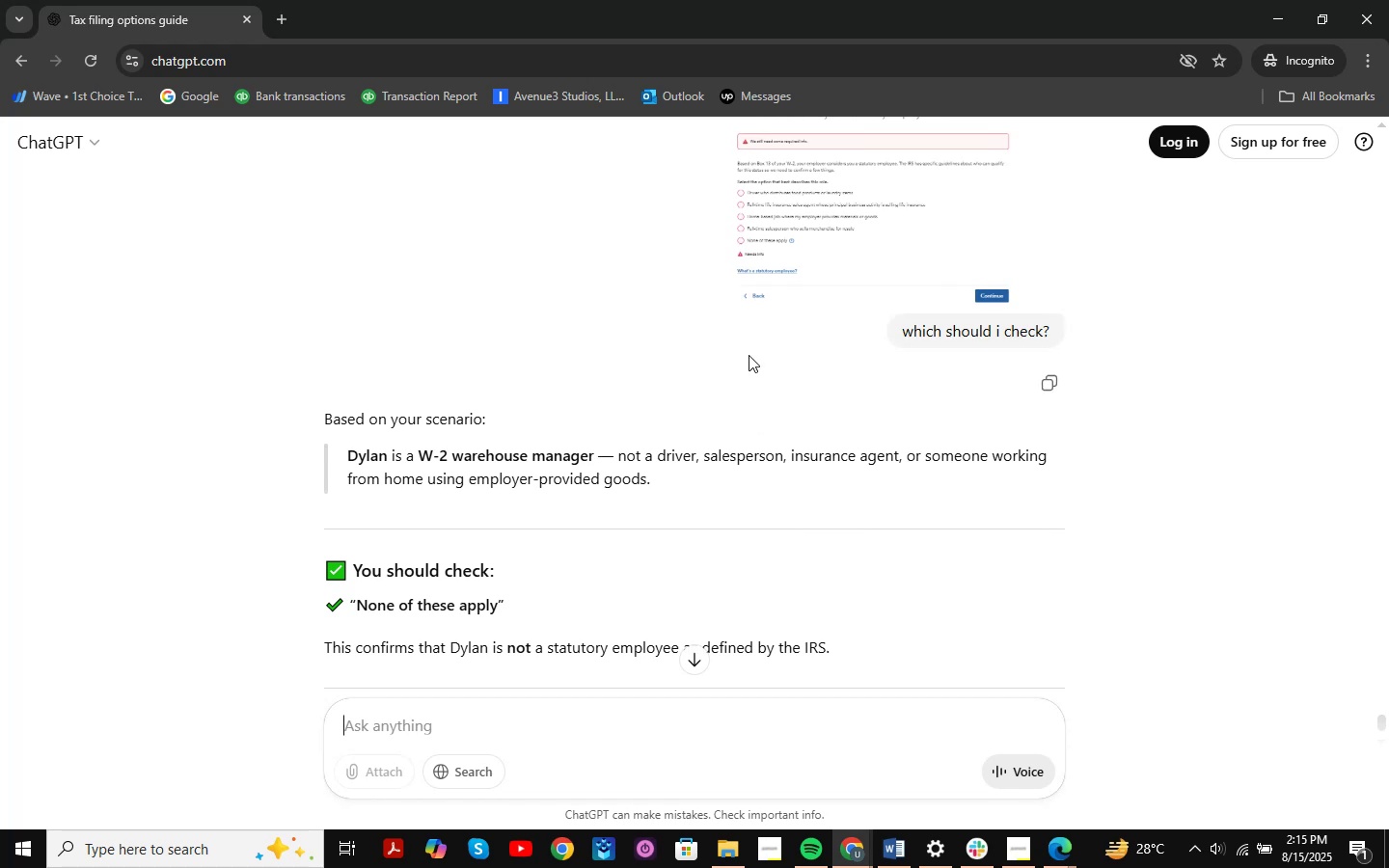 
scroll: coordinate [749, 355], scroll_direction: down, amount: 3.0
 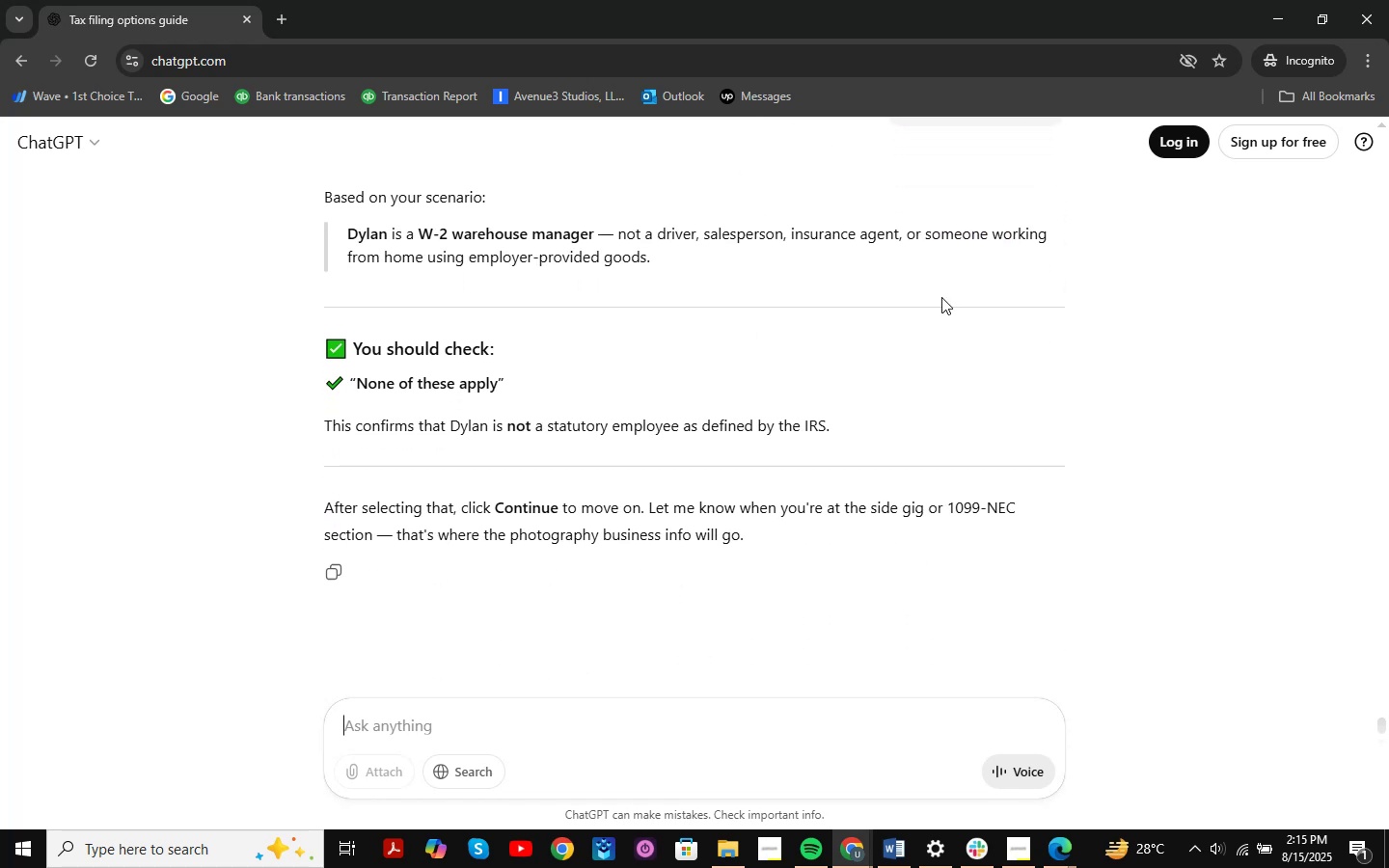 
wait(7.0)
 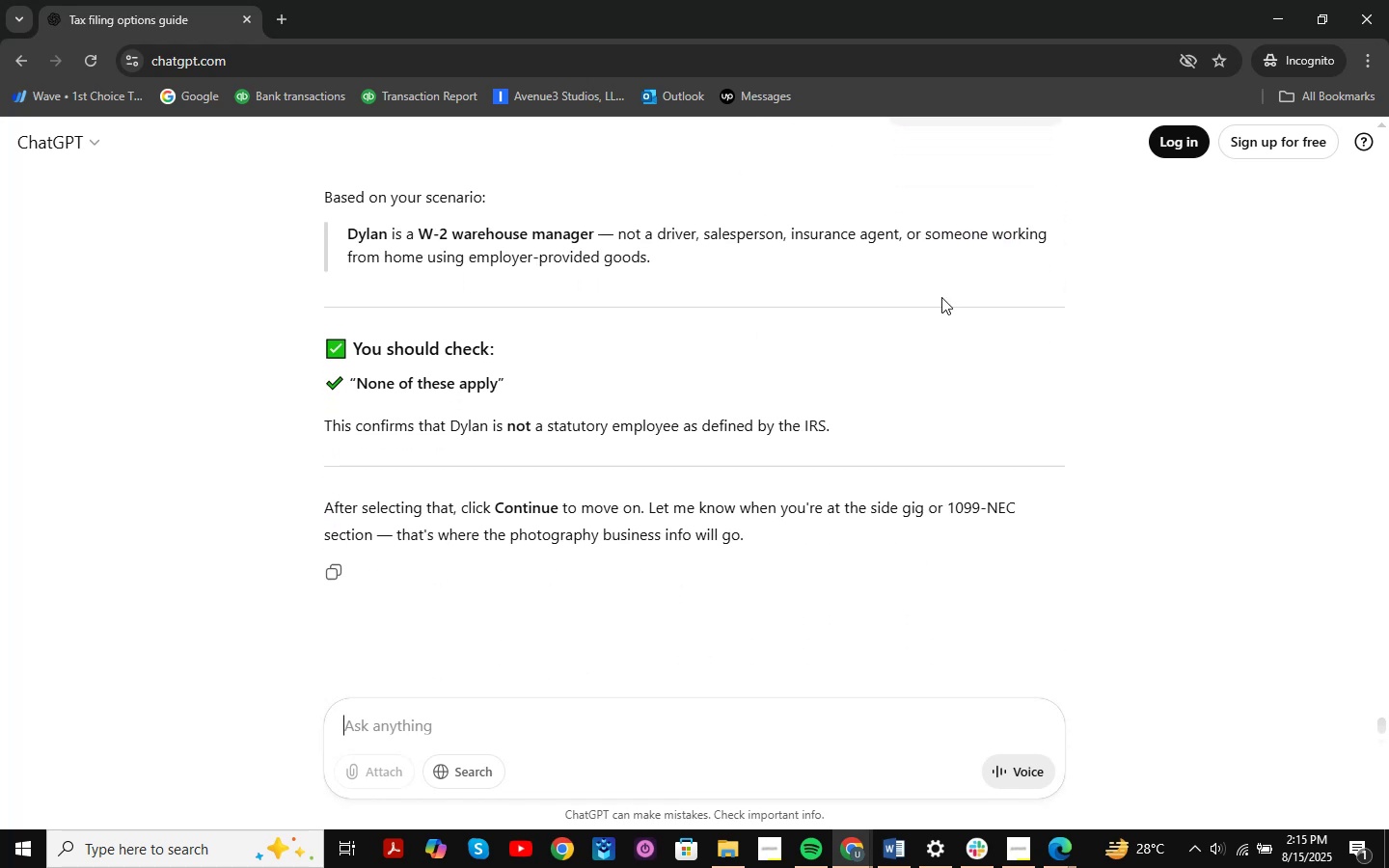 
left_click([1277, 0])
 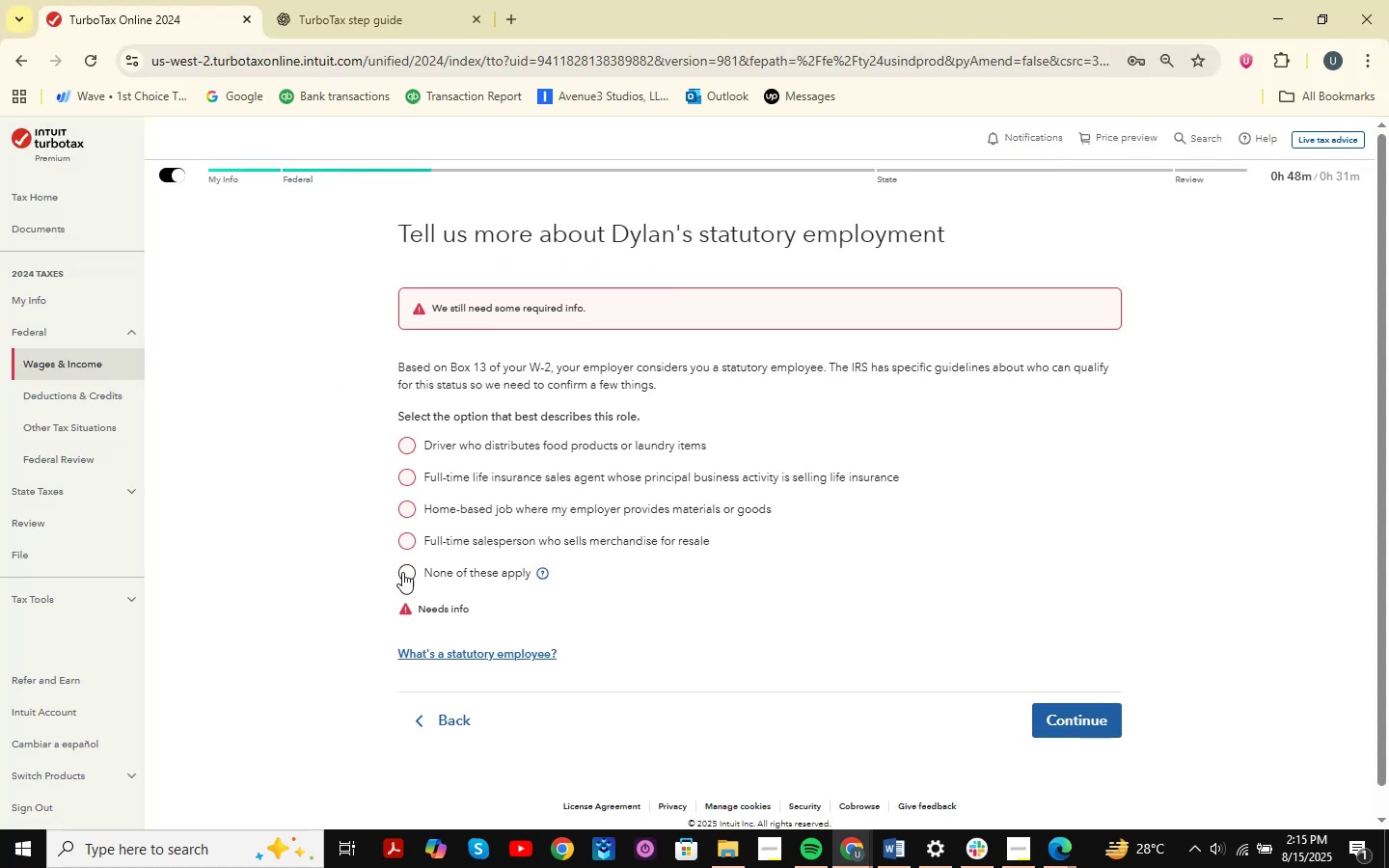 
left_click([468, 571])
 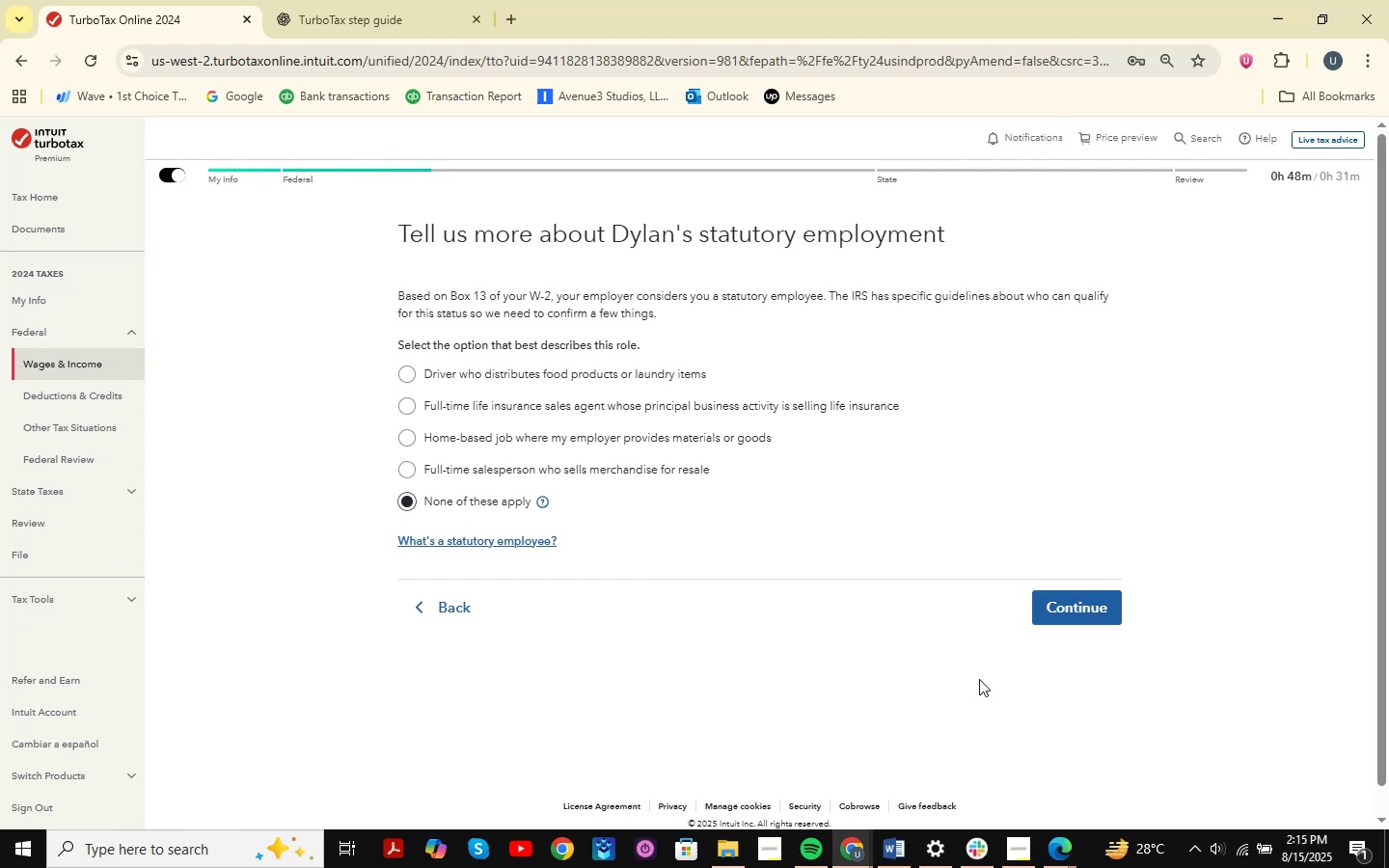 
wait(13.46)
 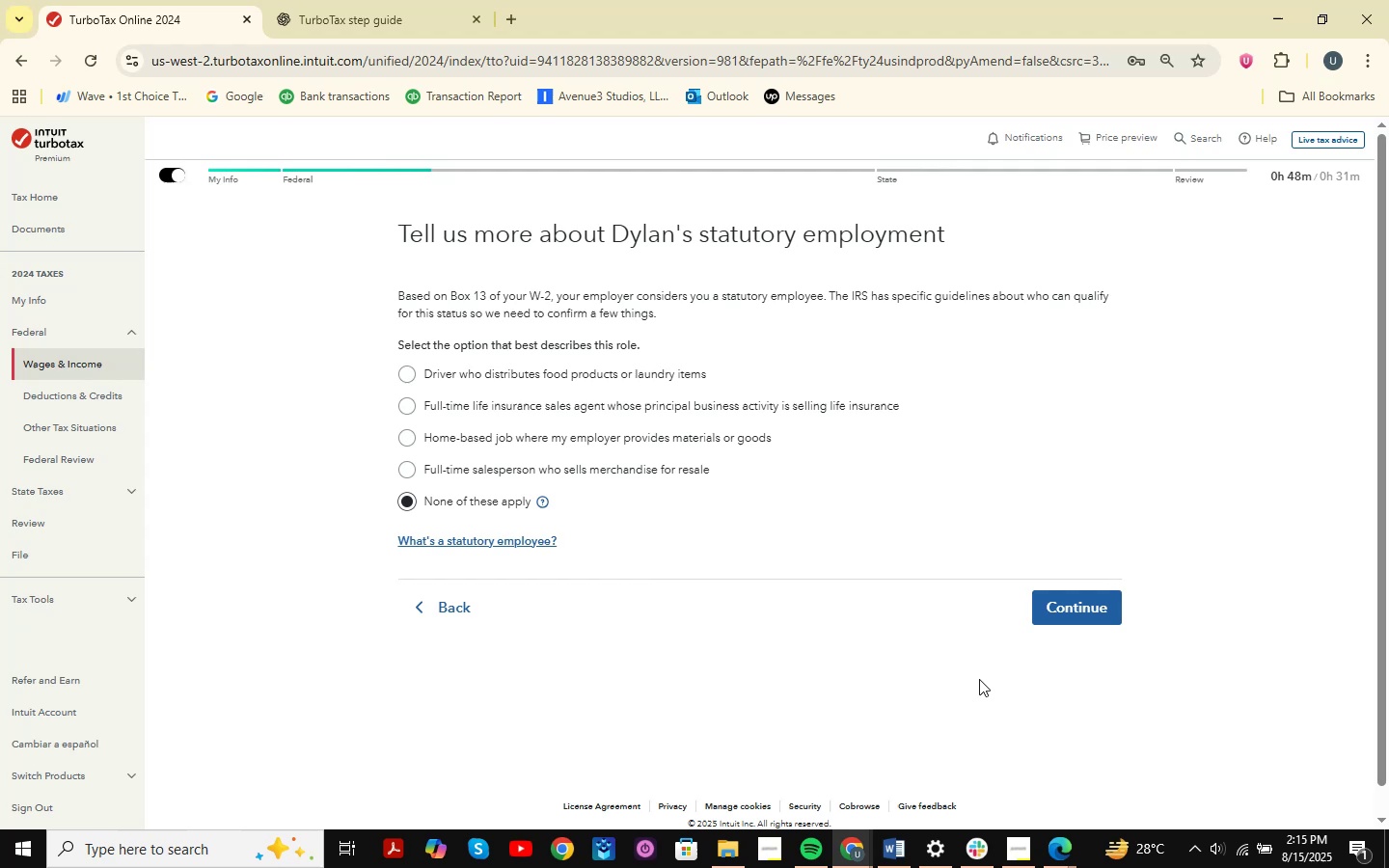 
left_click([1058, 601])
 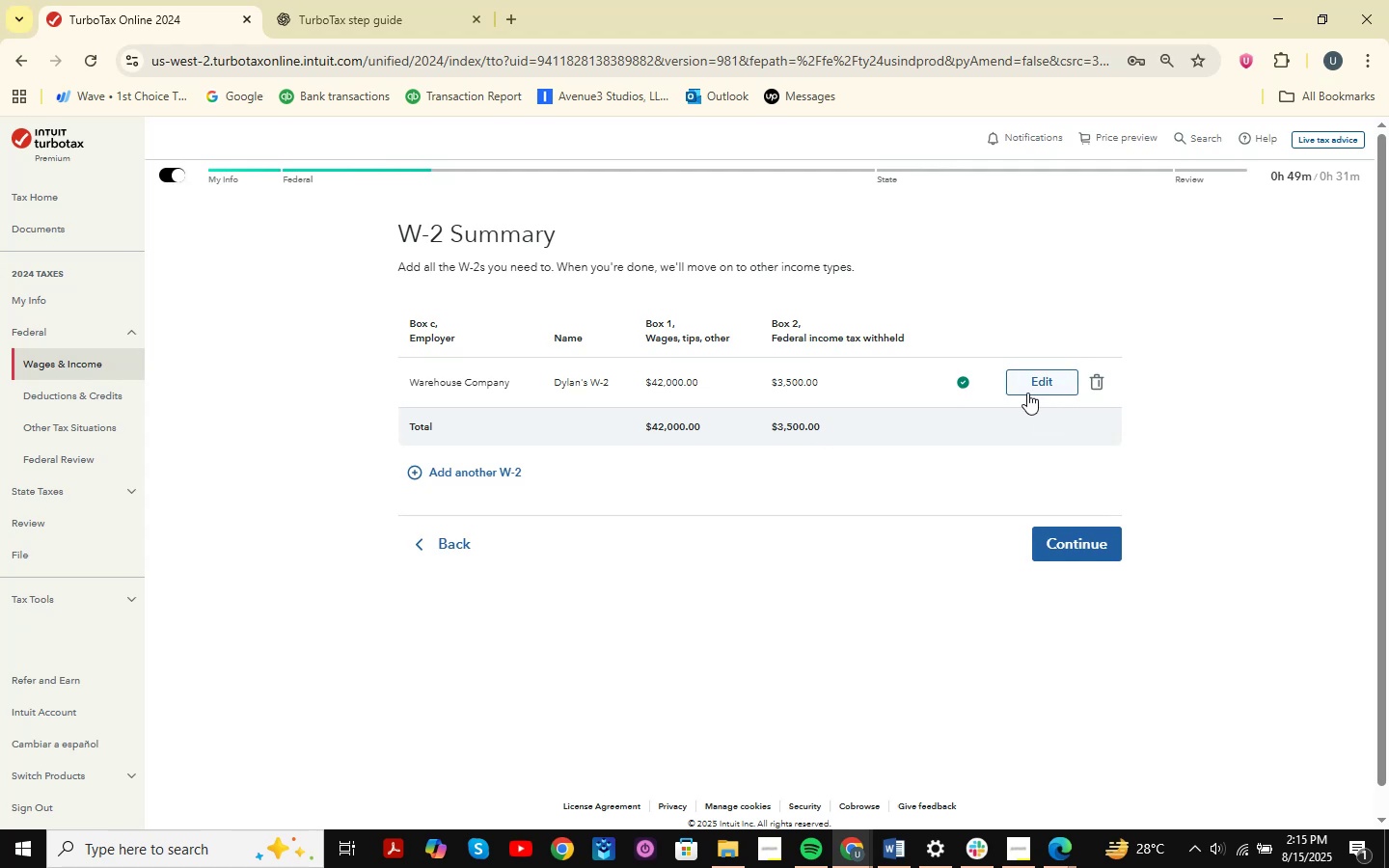 
wait(12.51)
 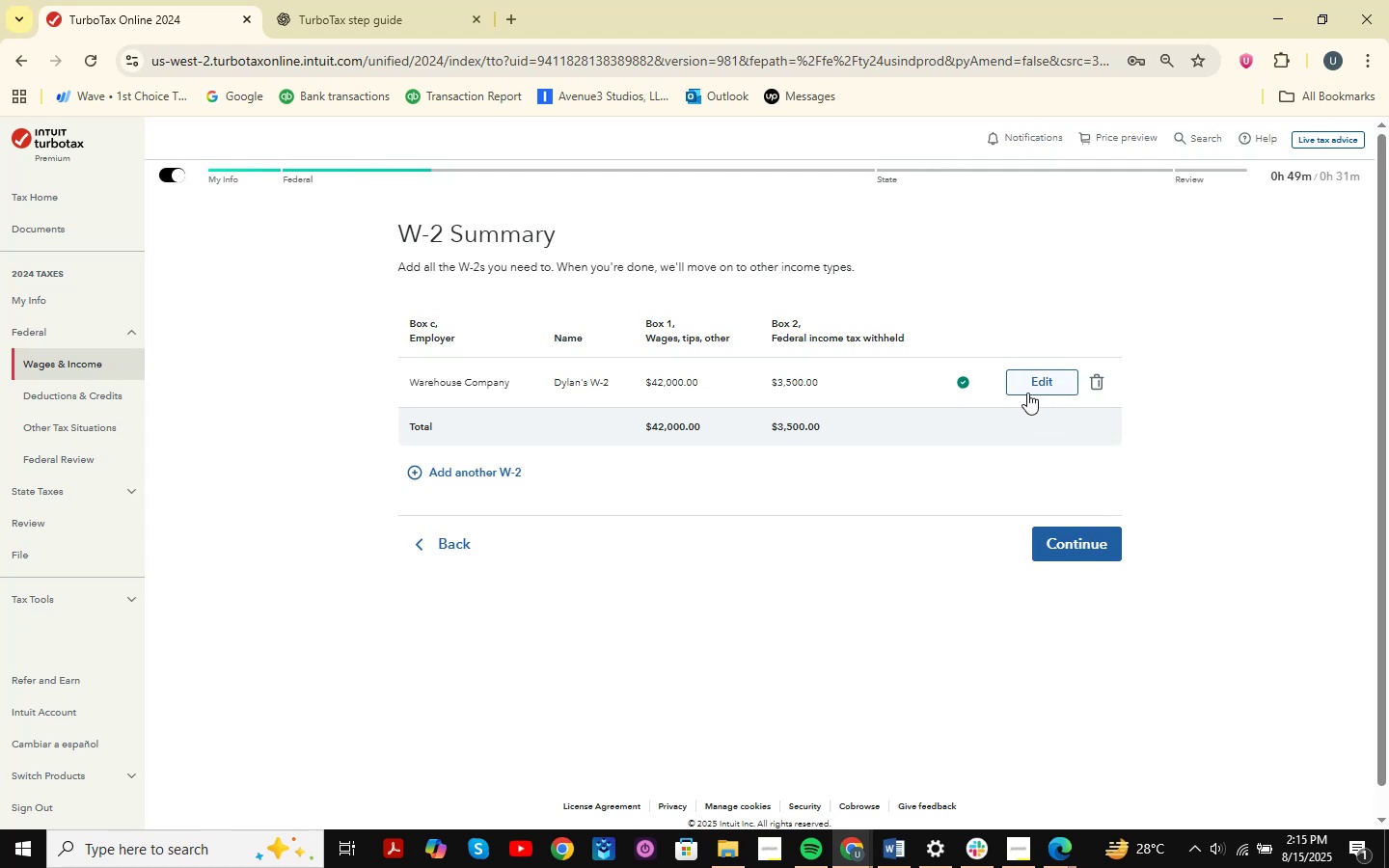 
left_click([522, 473])
 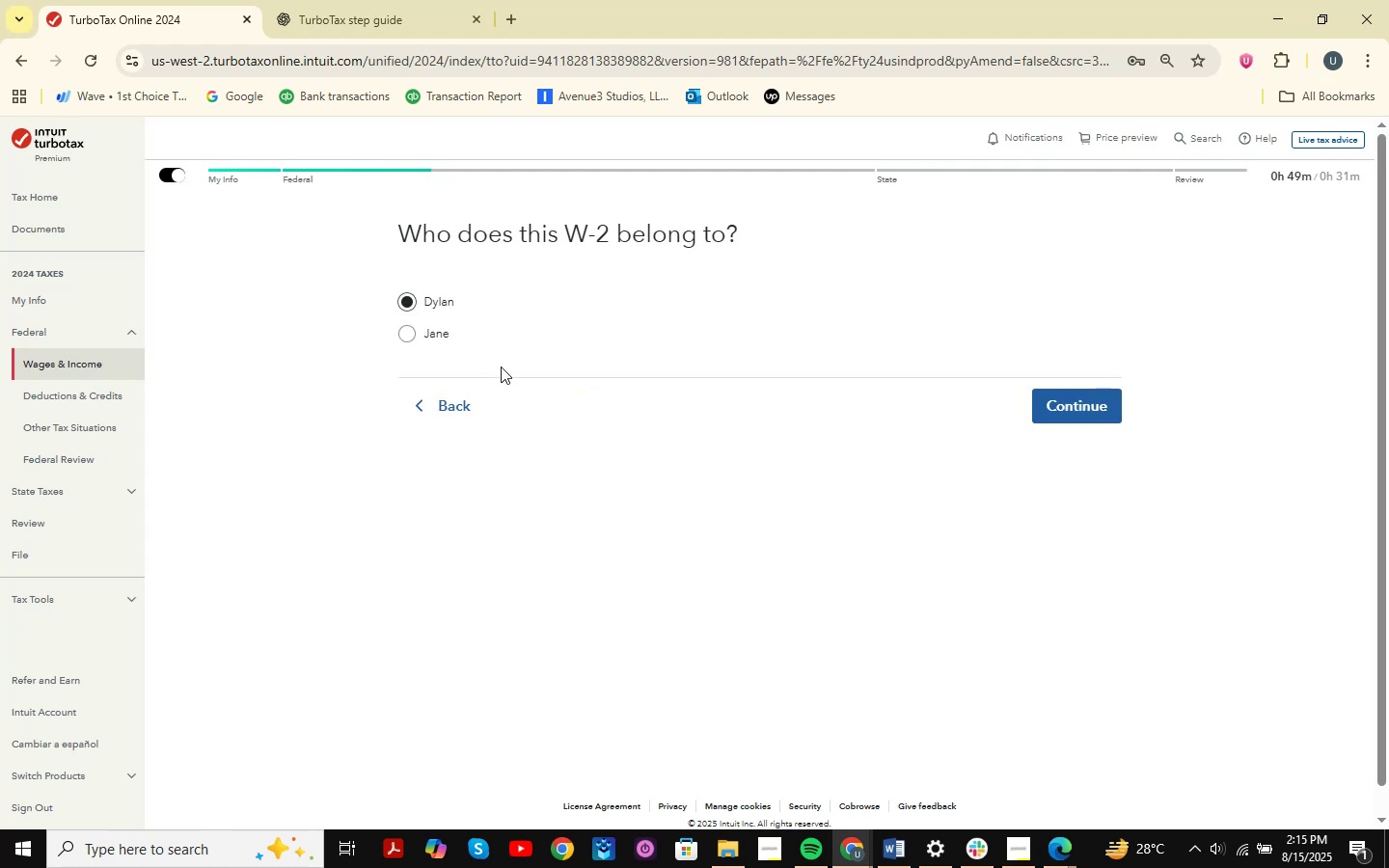 
left_click([431, 336])
 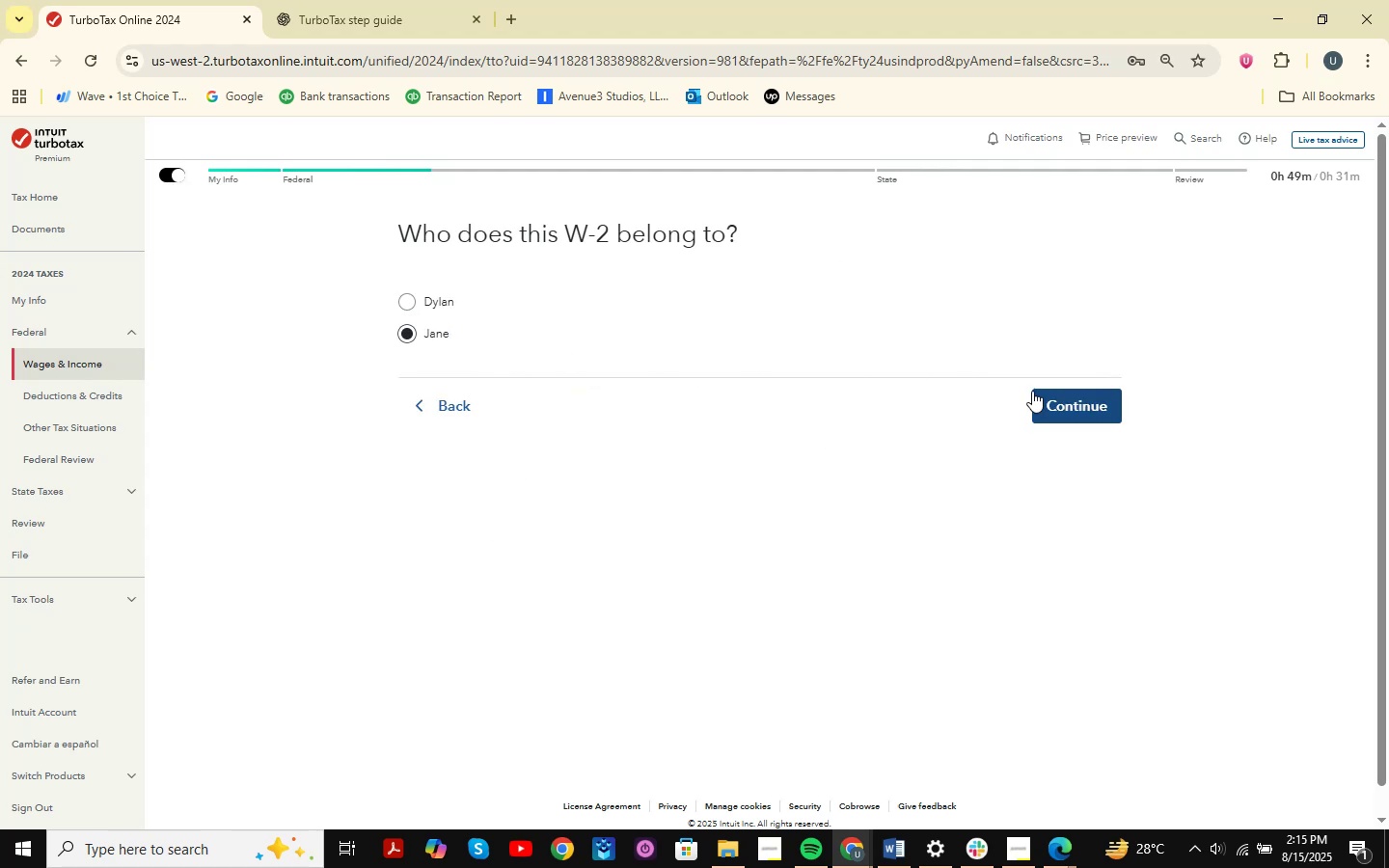 
left_click([1057, 402])
 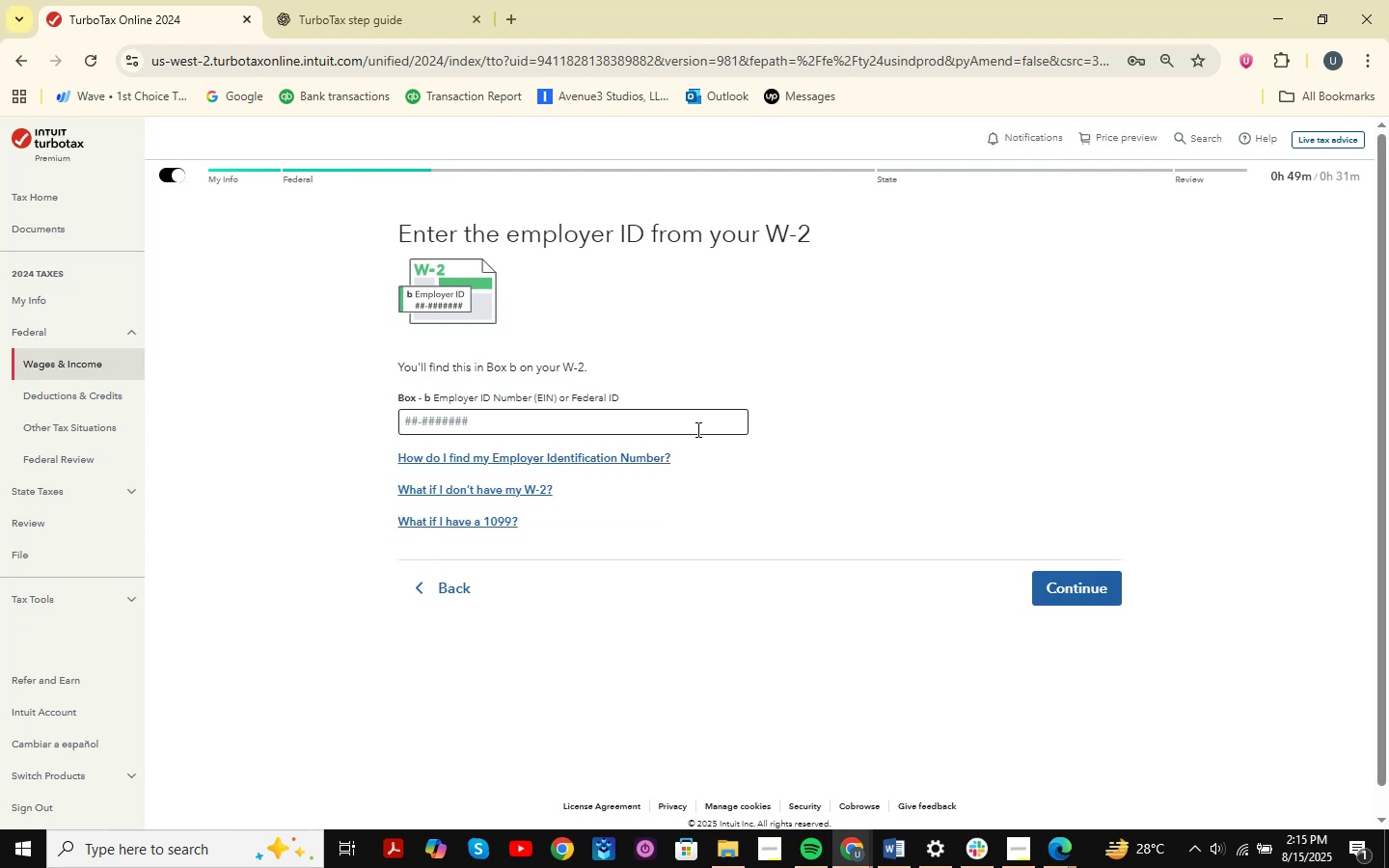 
double_click([1058, 849])
 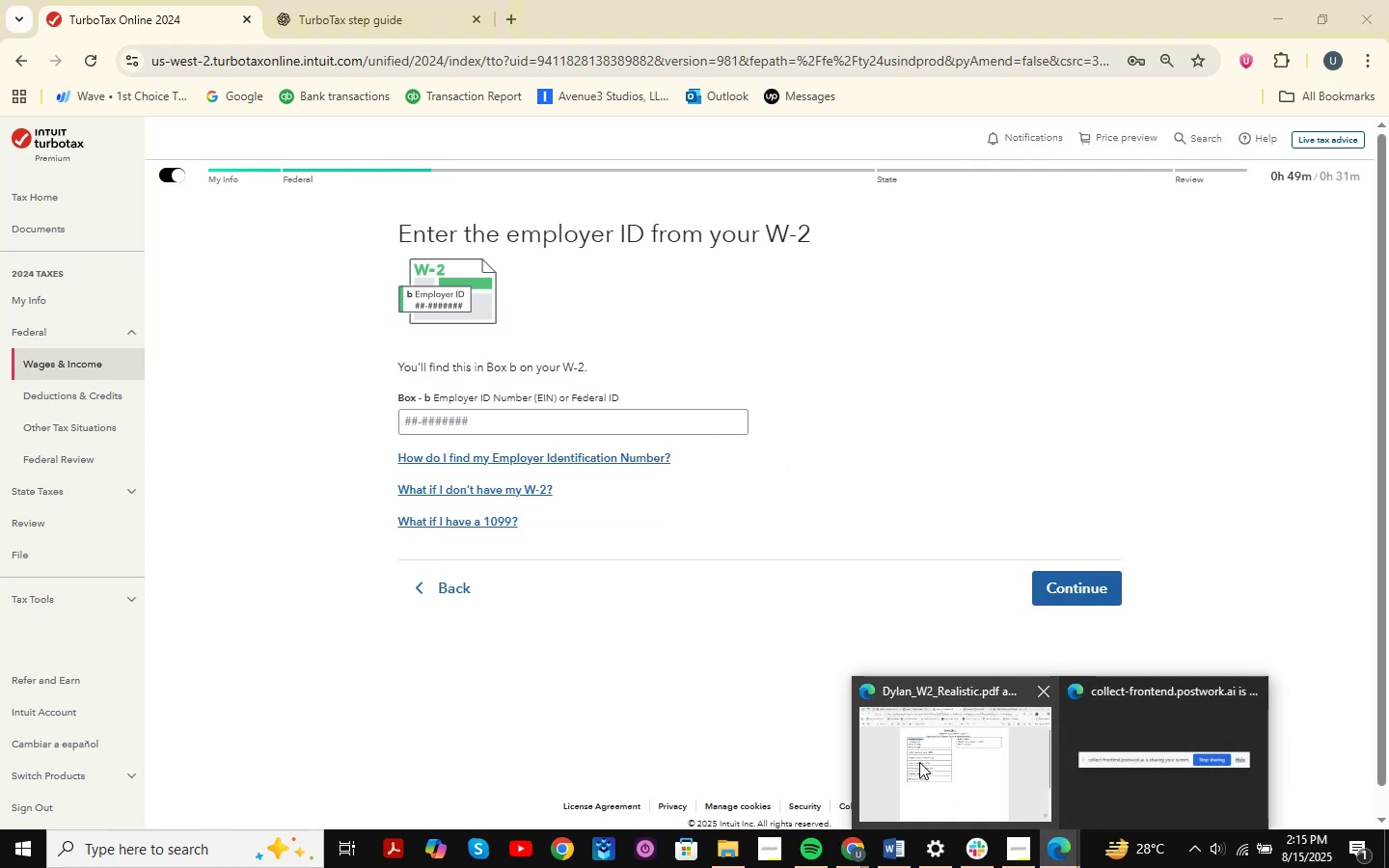 
left_click([919, 762])
 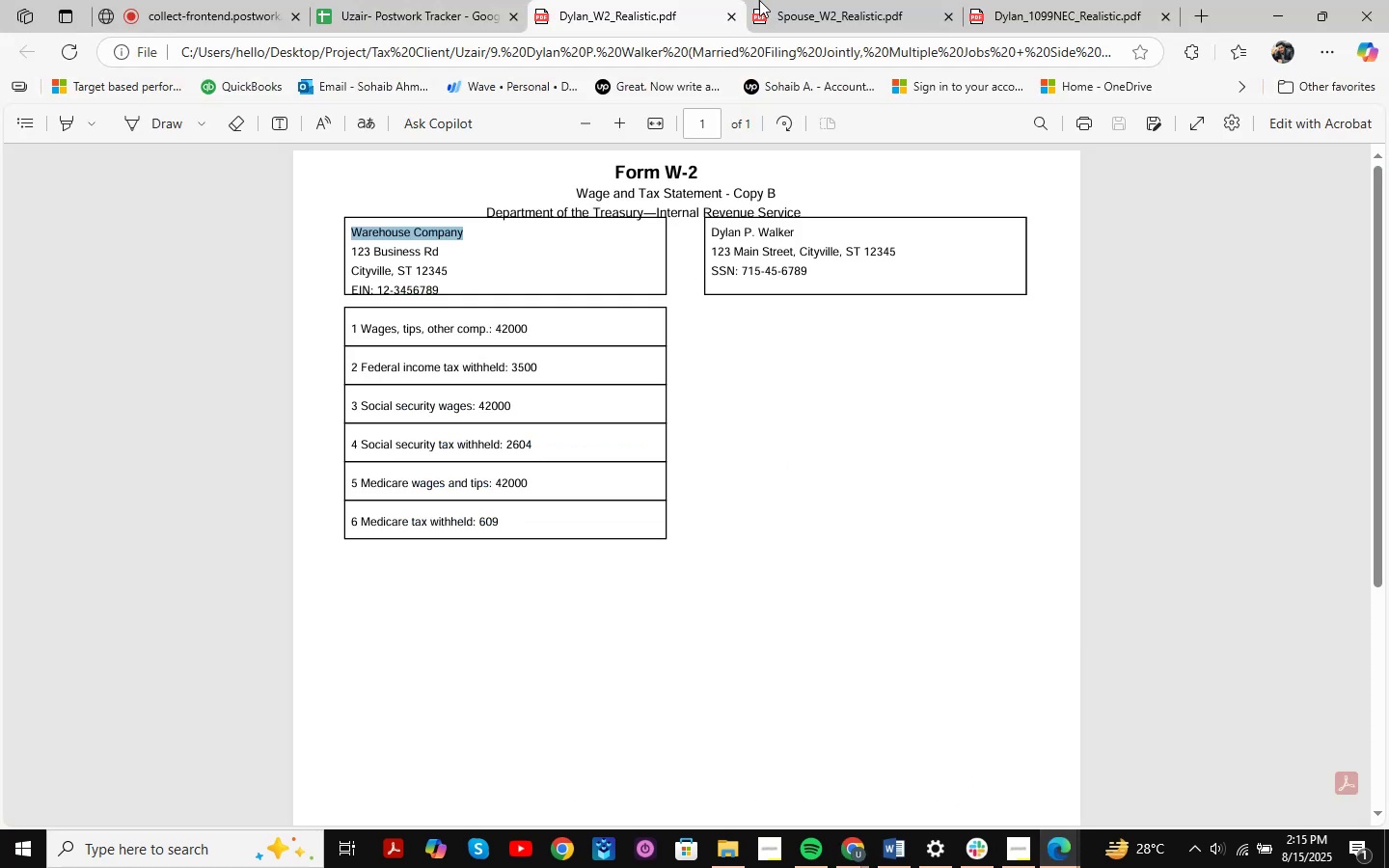 
left_click([830, 0])
 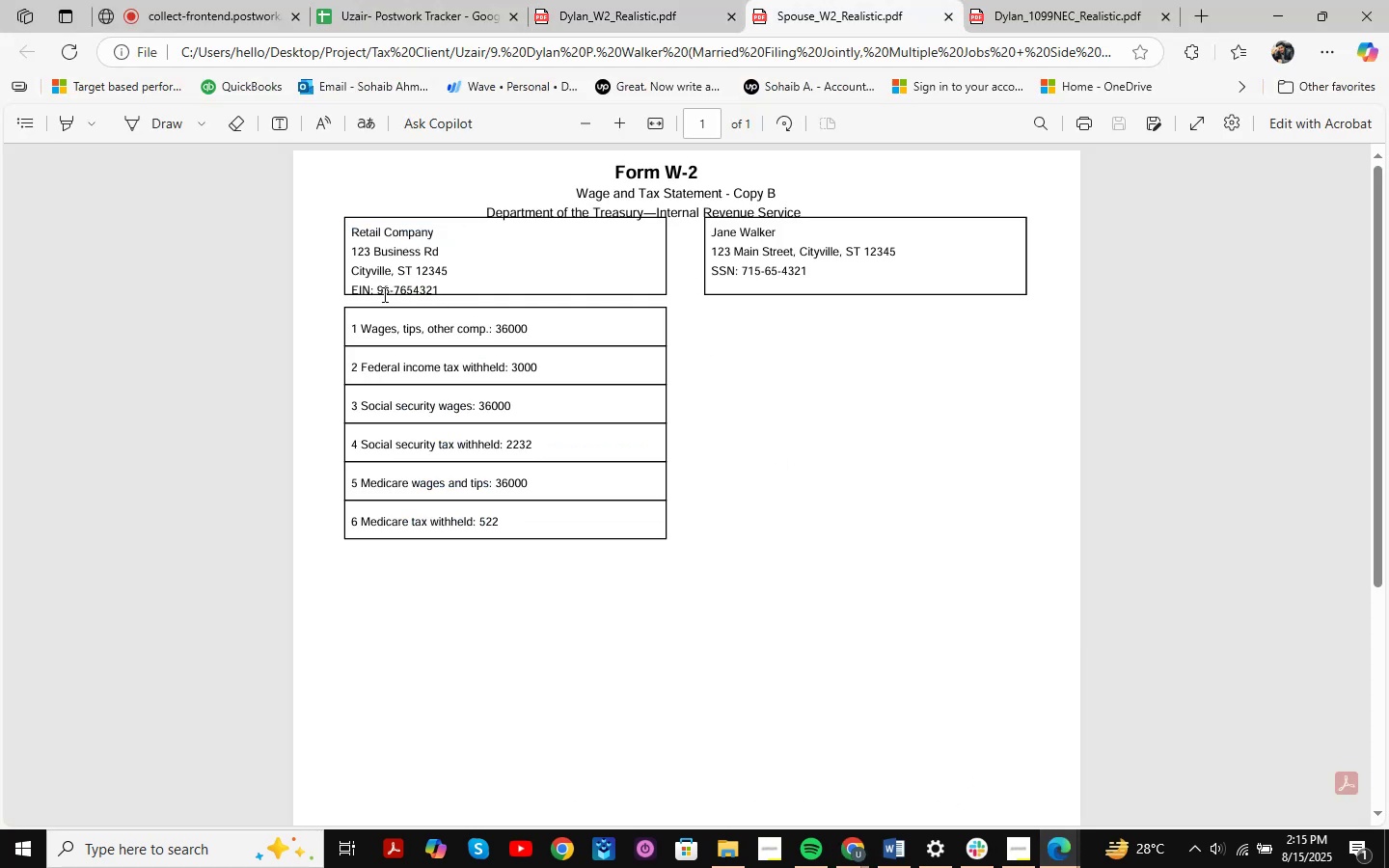 
left_click_drag(start_coordinate=[377, 289], to_coordinate=[448, 289])
 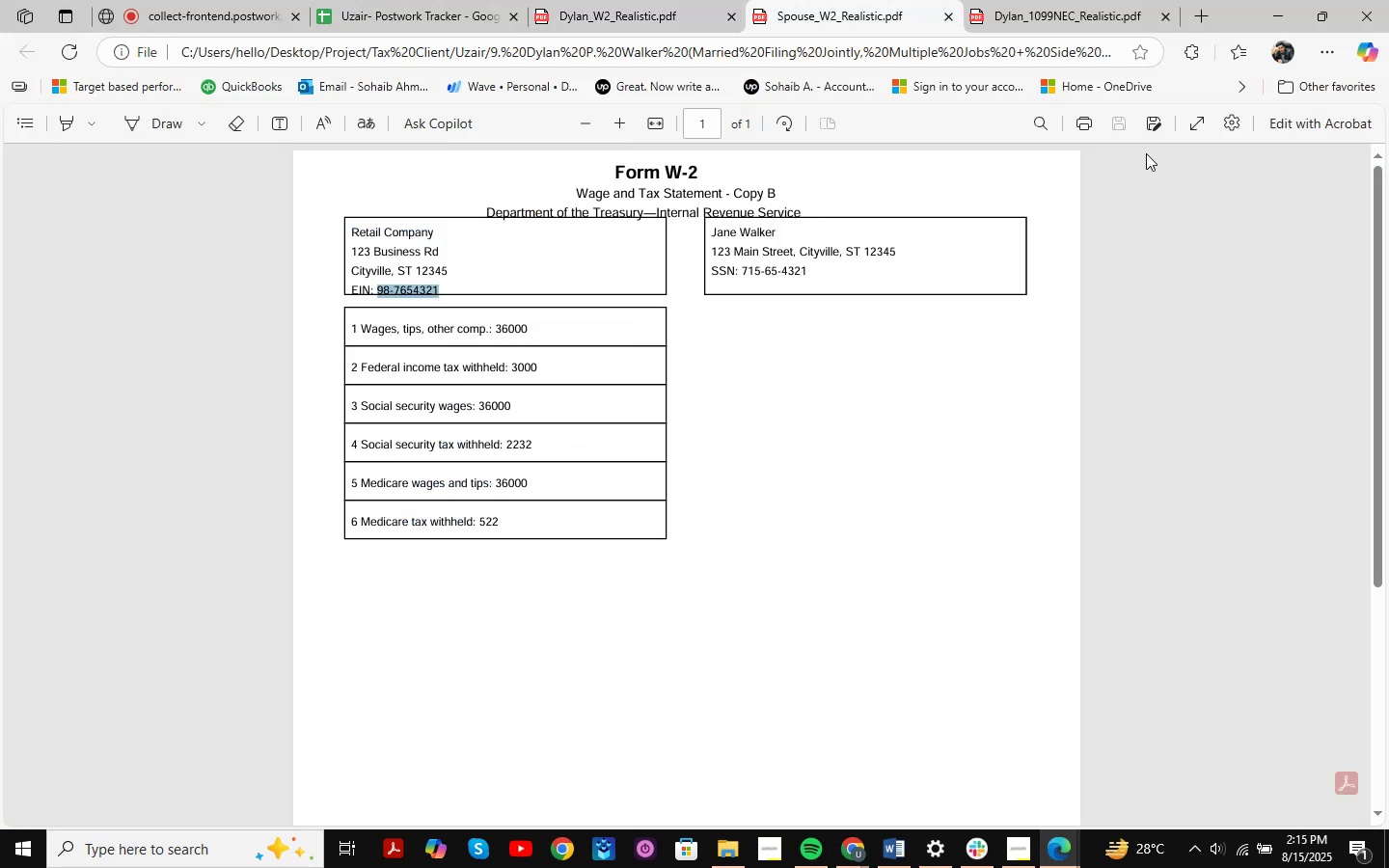 
key(Control+C)
 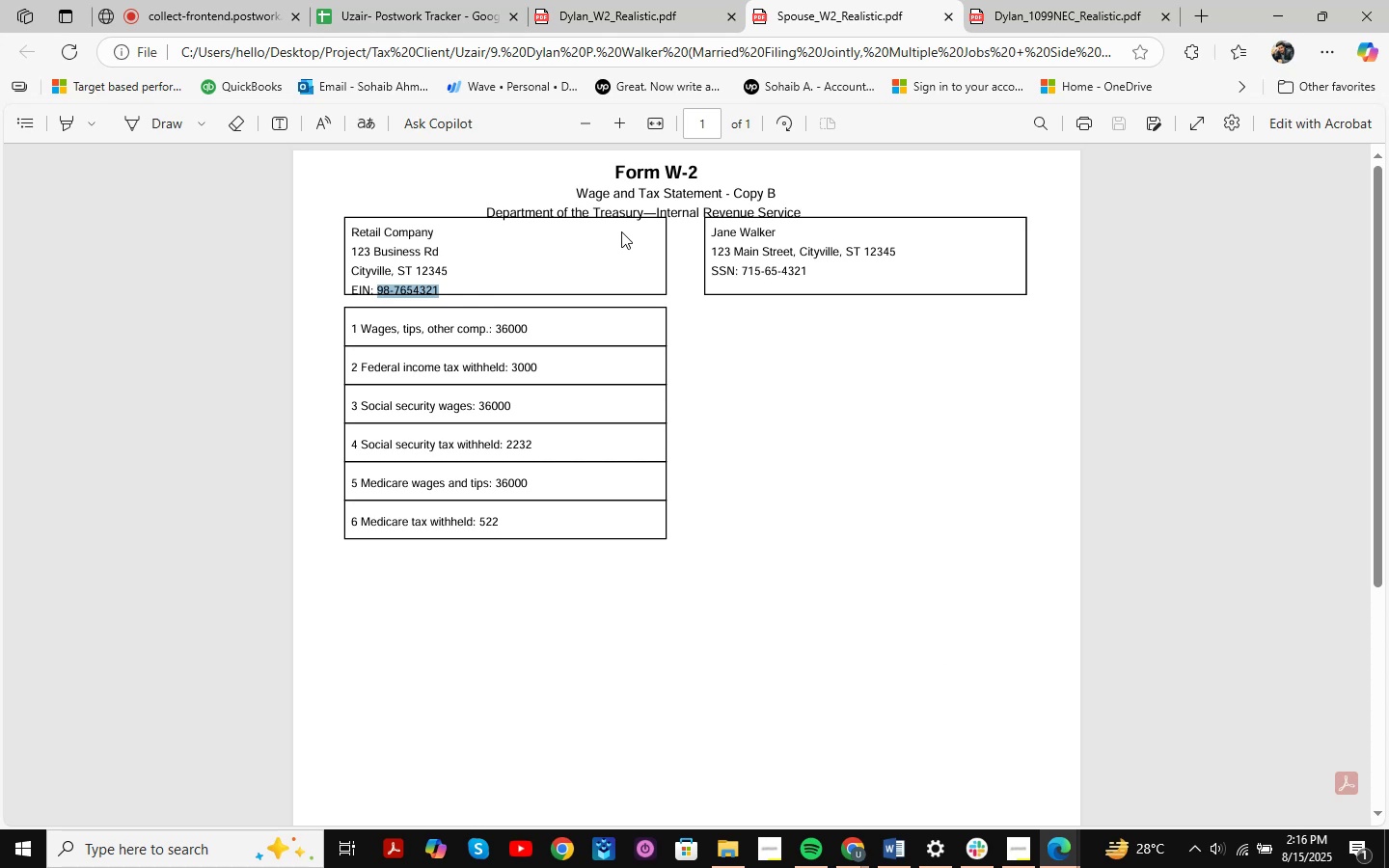 
wait(10.22)
 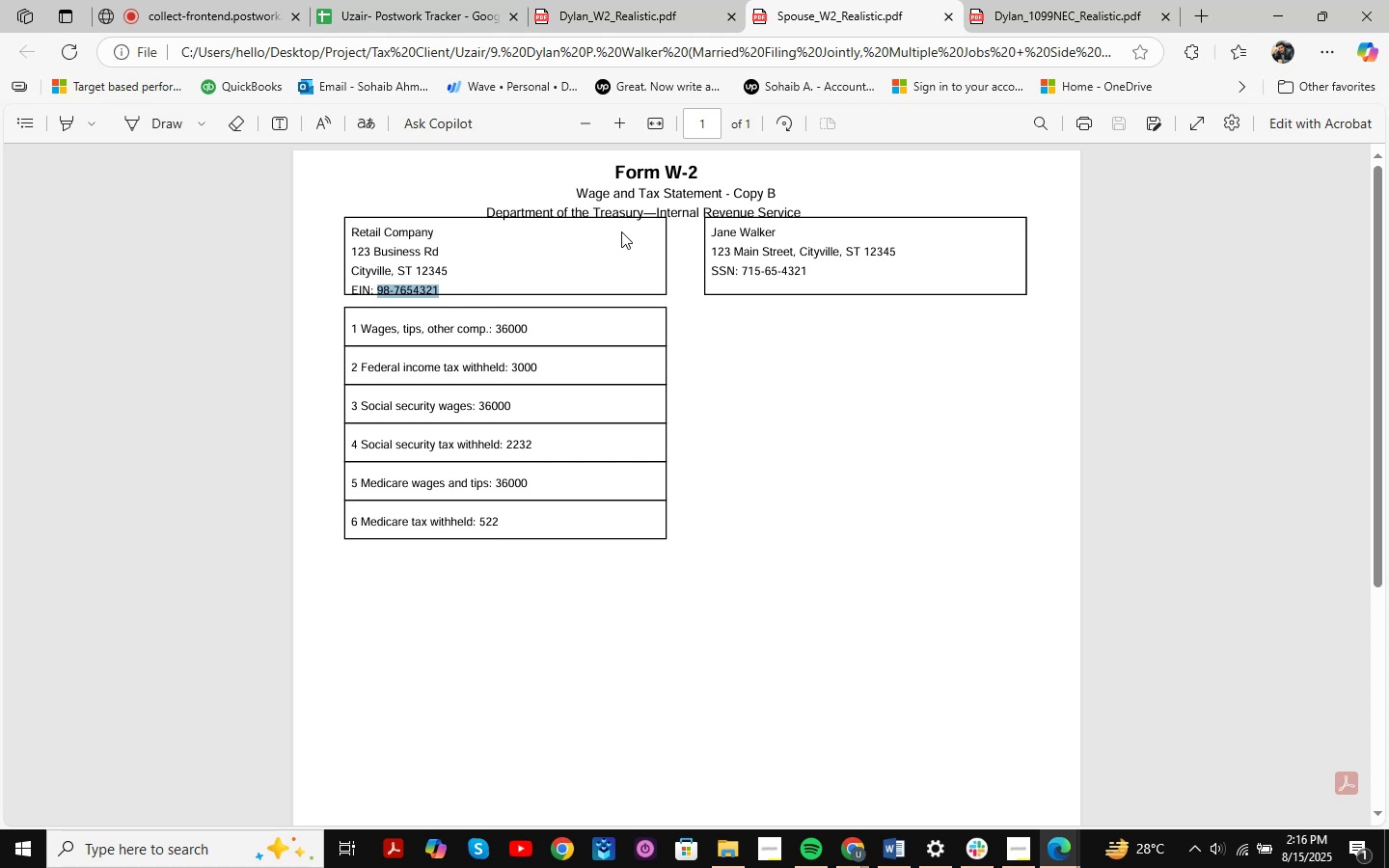 
left_click([899, 849])
 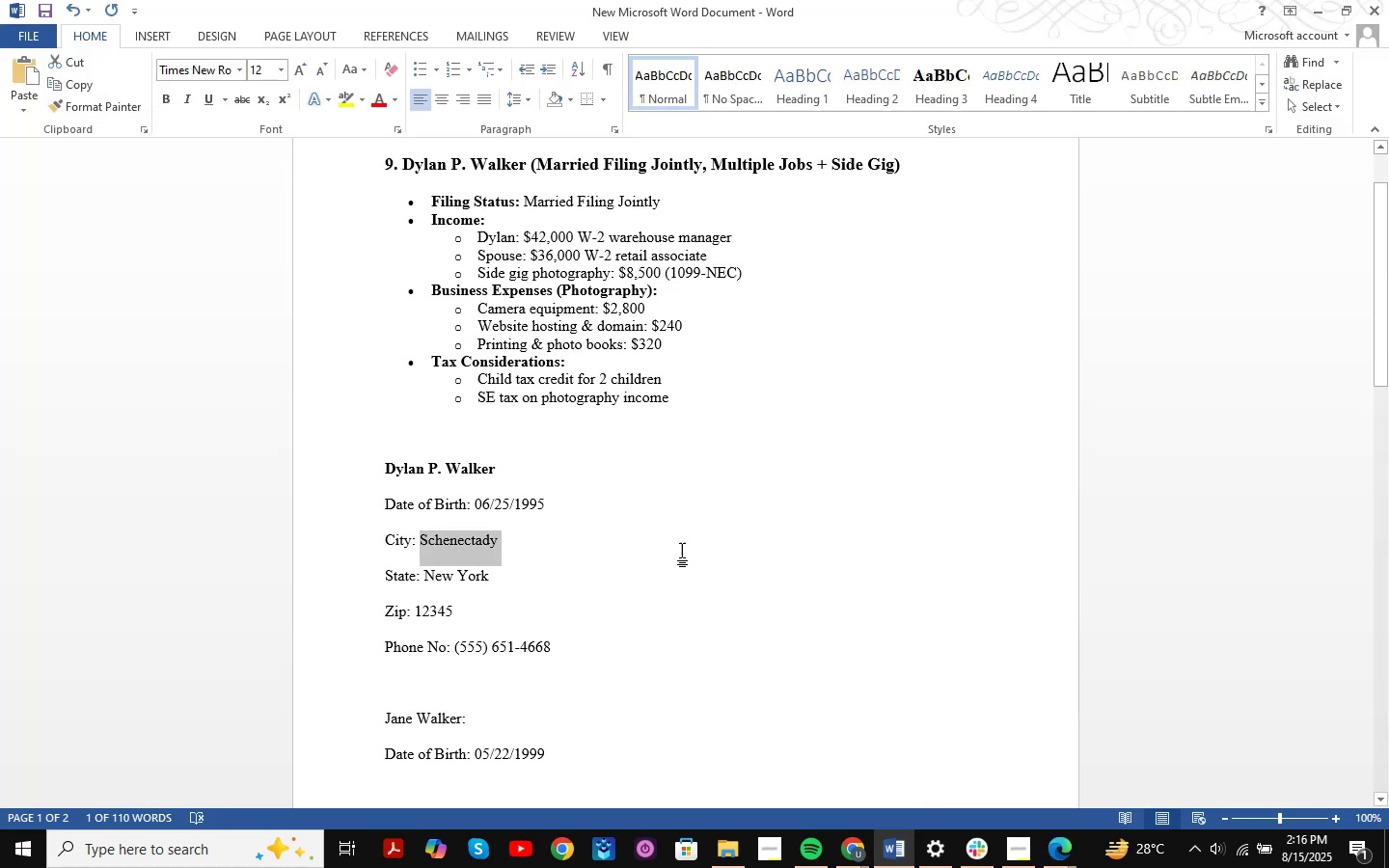 
scroll: coordinate [689, 509], scroll_direction: down, amount: 4.0
 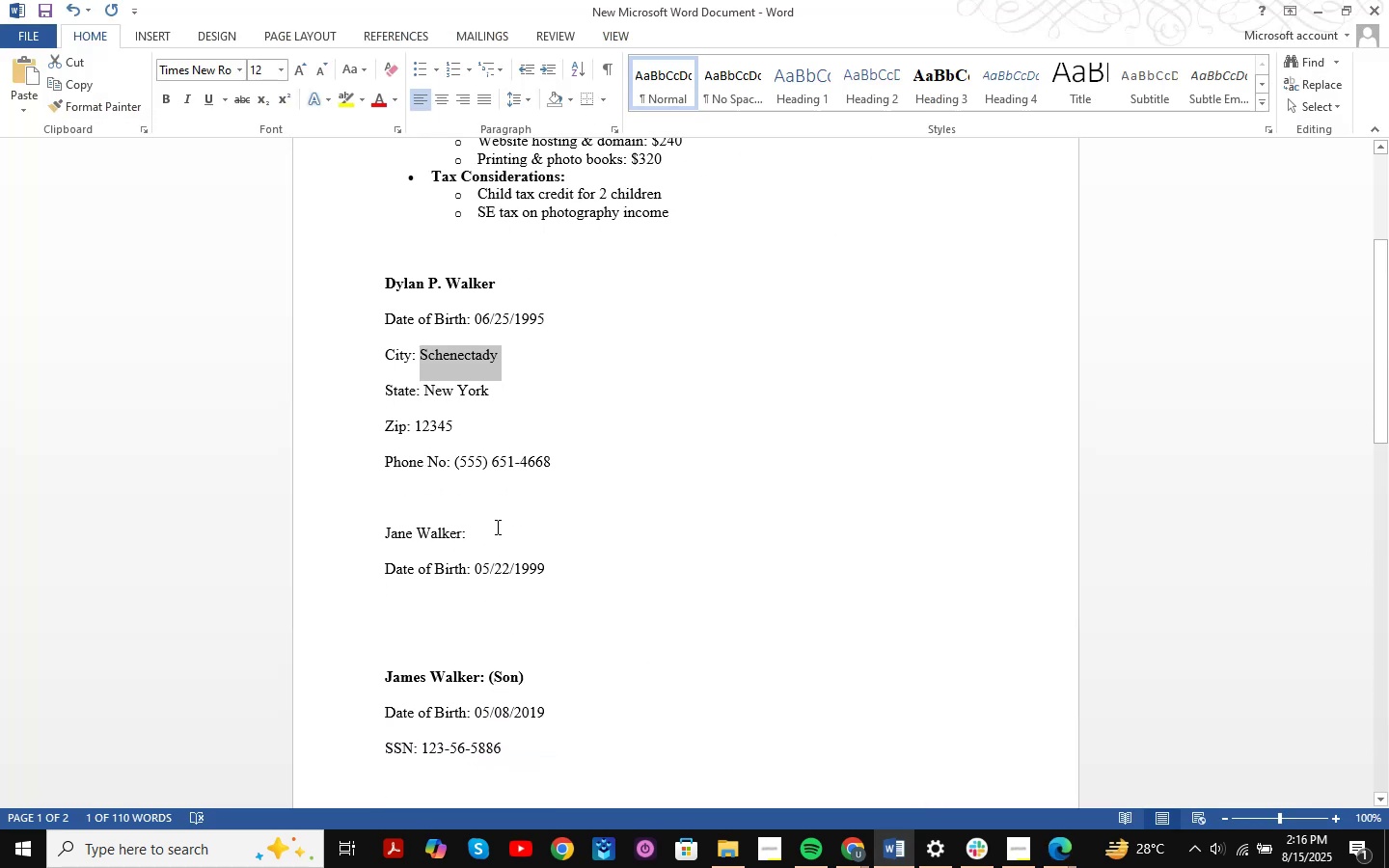 
left_click_drag(start_coordinate=[488, 532], to_coordinate=[371, 534])
 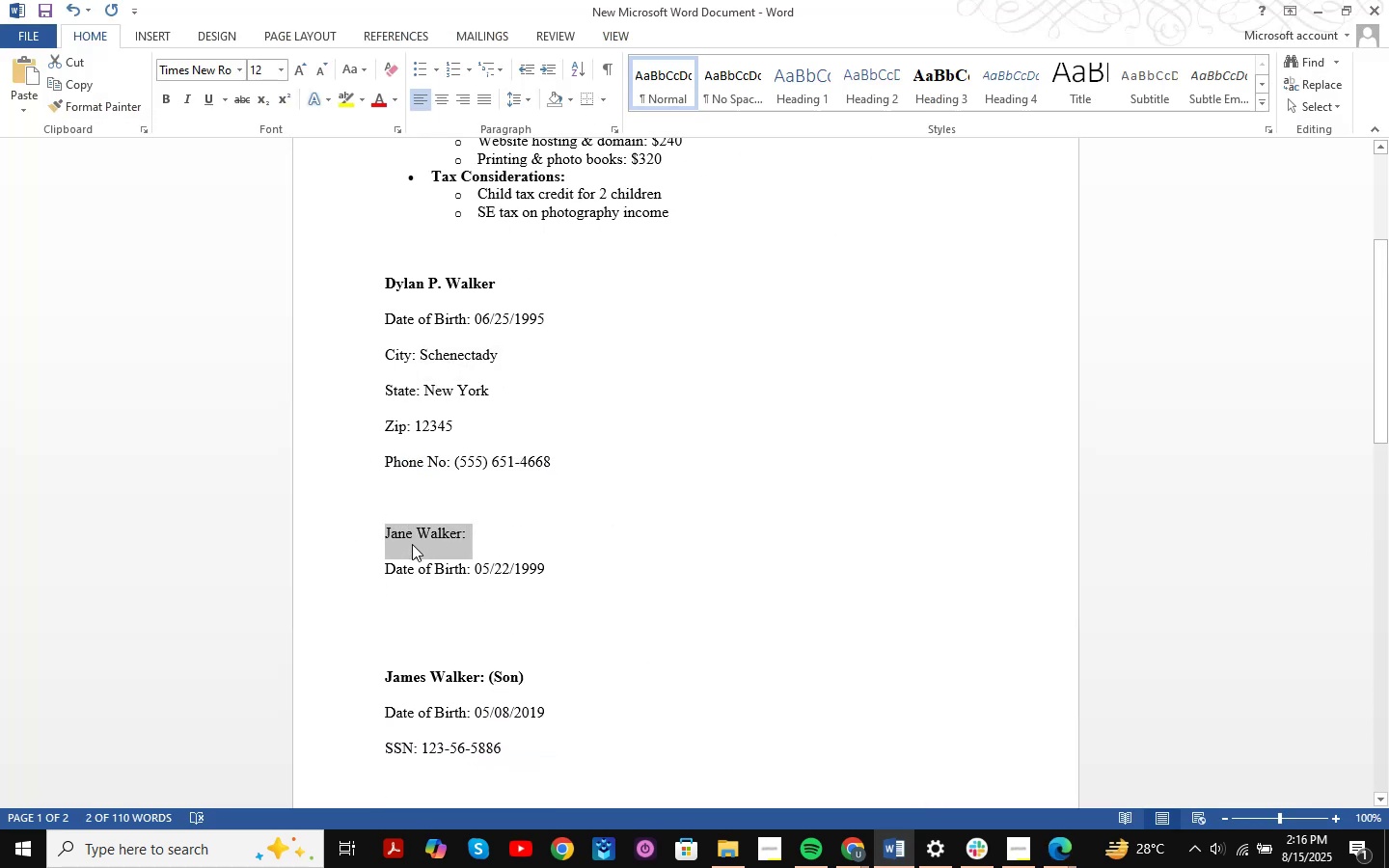 
scroll: coordinate [516, 464], scroll_direction: down, amount: 4.0
 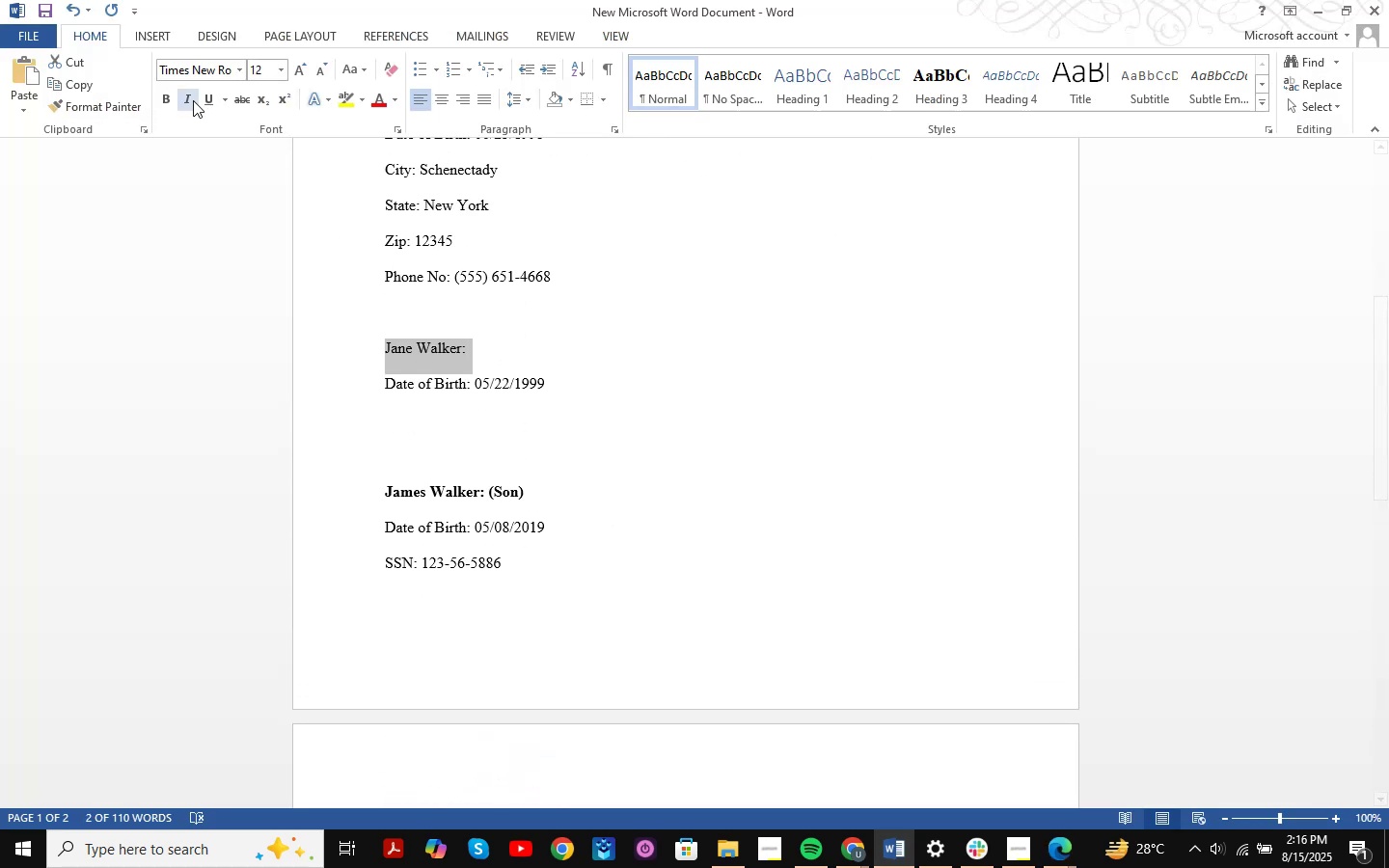 
left_click([172, 96])
 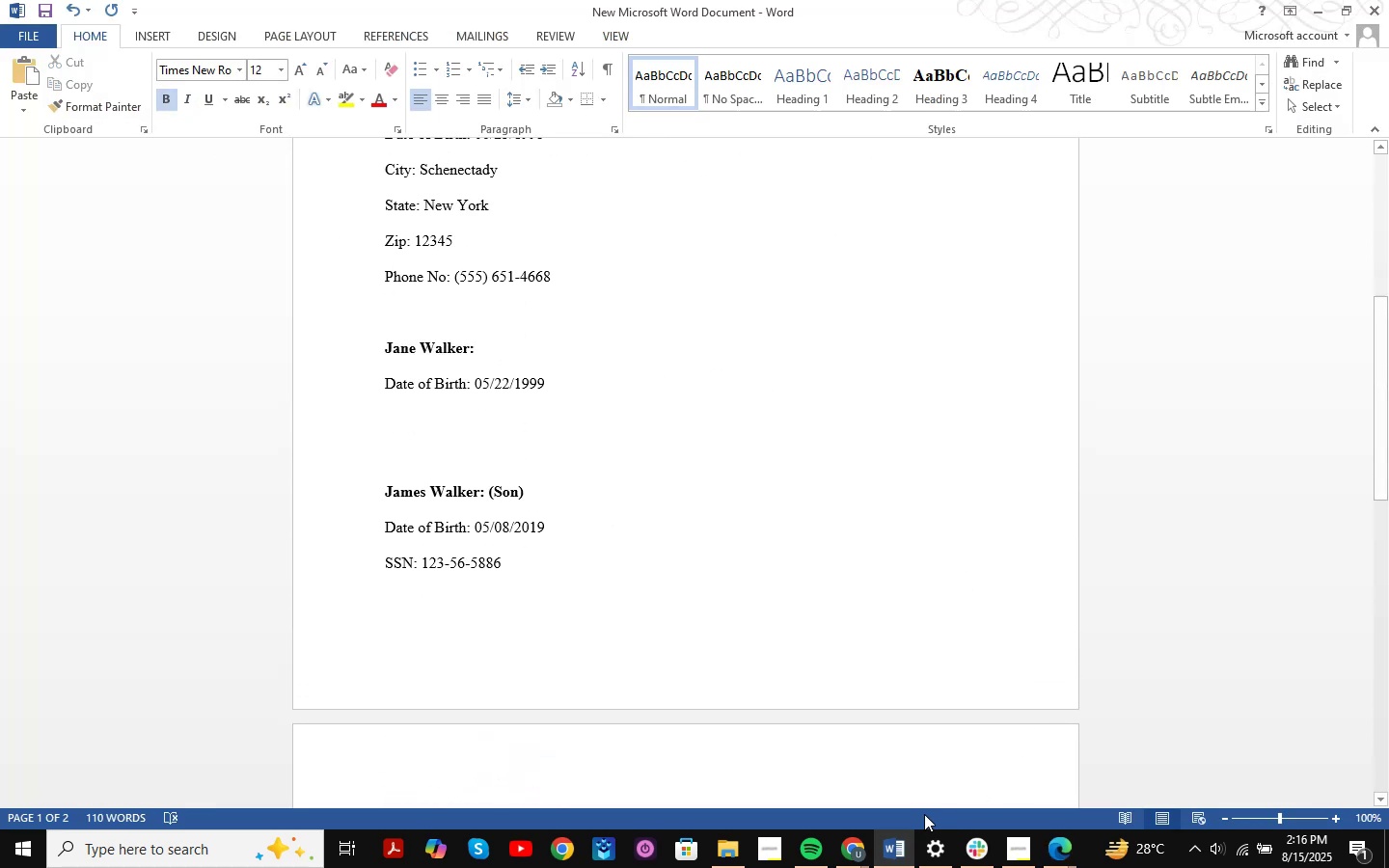 
left_click([858, 837])
 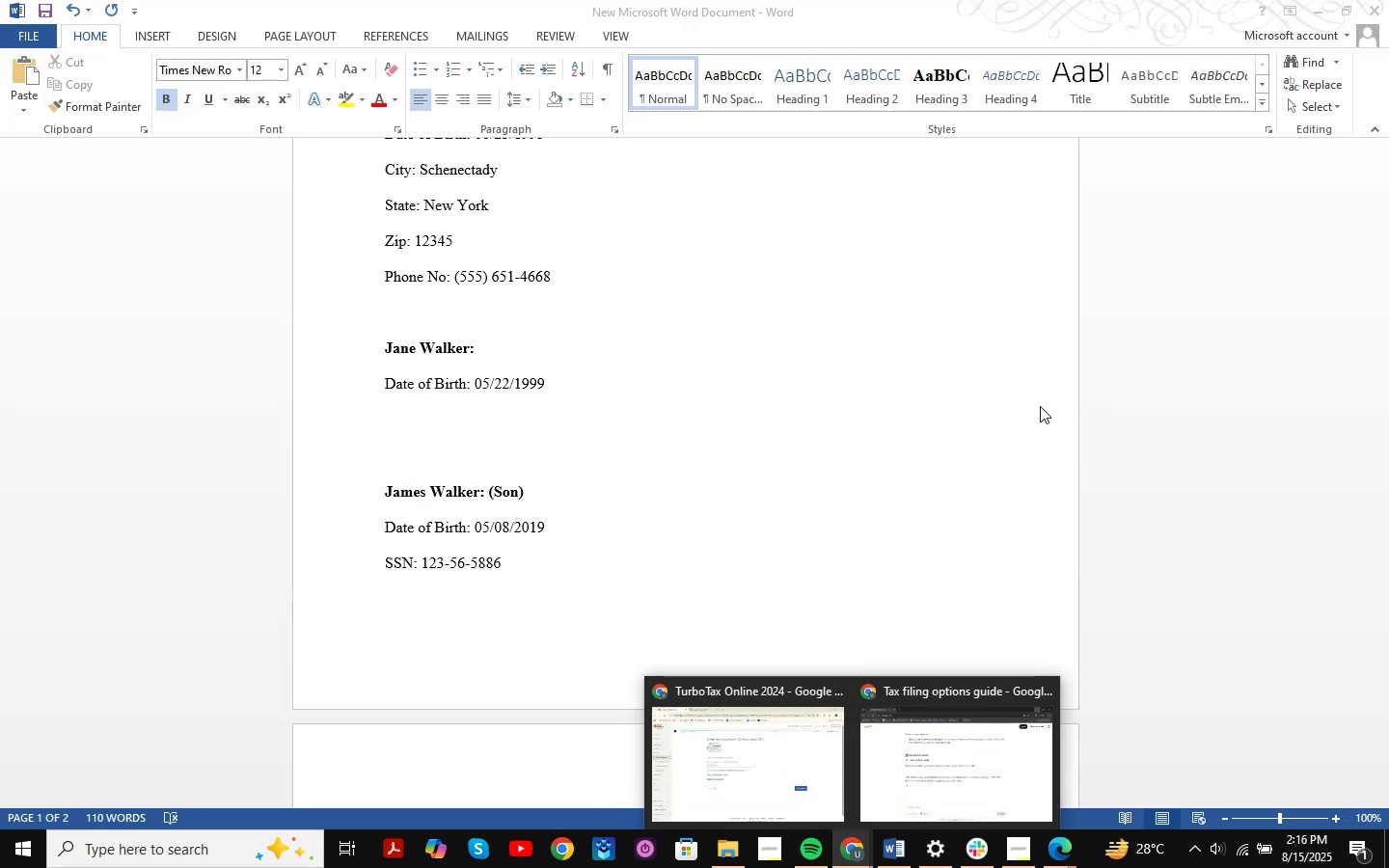 
left_click([1064, 856])
 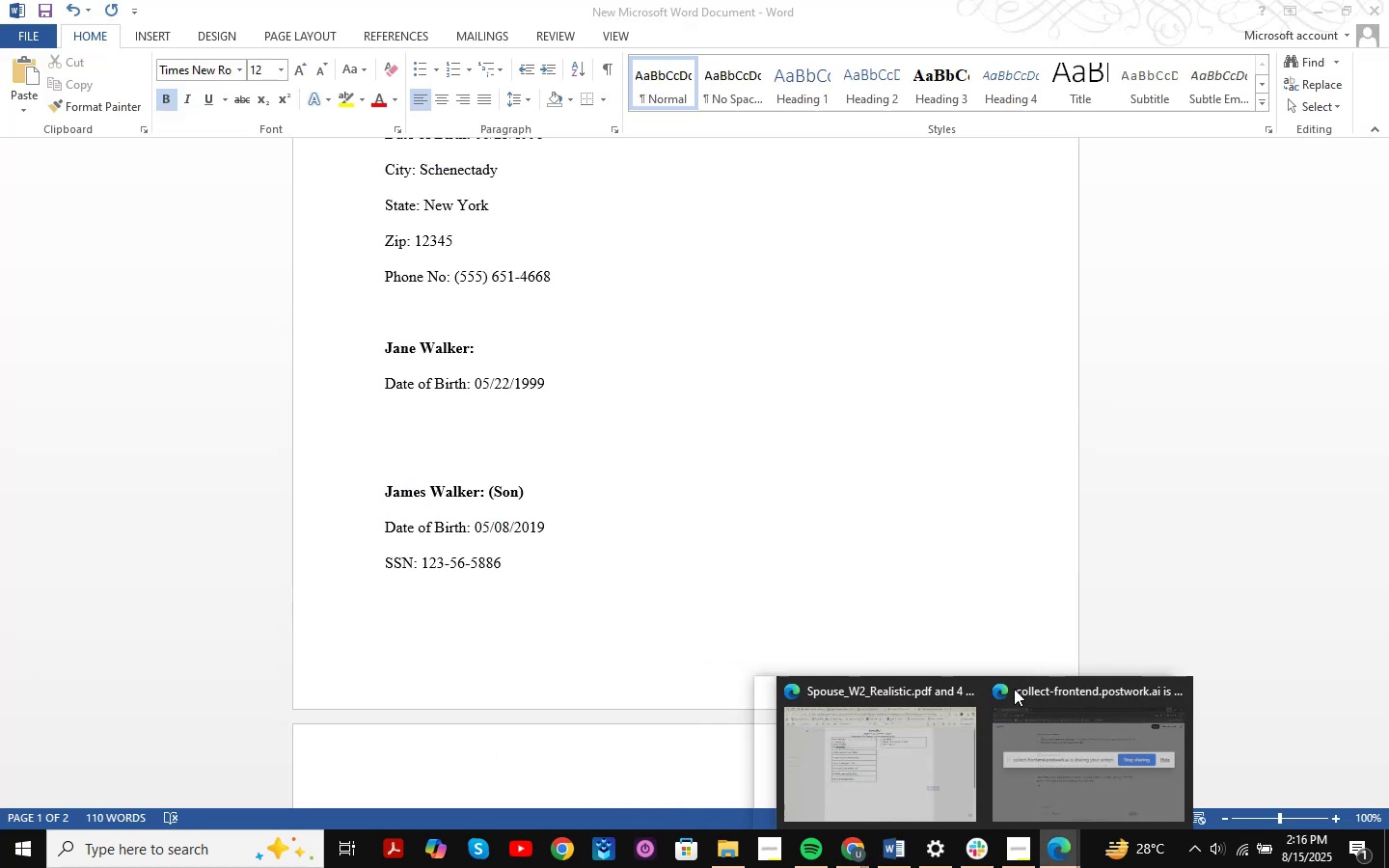 
mouse_move([894, 707])
 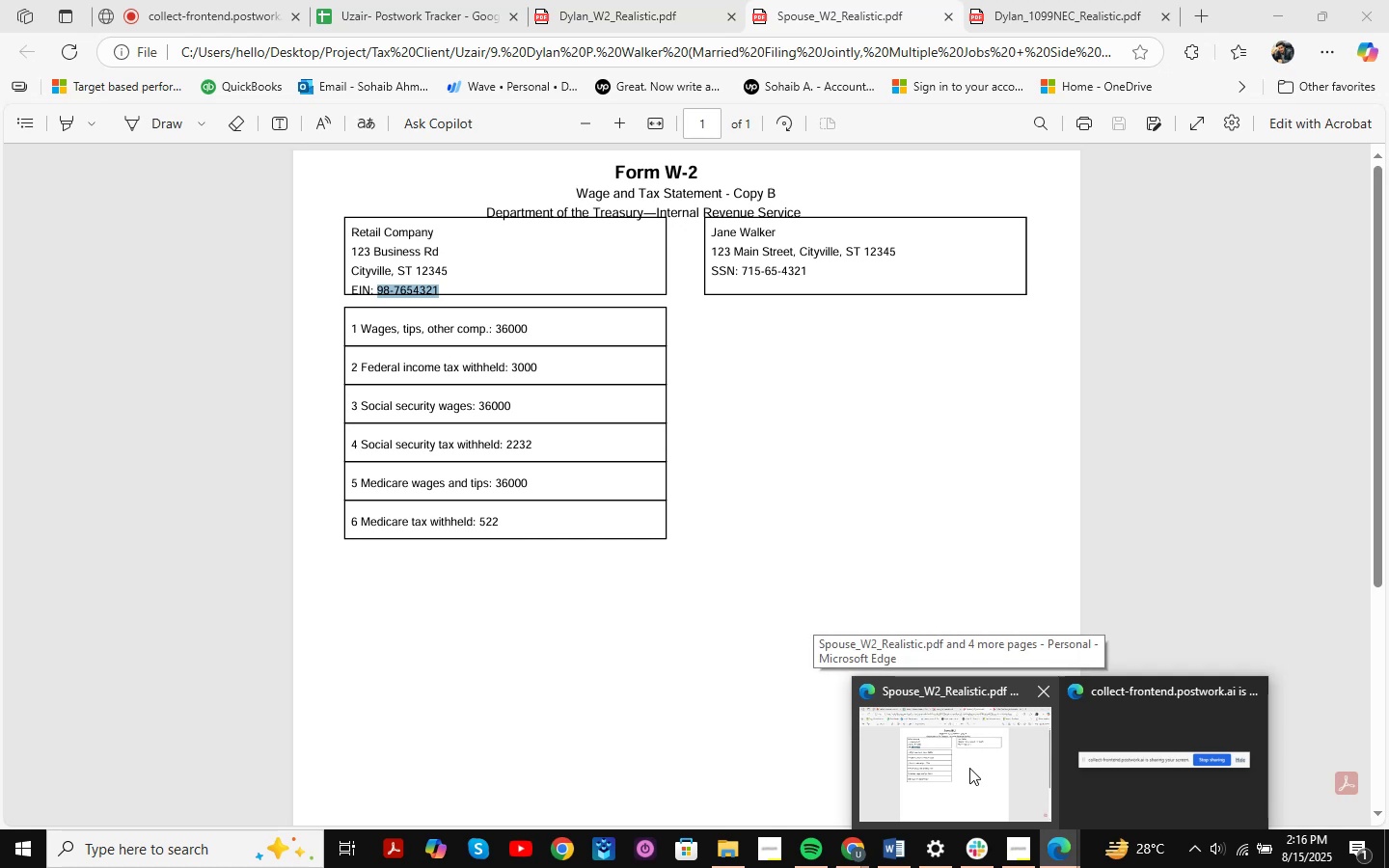 
wait(11.8)
 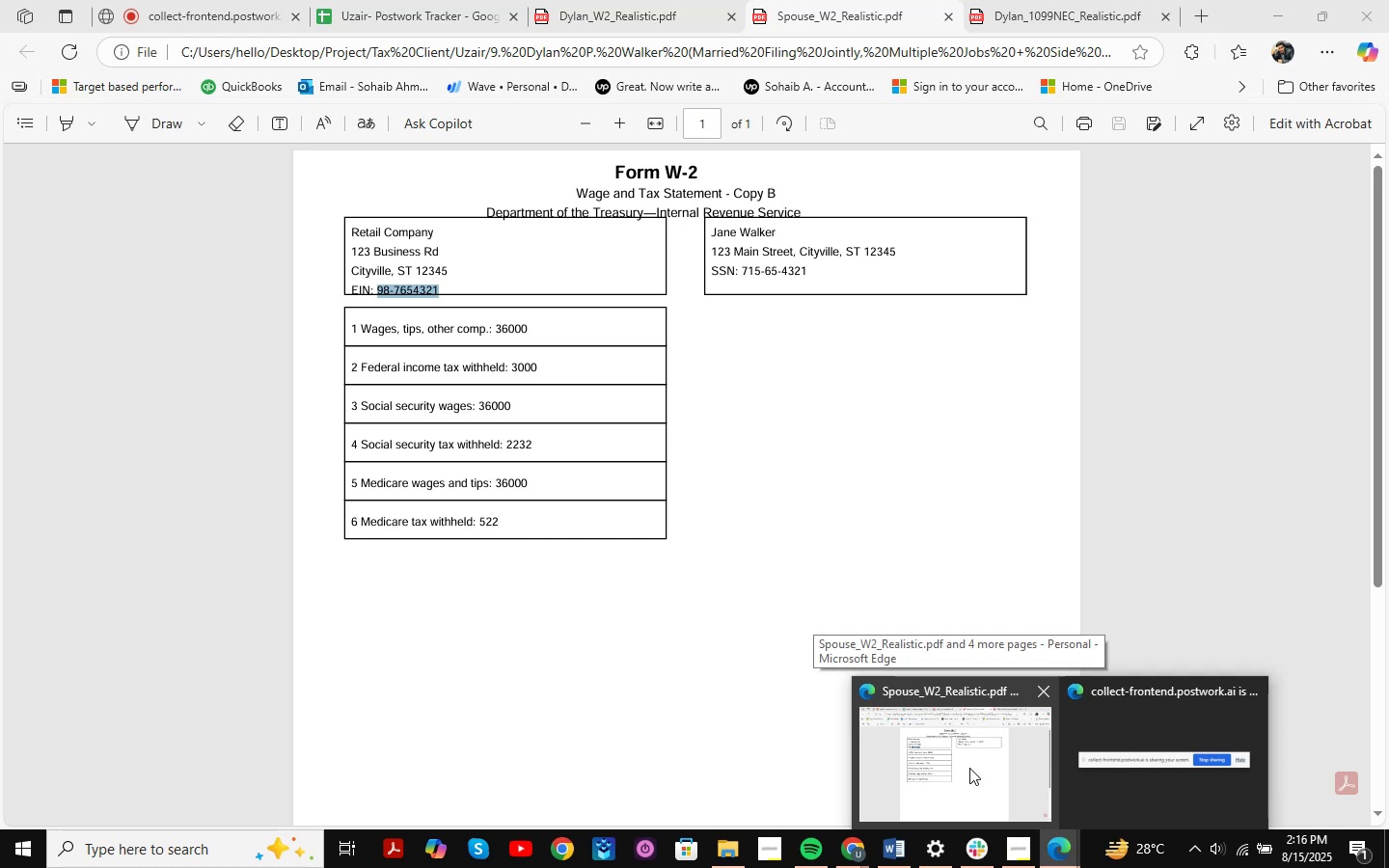 
left_click([969, 768])
 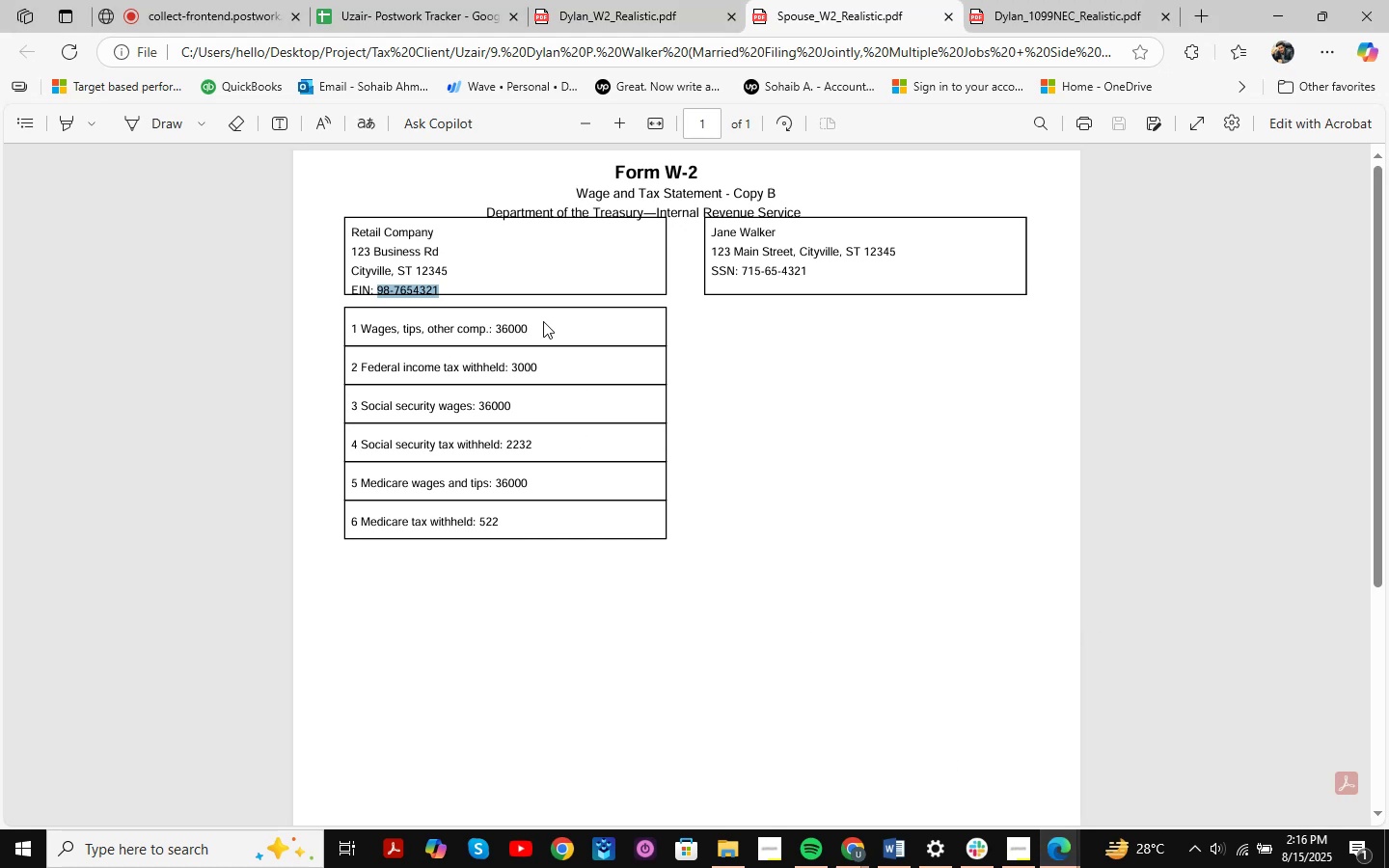 
left_click([486, 300])
 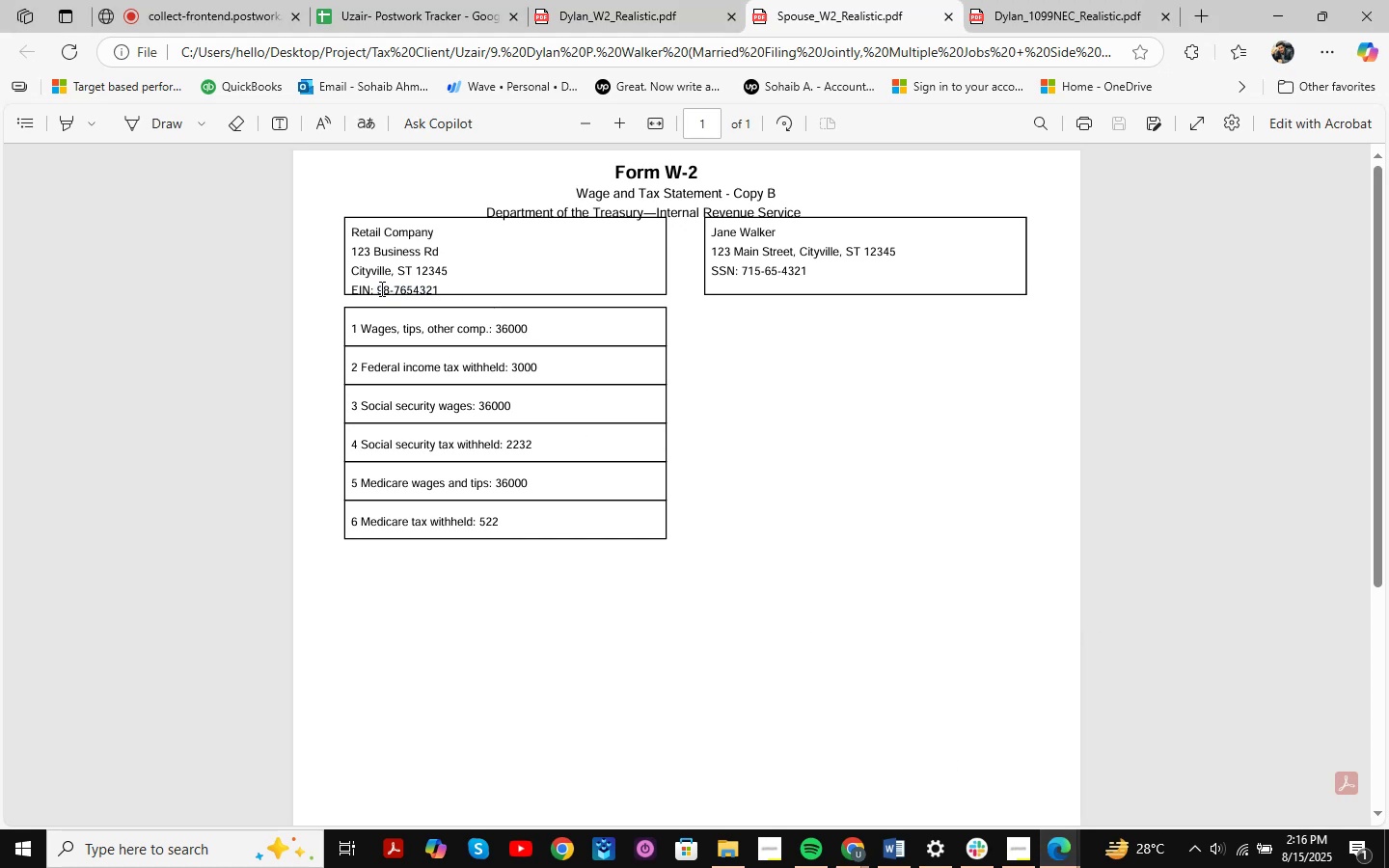 
left_click_drag(start_coordinate=[379, 288], to_coordinate=[447, 293])
 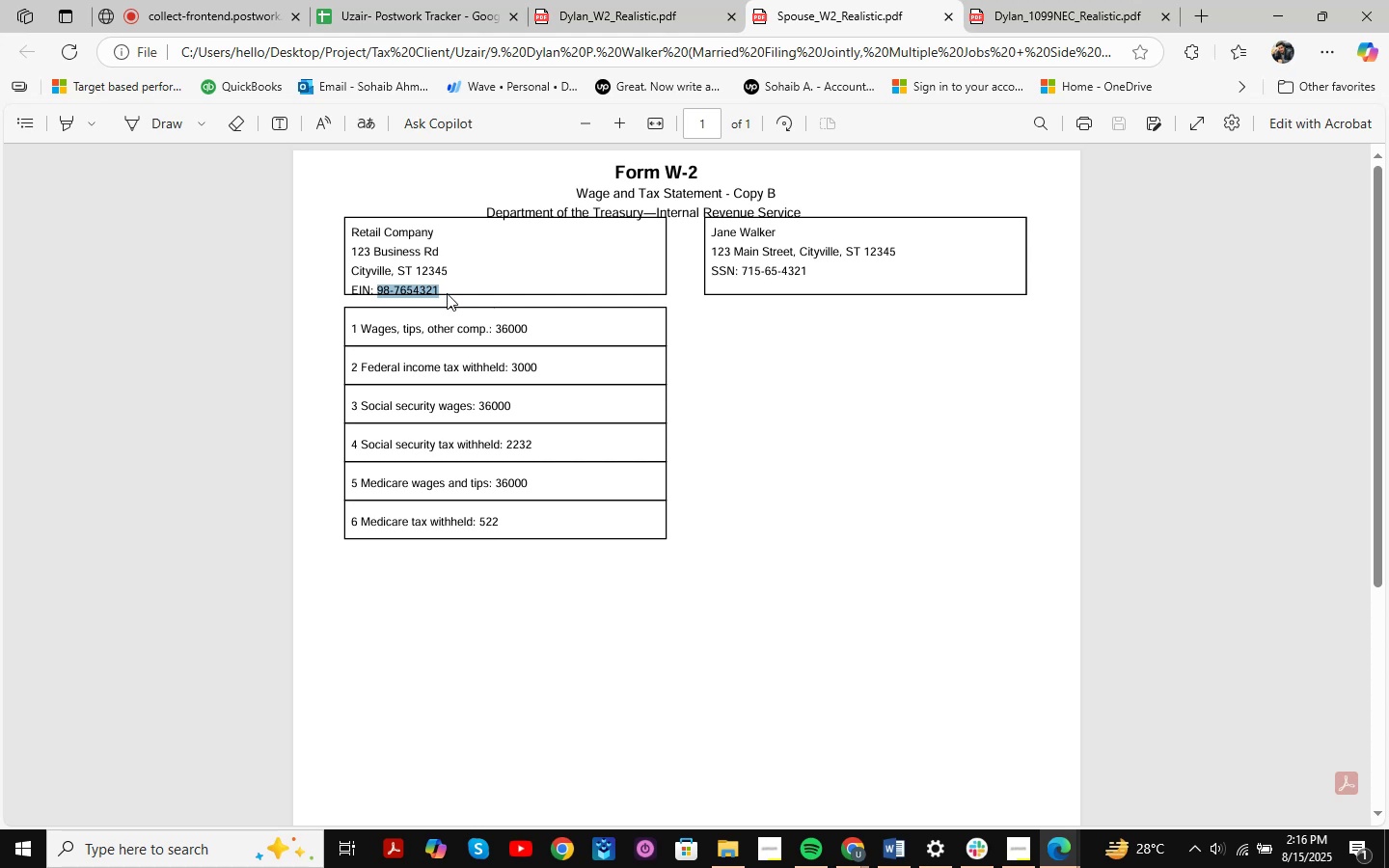 
key(Control+C)
 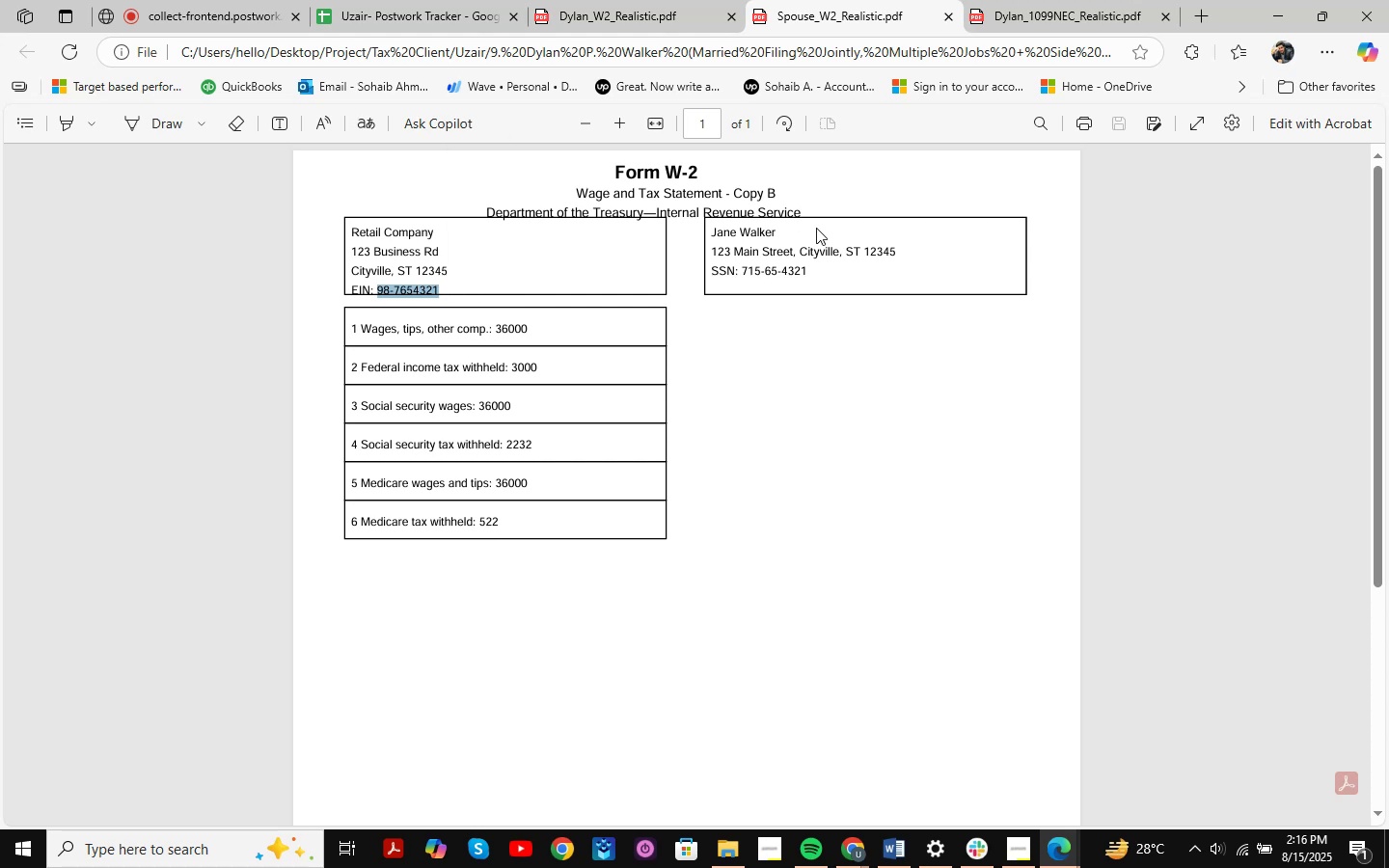 
wait(8.55)
 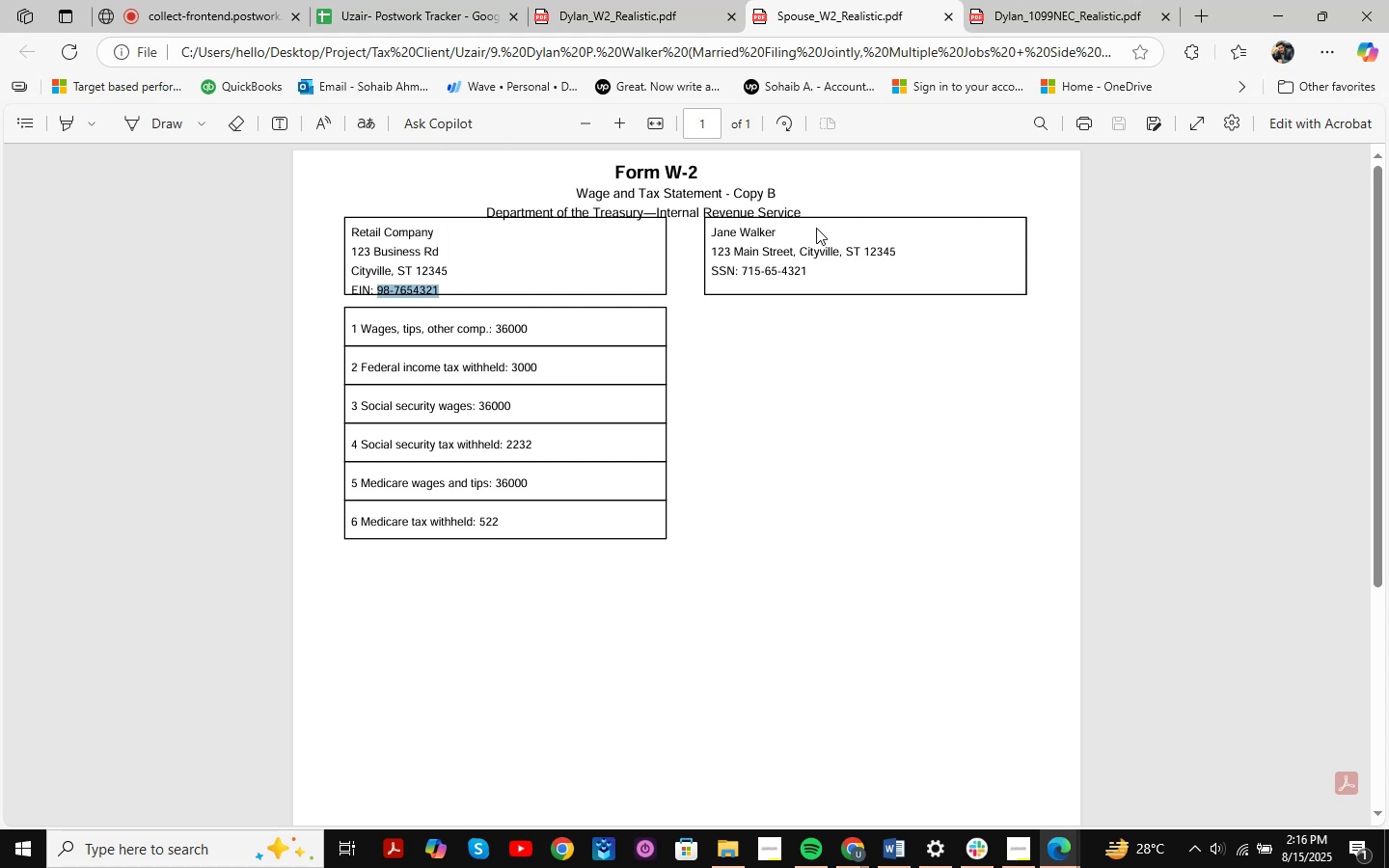 
left_click([1276, 9])
 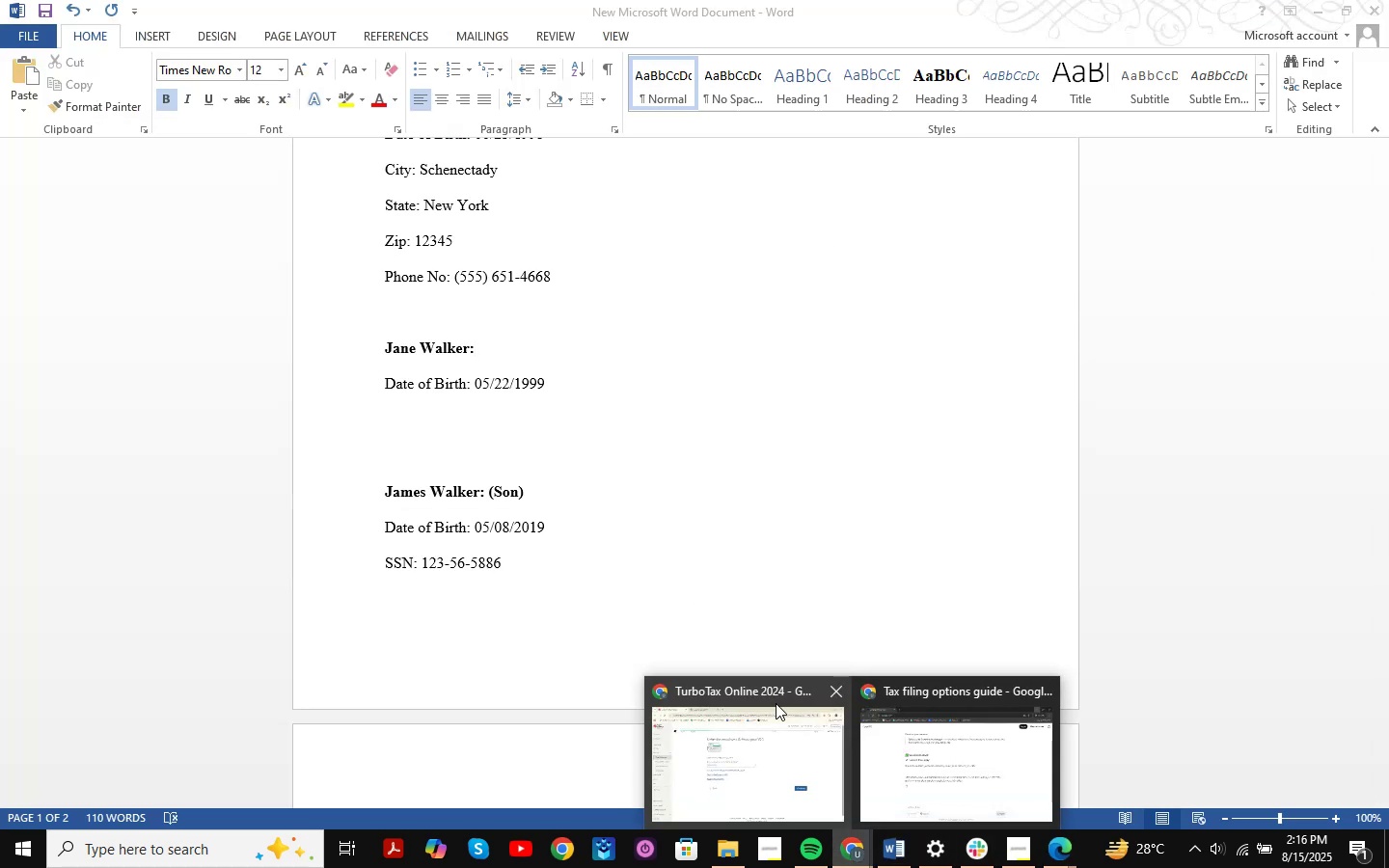 
left_click([768, 738])
 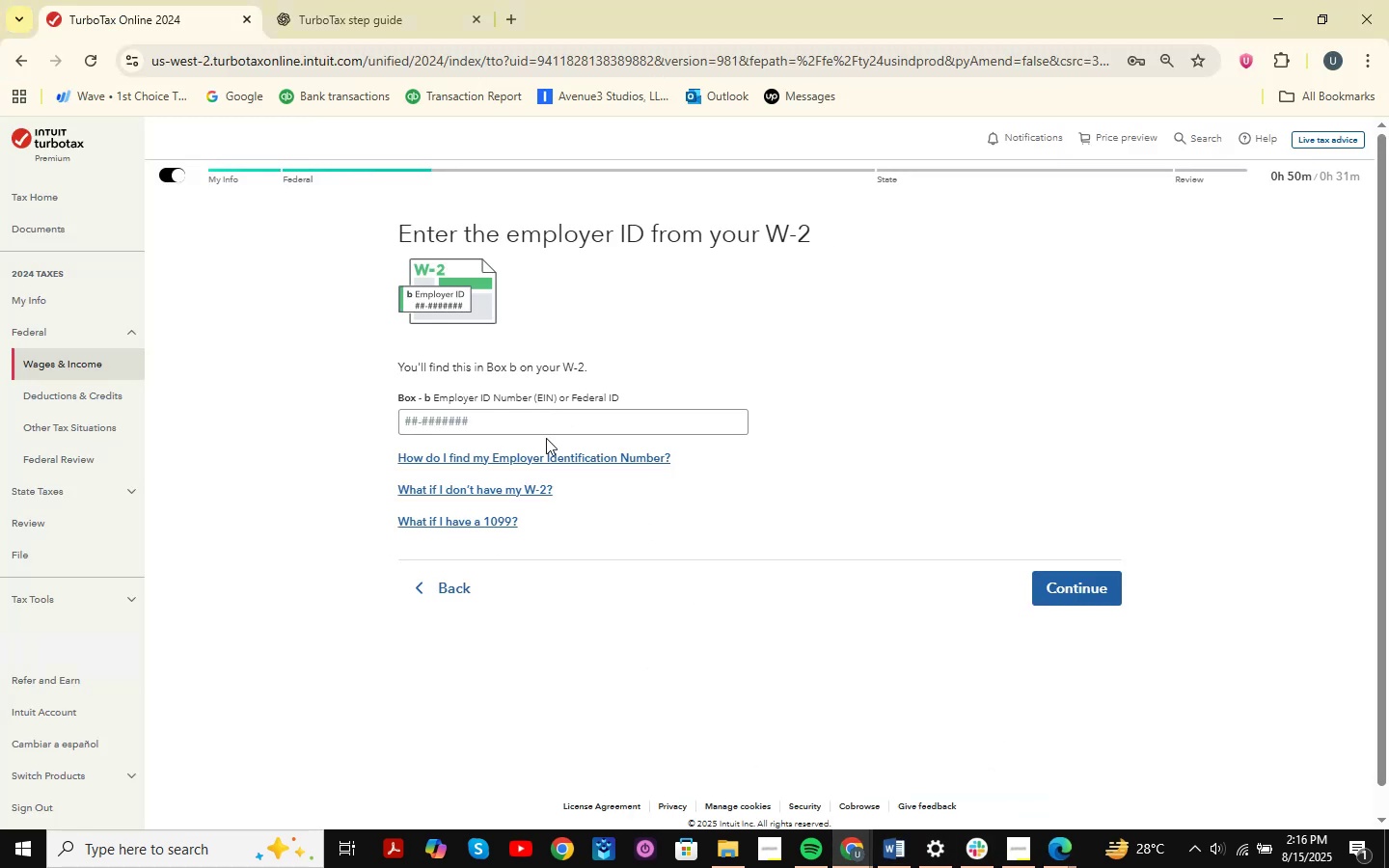 
double_click([573, 430])
 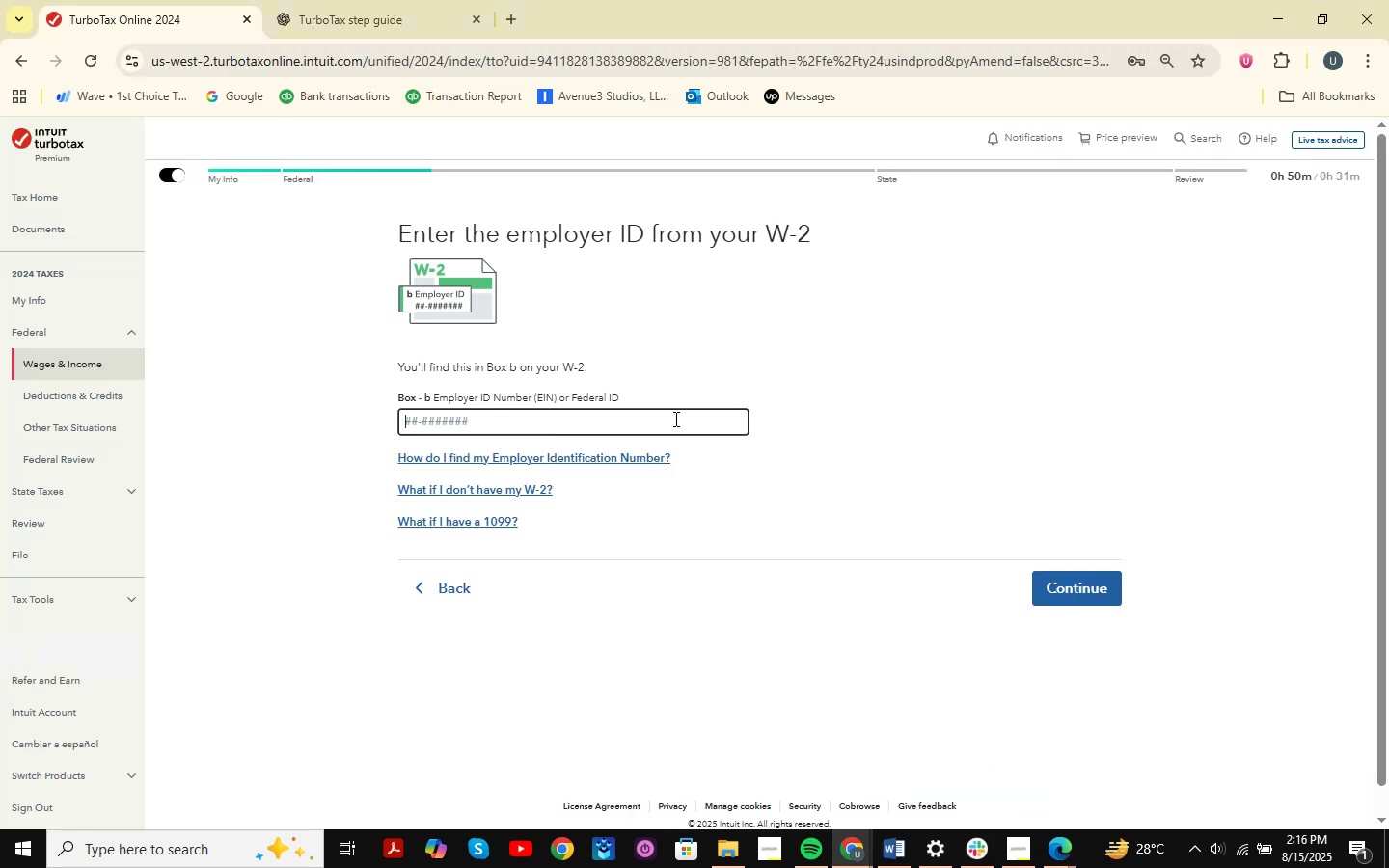 
key(Control+V)
 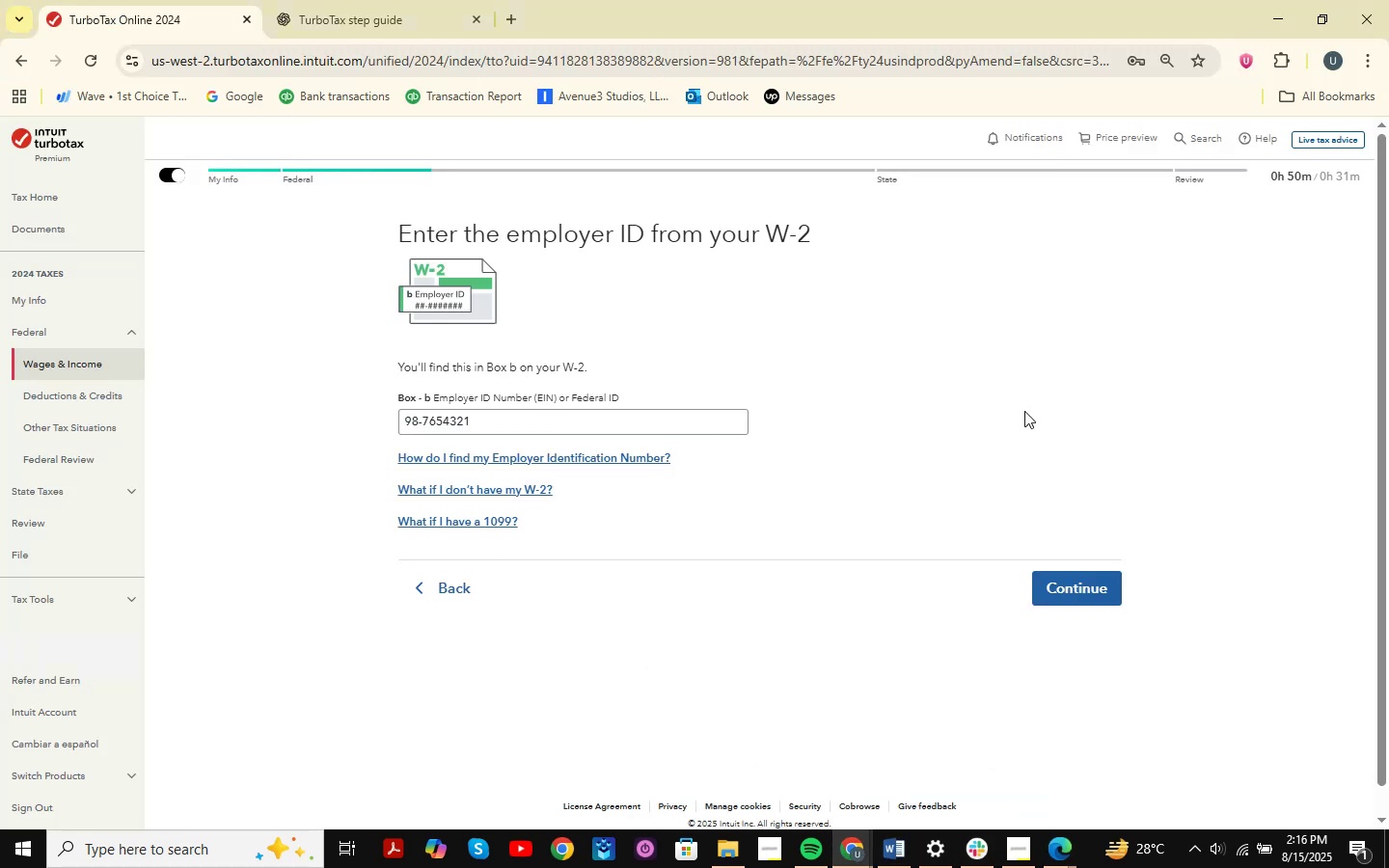 
left_click([1082, 581])
 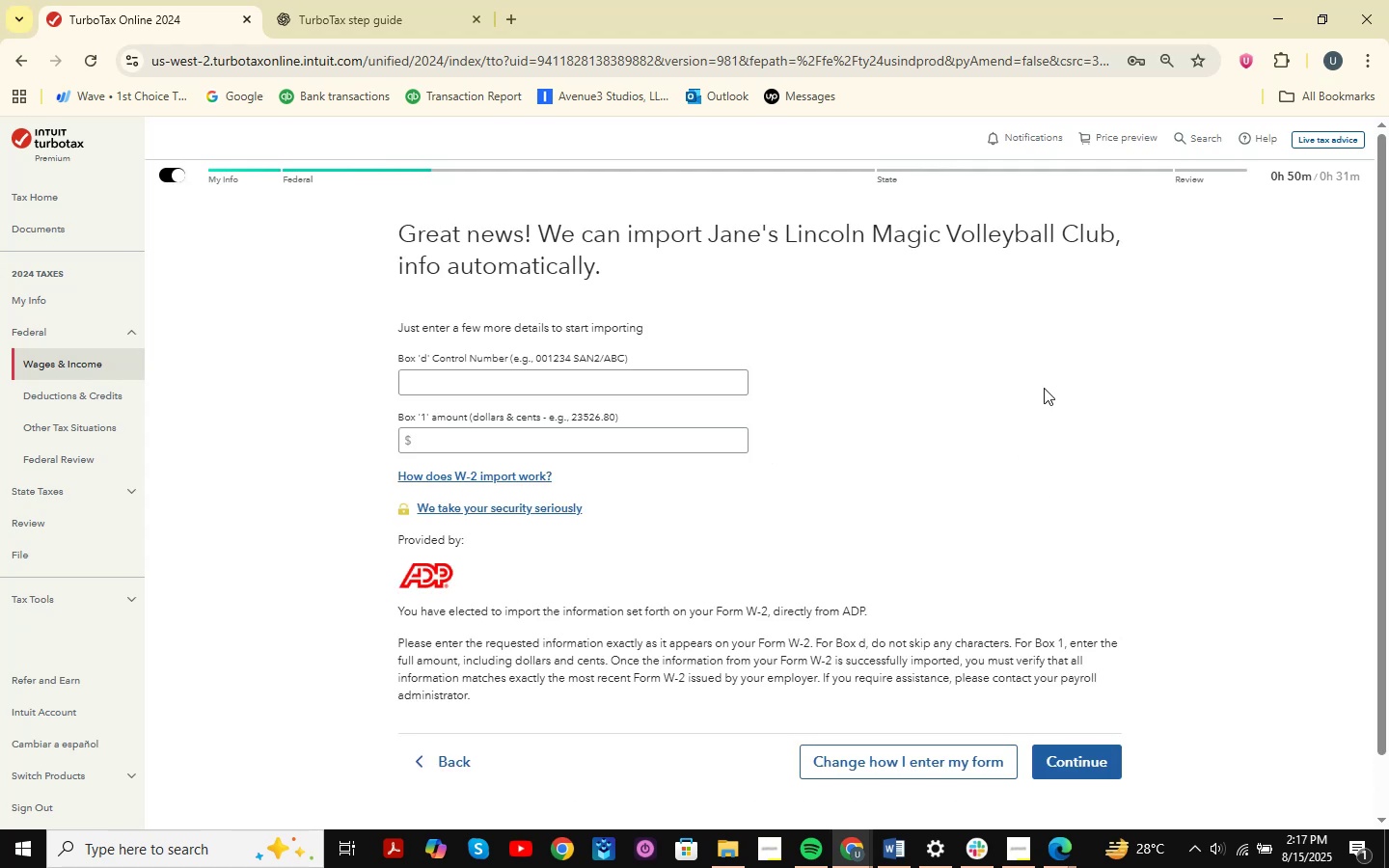 
wait(13.53)
 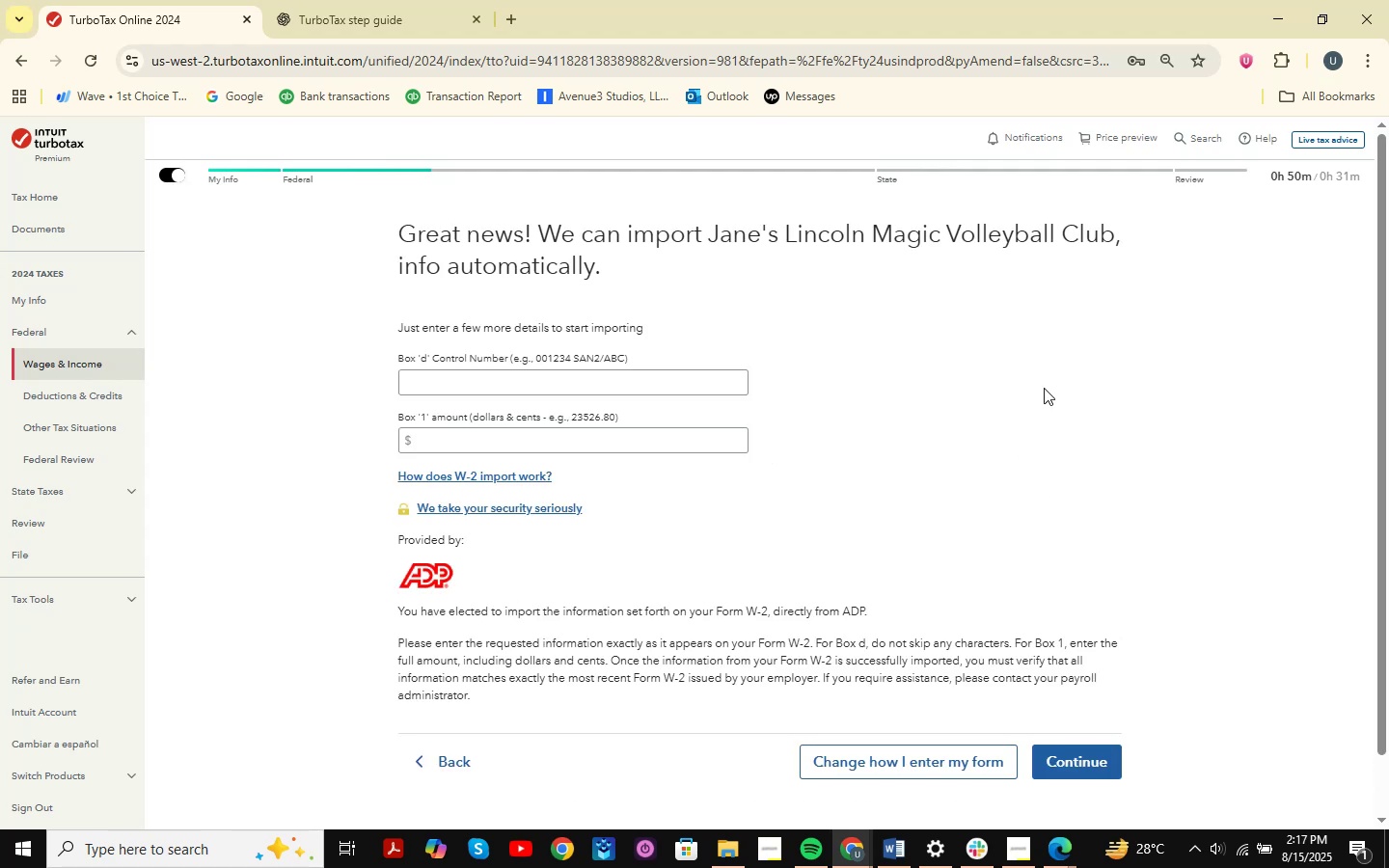 
scroll: coordinate [962, 586], scroll_direction: down, amount: 1.0
 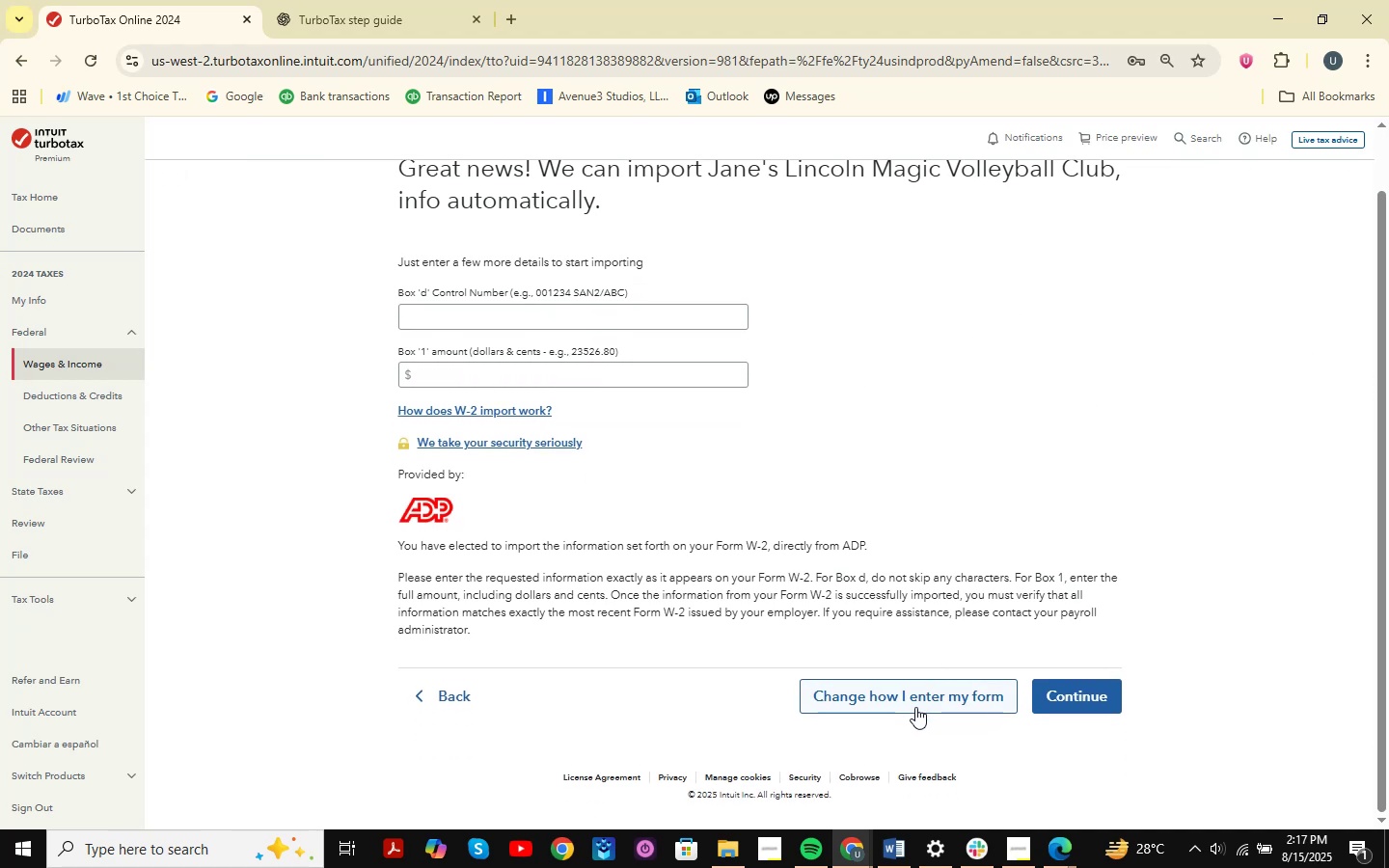 
left_click([917, 699])
 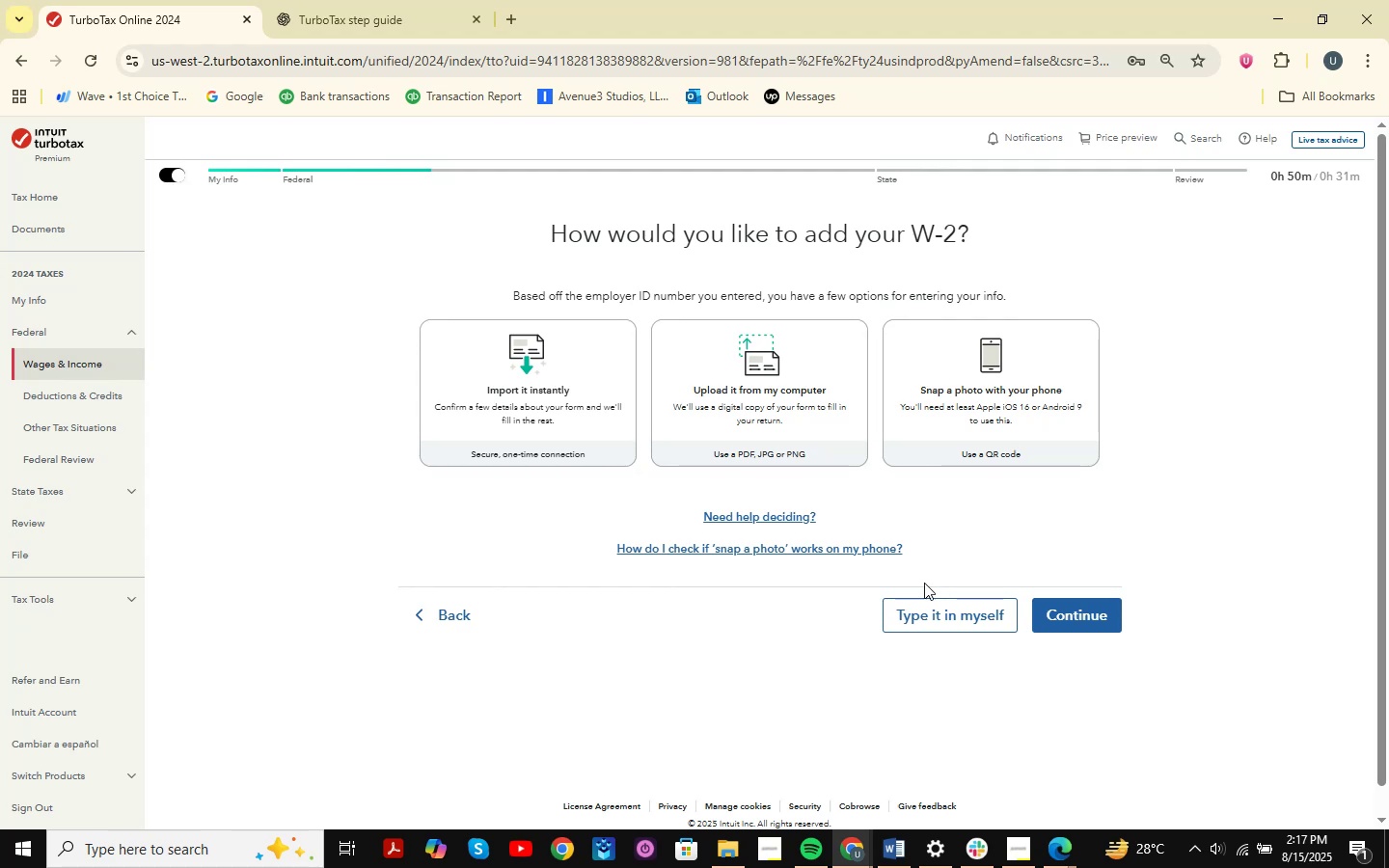 
wait(7.77)
 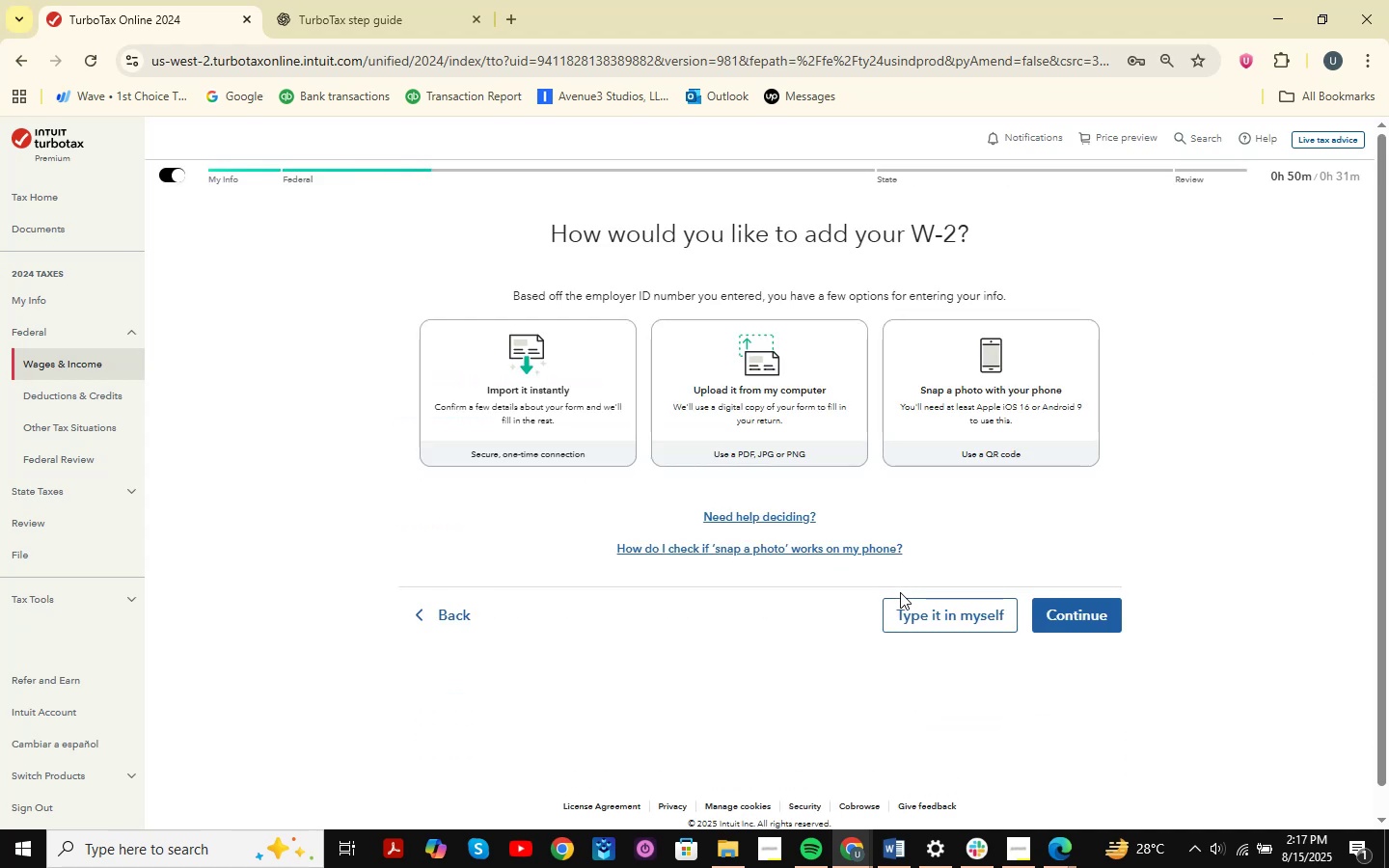 
left_click([909, 620])
 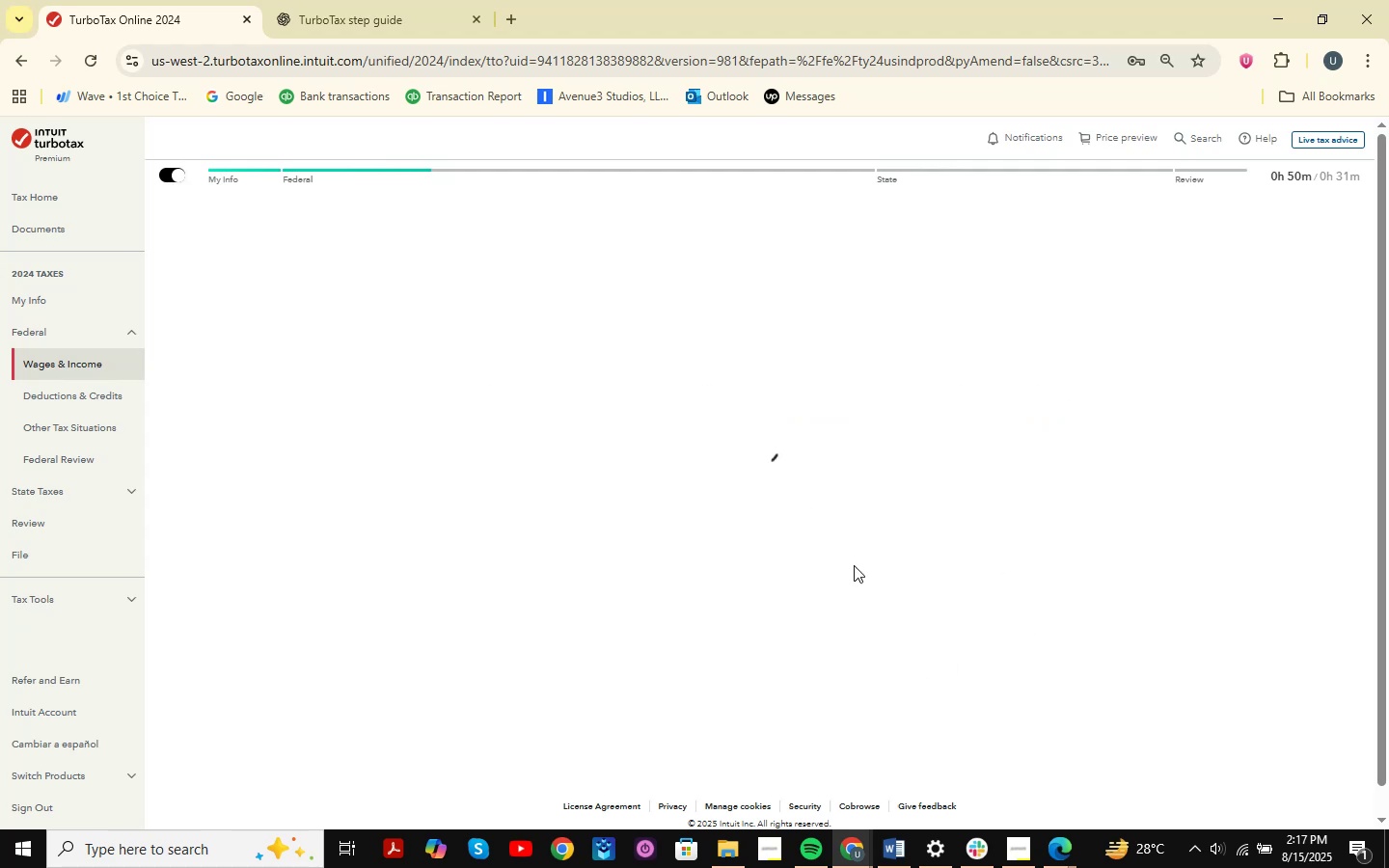 
mouse_move([644, 268])
 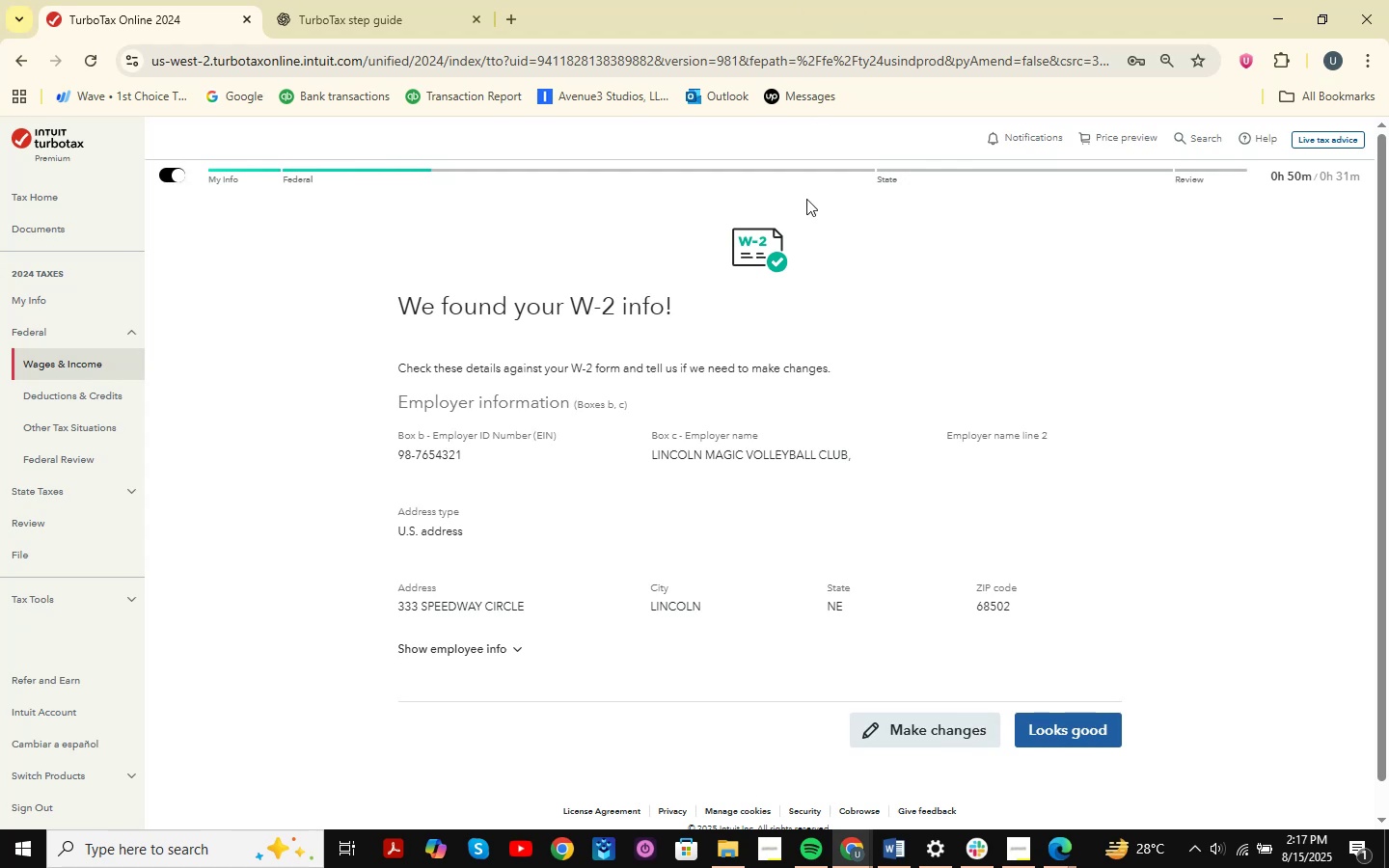 
scroll: coordinate [796, 409], scroll_direction: down, amount: 7.0
 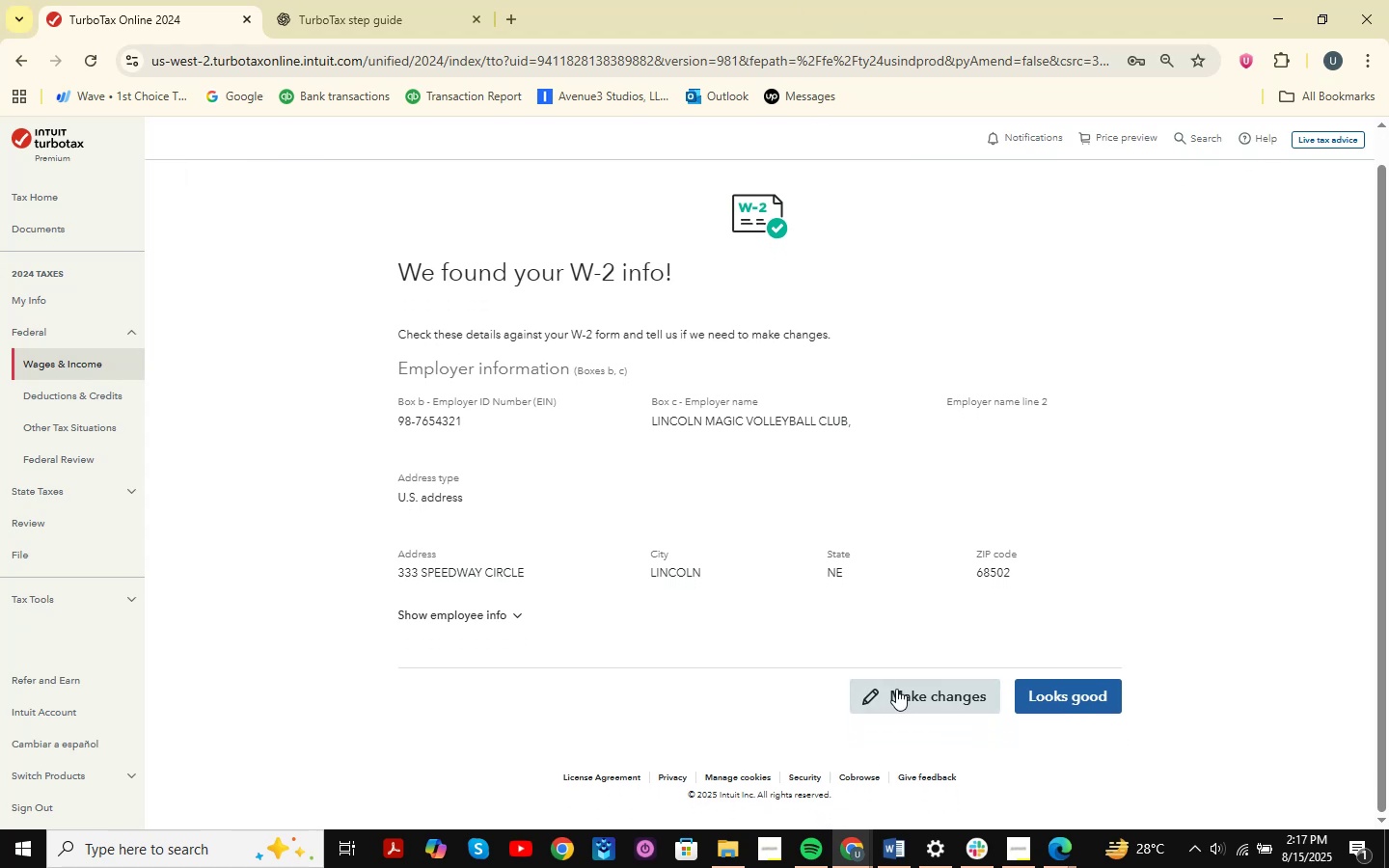 
left_click([896, 685])
 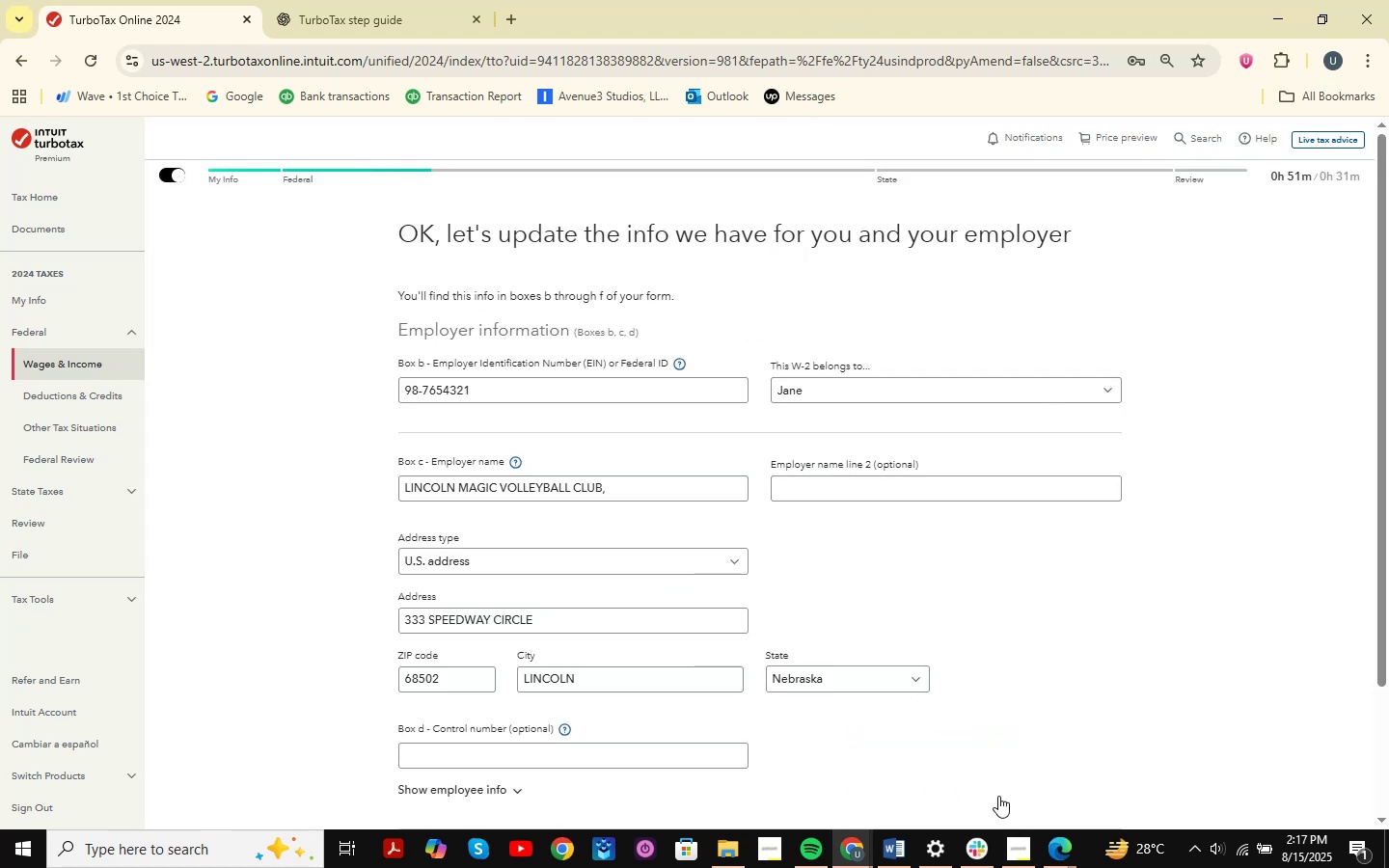 
wait(5.08)
 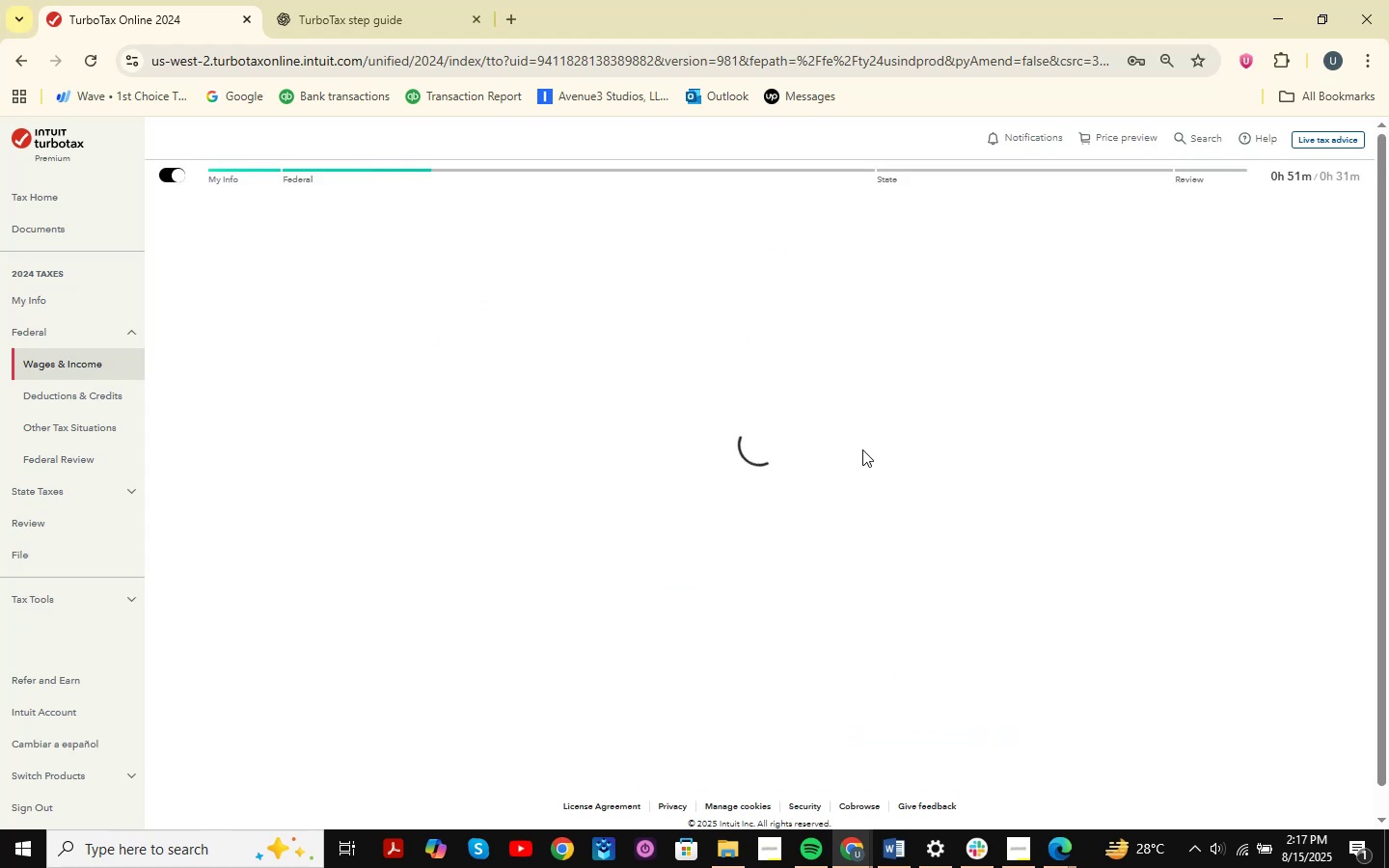 
left_click([900, 849])
 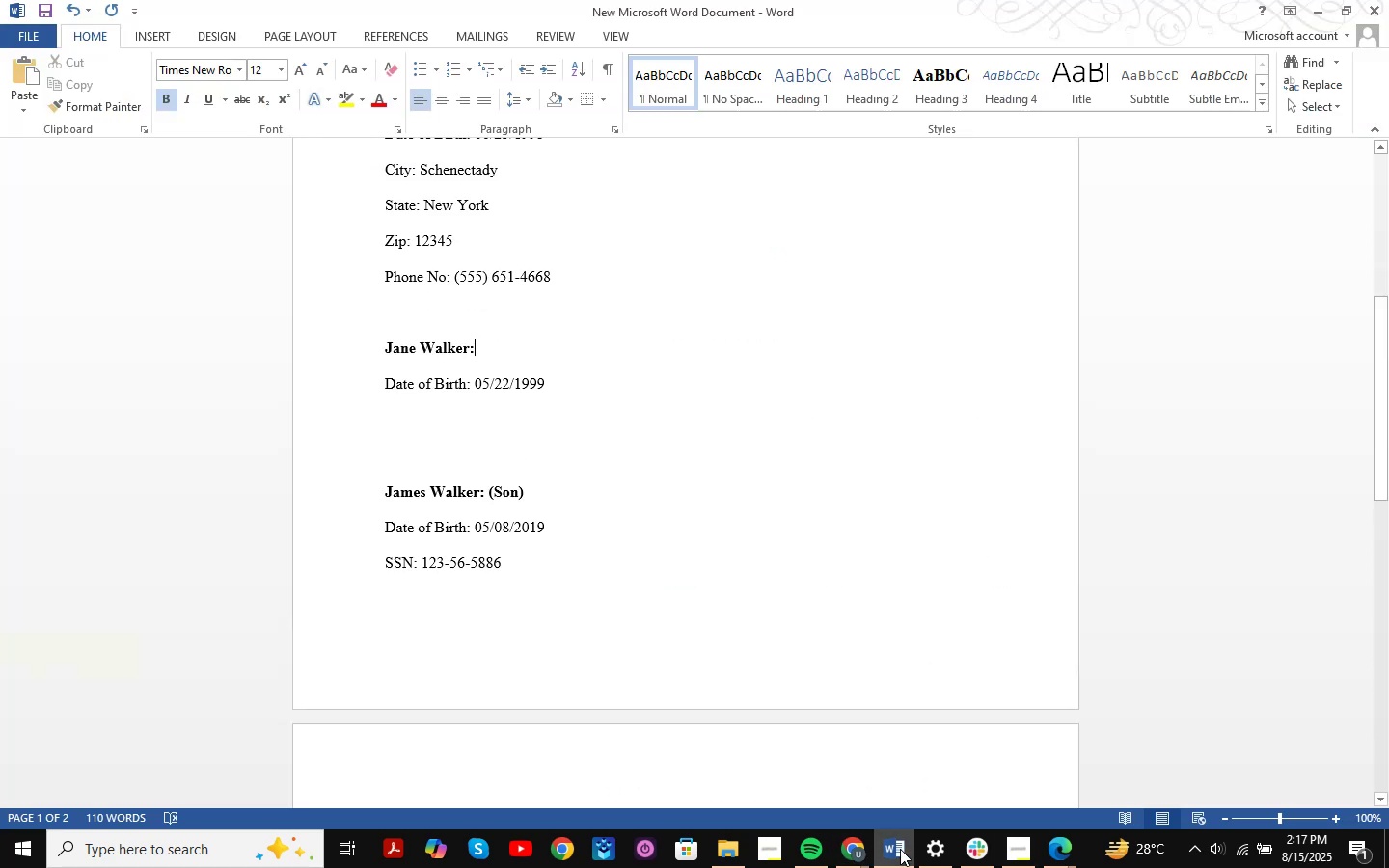 
left_click([900, 849])
 